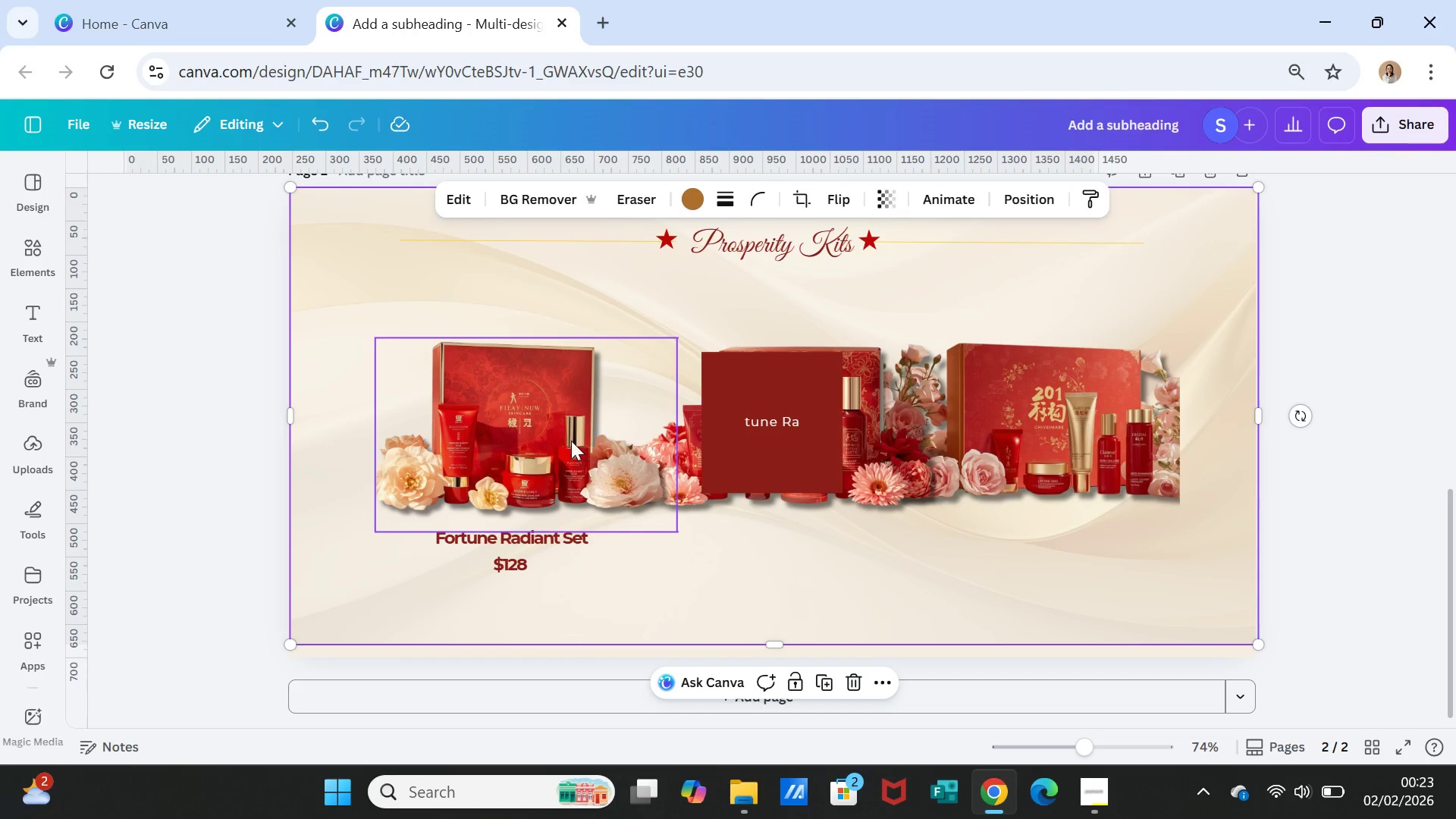 
left_click([571, 441])
 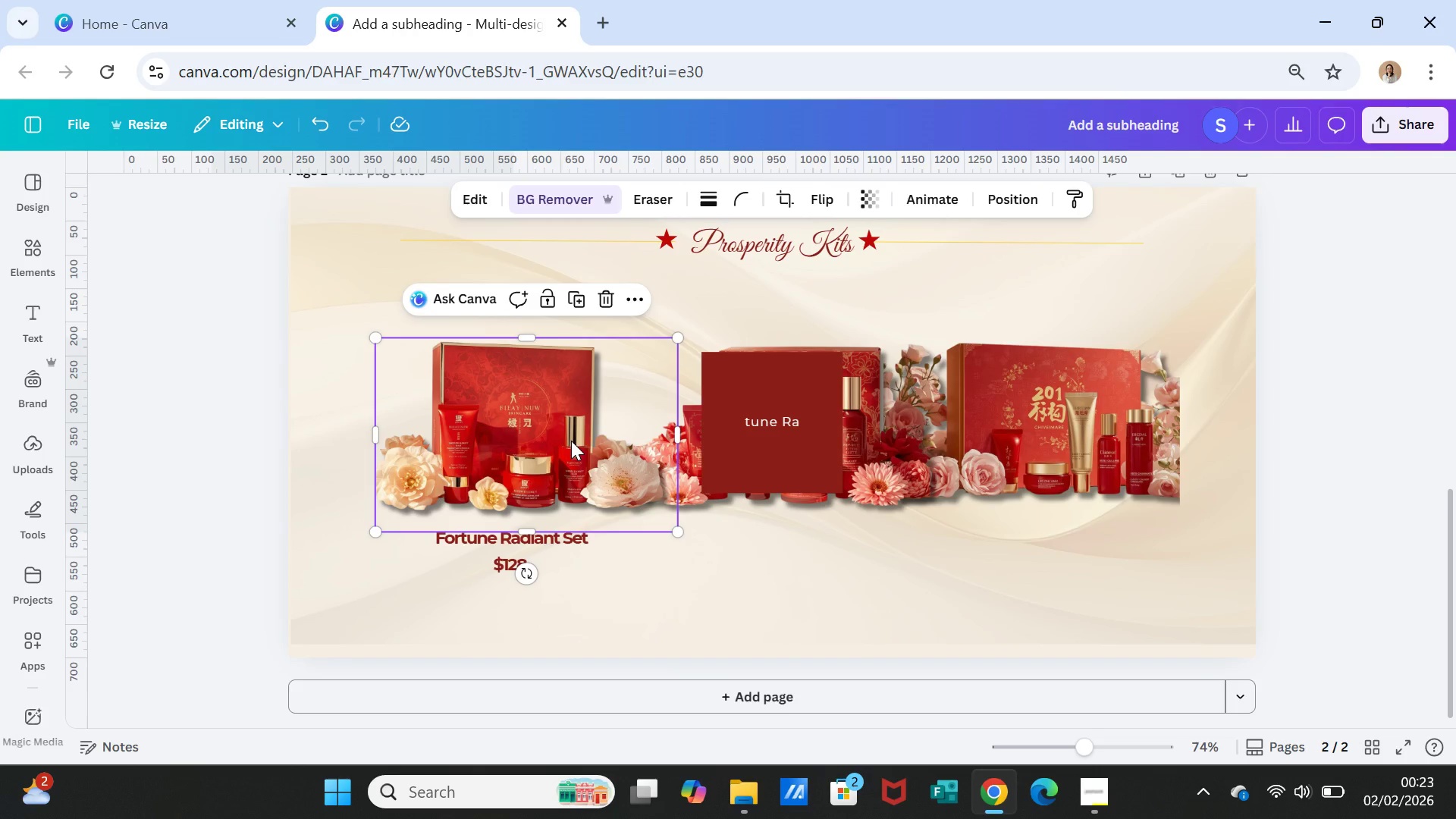 
left_click_drag(start_coordinate=[571, 441], to_coordinate=[573, 416])
 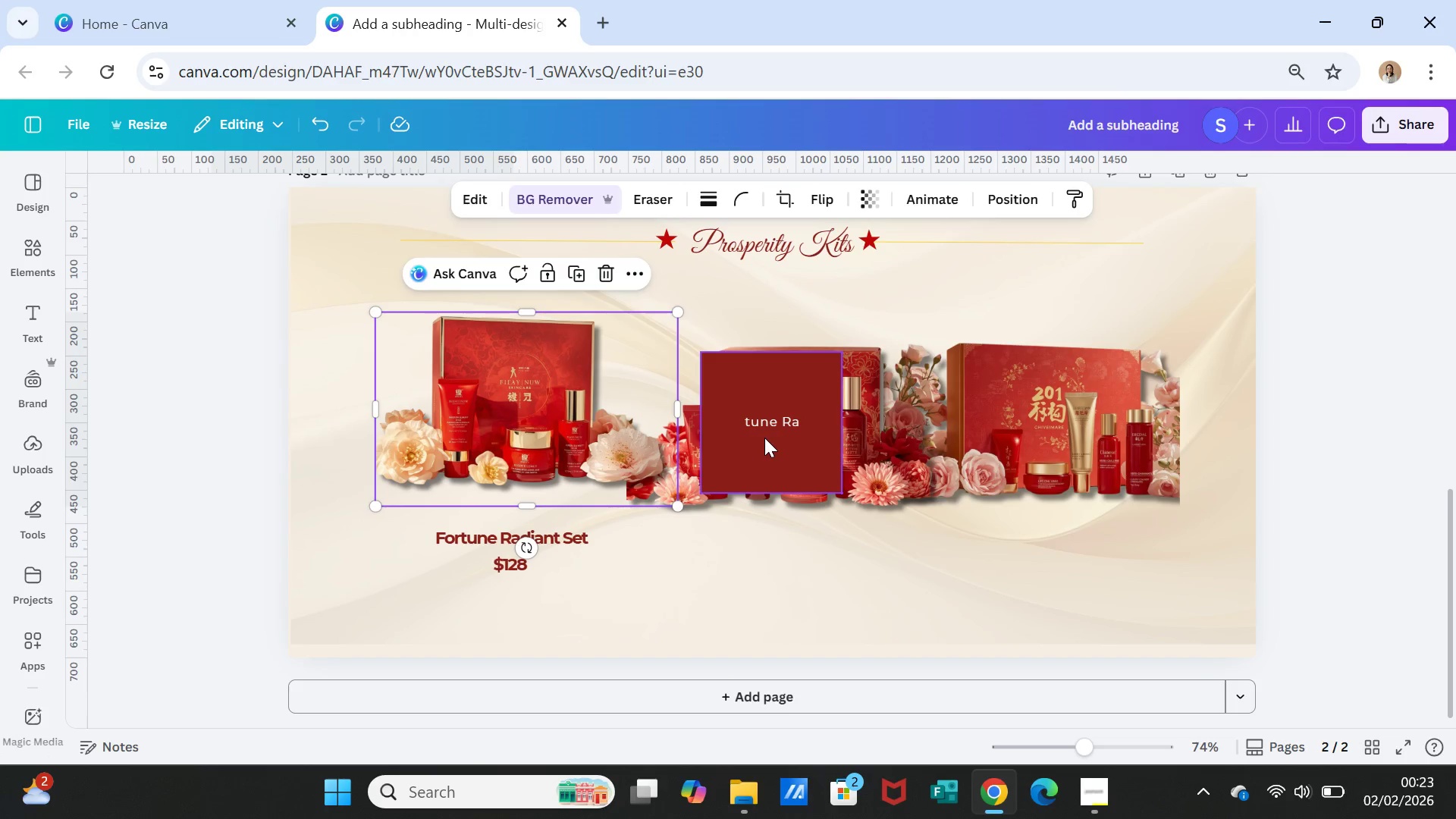 
left_click([764, 438])
 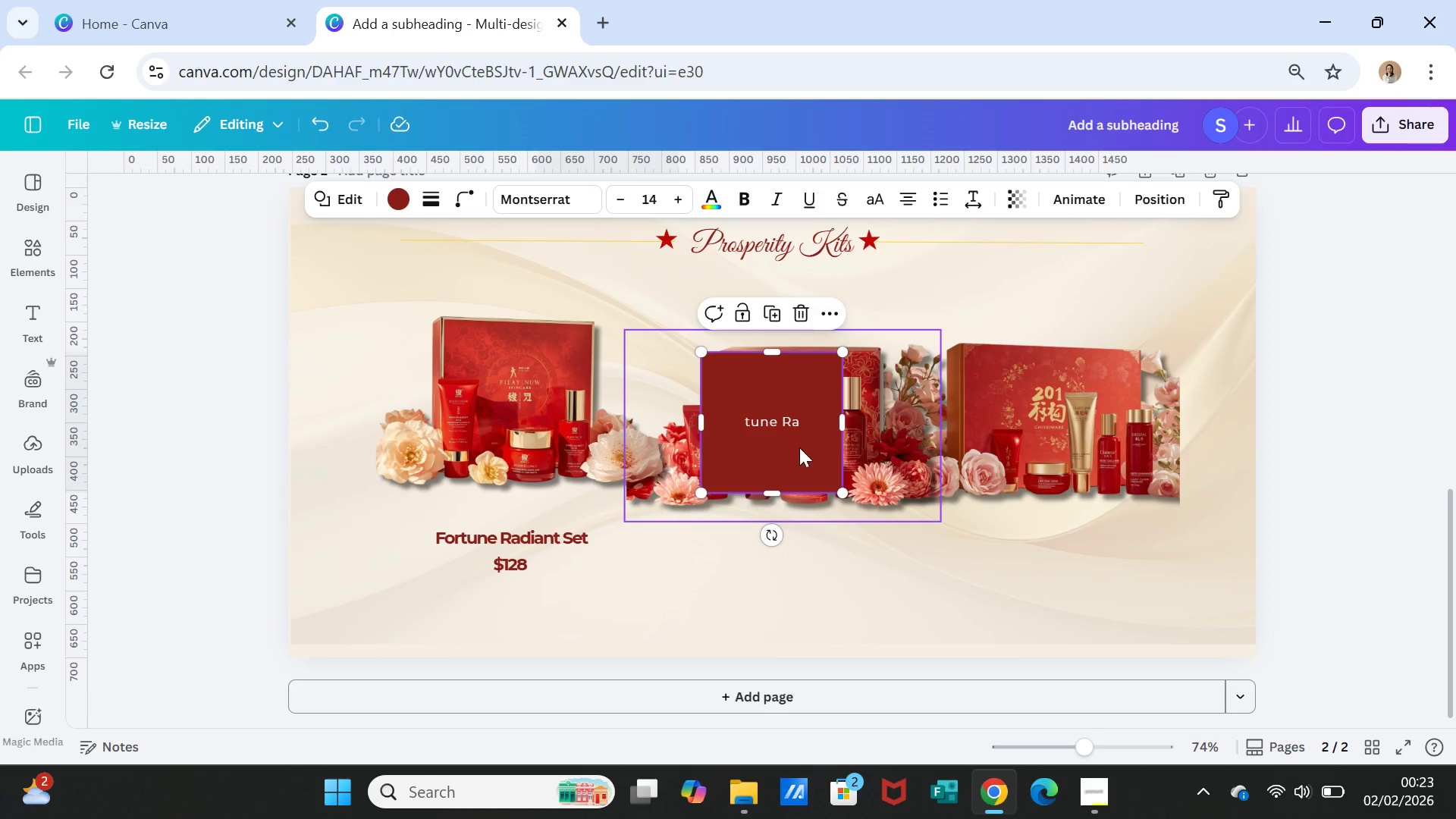 
left_click([787, 462])
 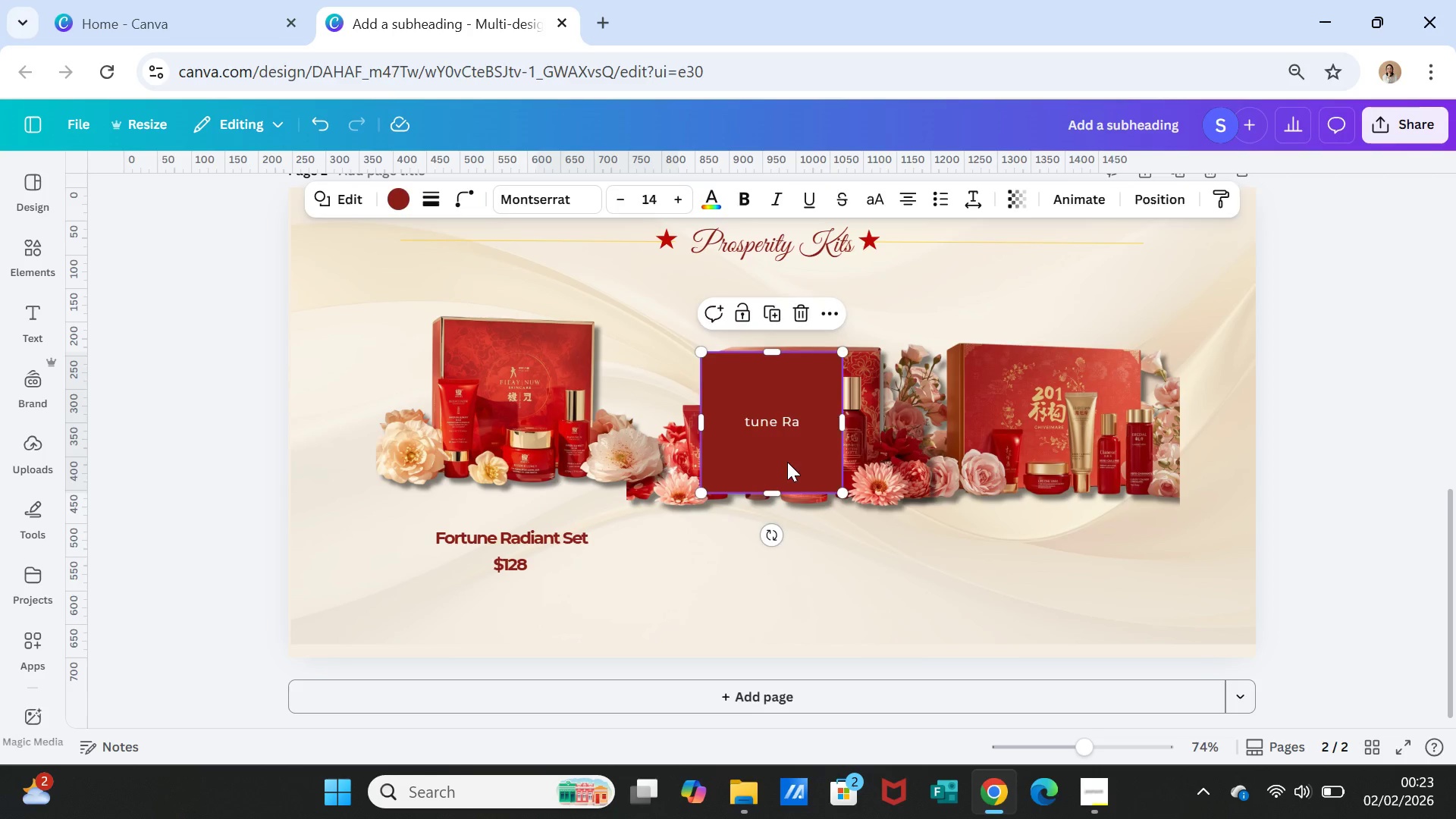 
key(Delete)
 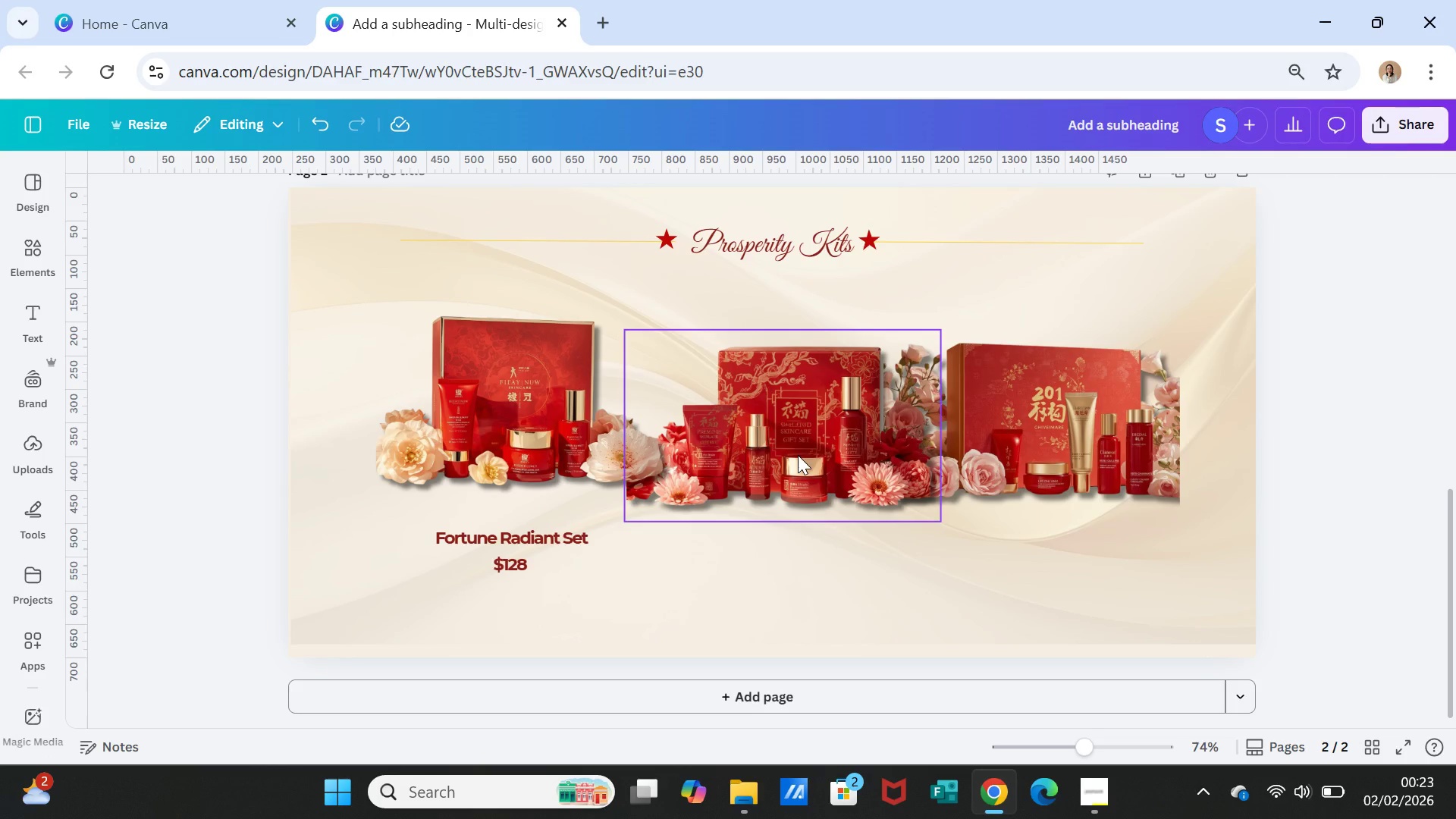 
left_click_drag(start_coordinate=[798, 455], to_coordinate=[780, 433])
 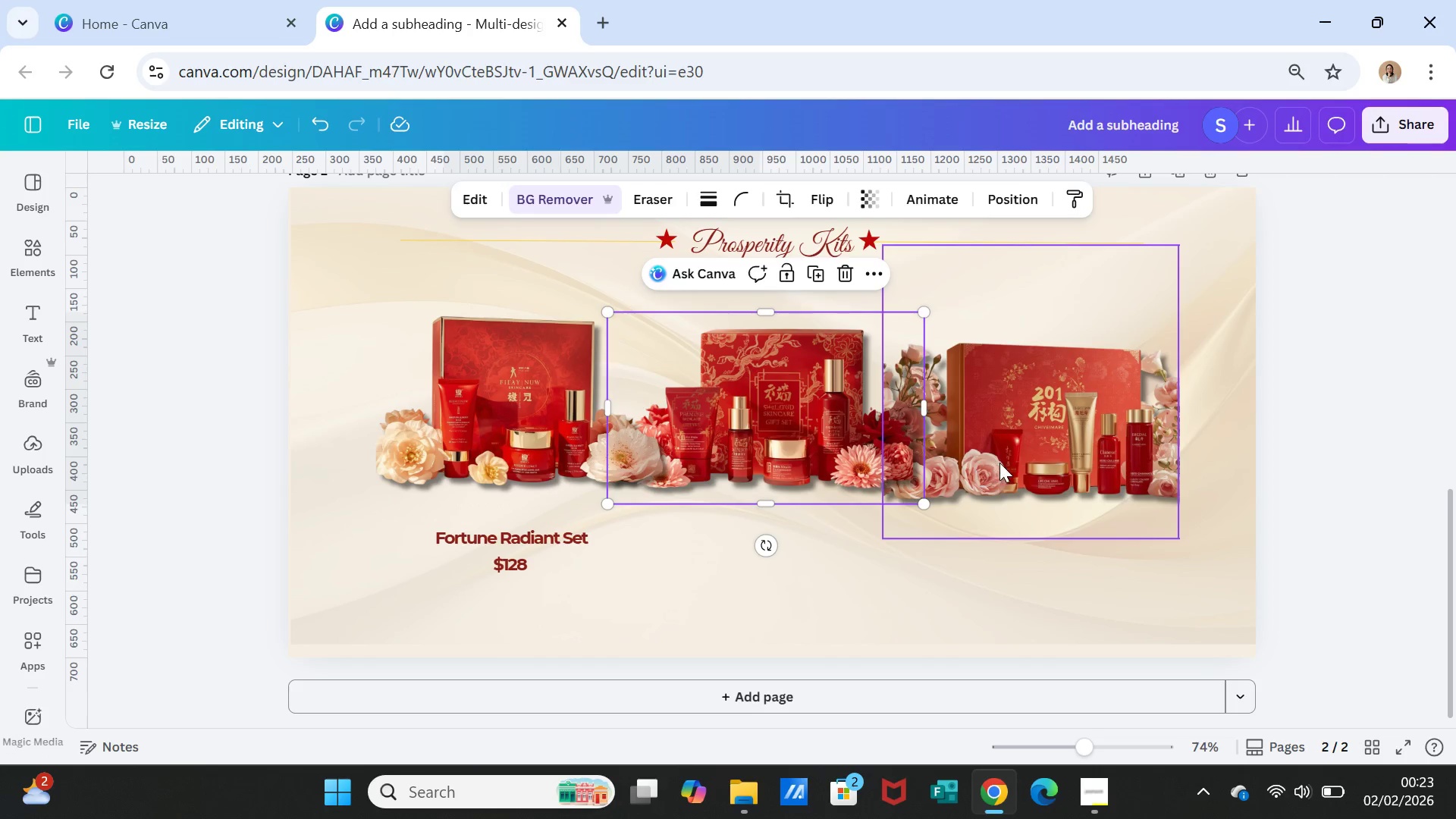 
left_click([999, 463])
 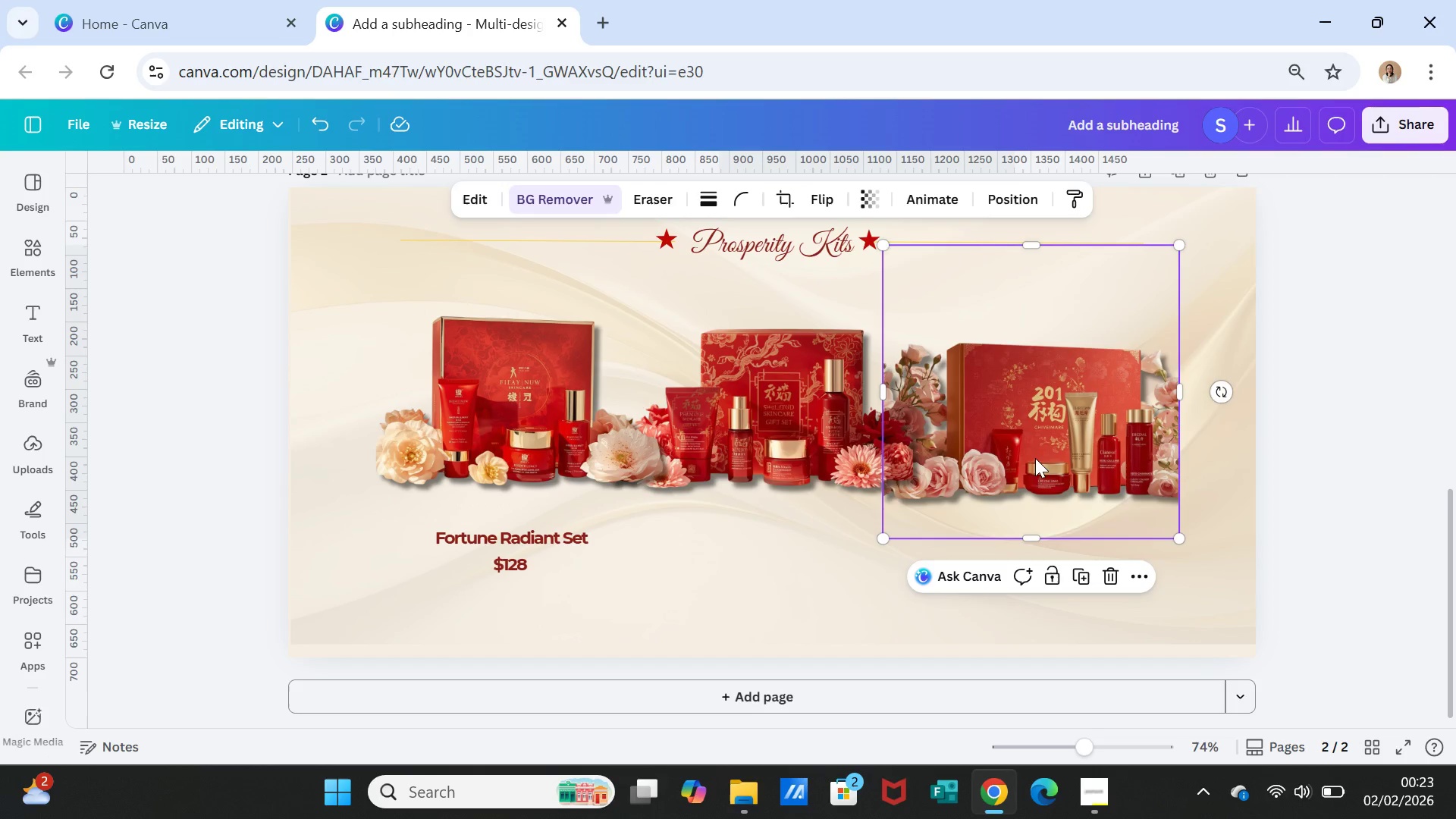 
left_click_drag(start_coordinate=[1035, 458], to_coordinate=[1029, 438])
 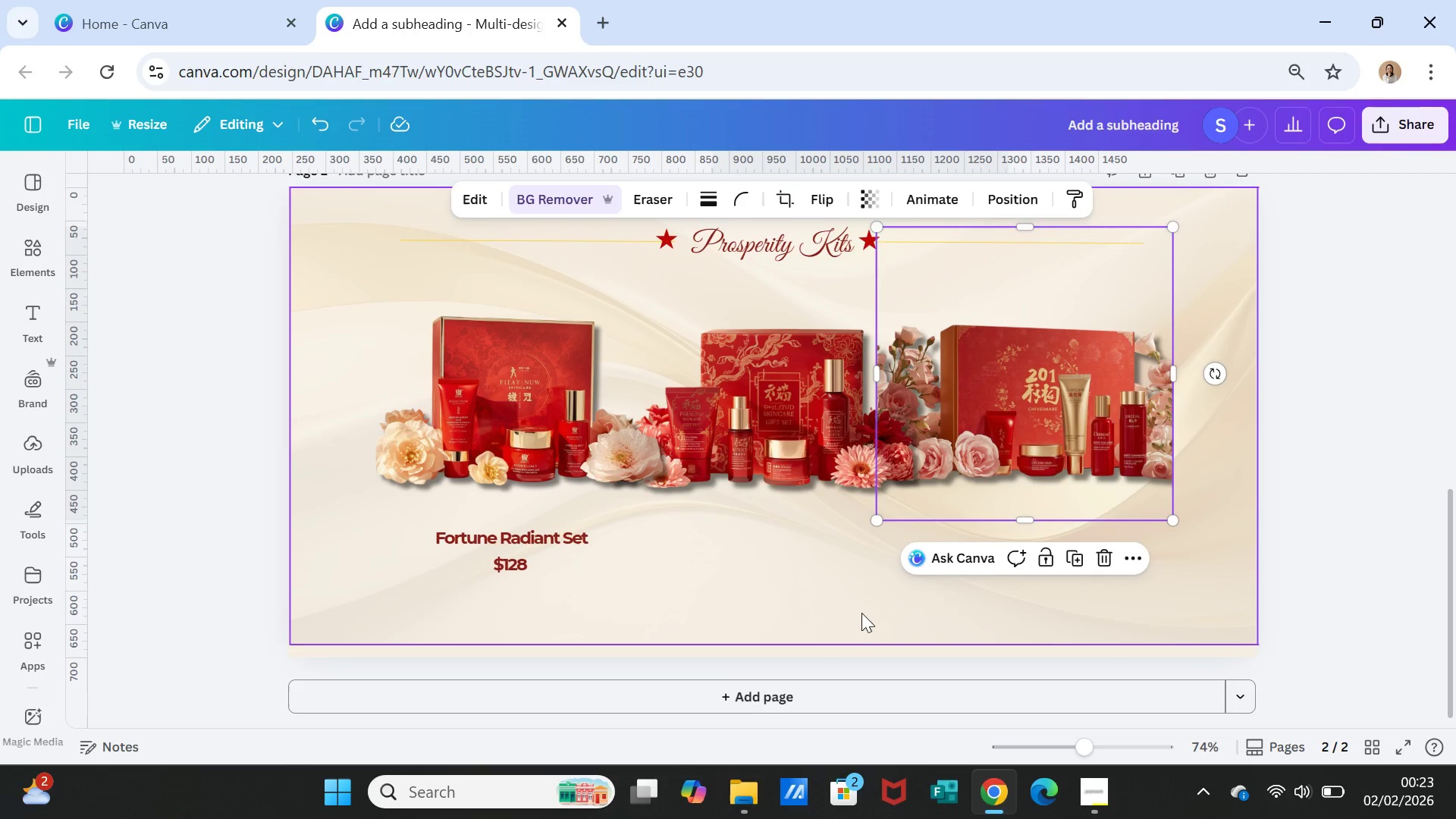 
left_click([776, 615])
 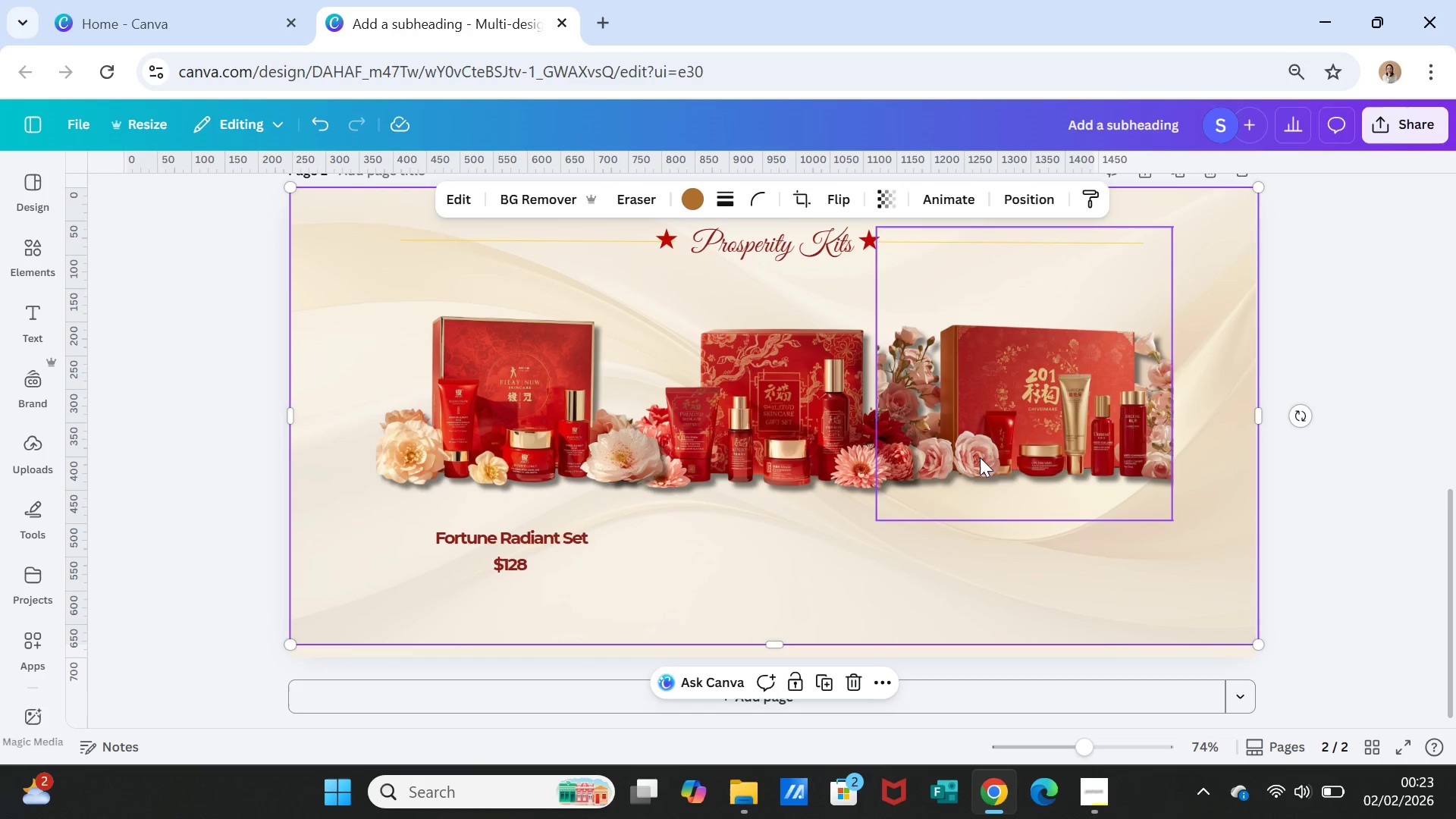 
left_click_drag(start_coordinate=[1008, 417], to_coordinate=[996, 416])
 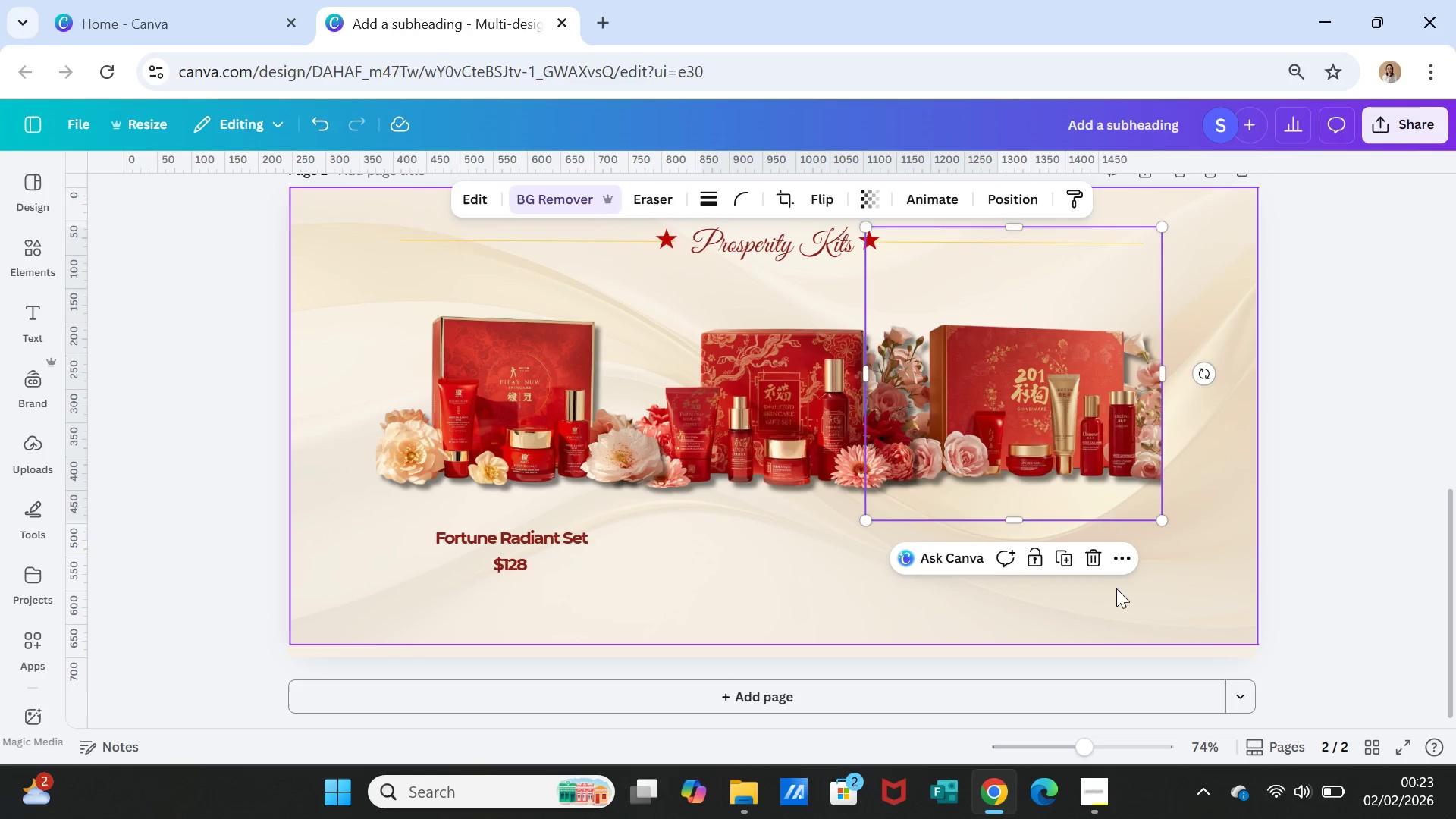 
left_click([1129, 593])
 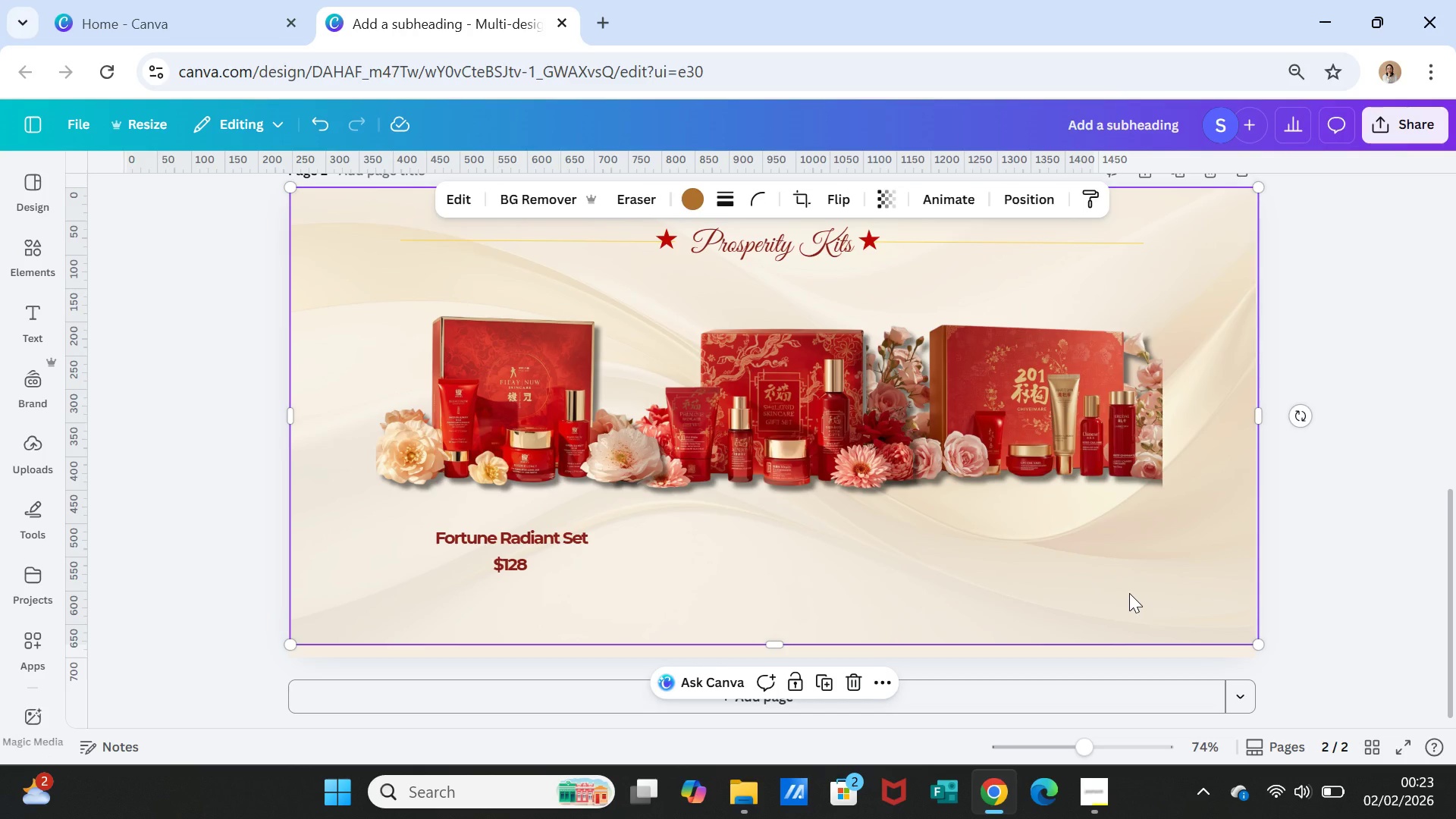 
wait(12.03)
 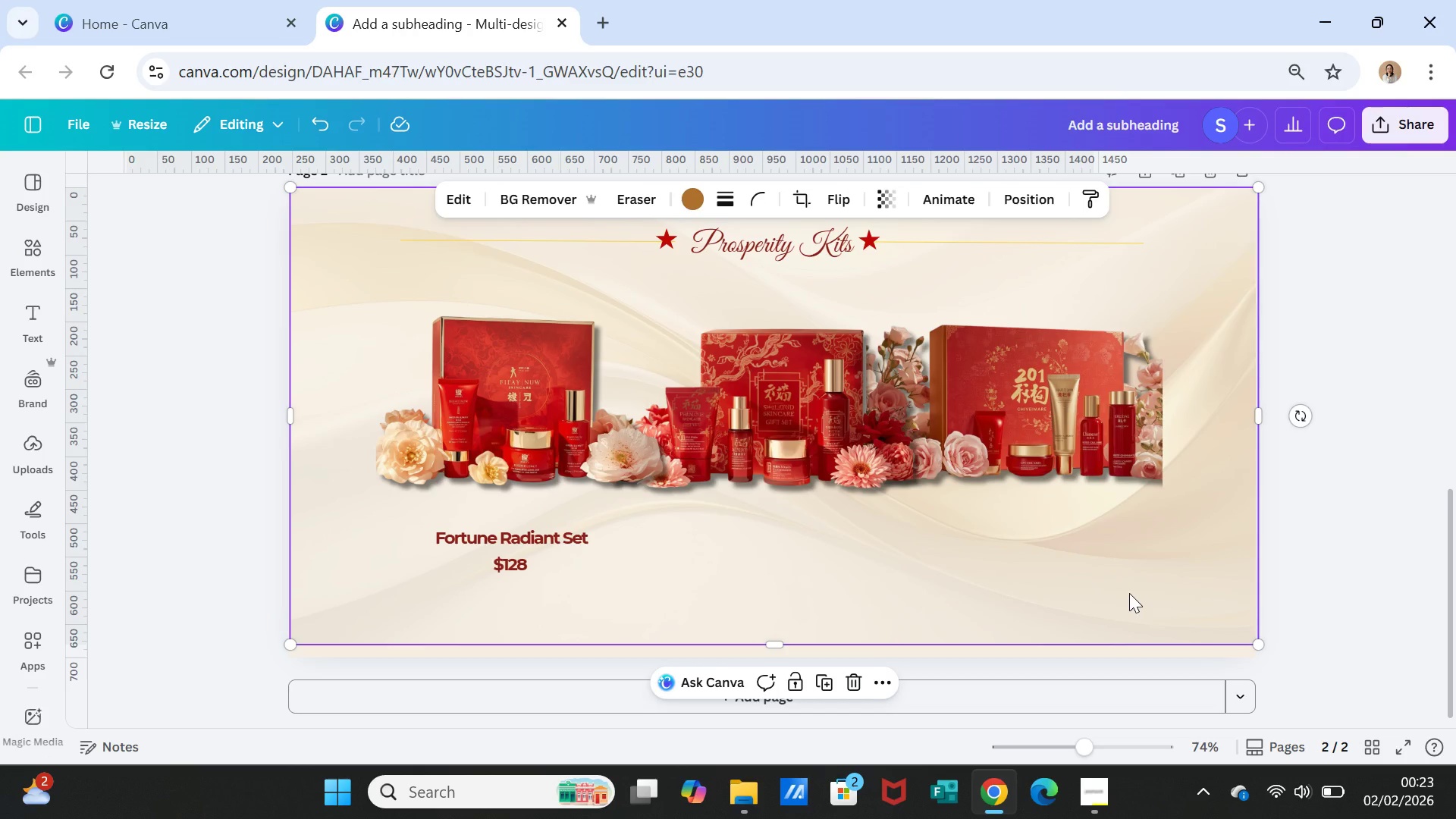 
left_click_drag(start_coordinate=[487, 542], to_coordinate=[488, 527])
 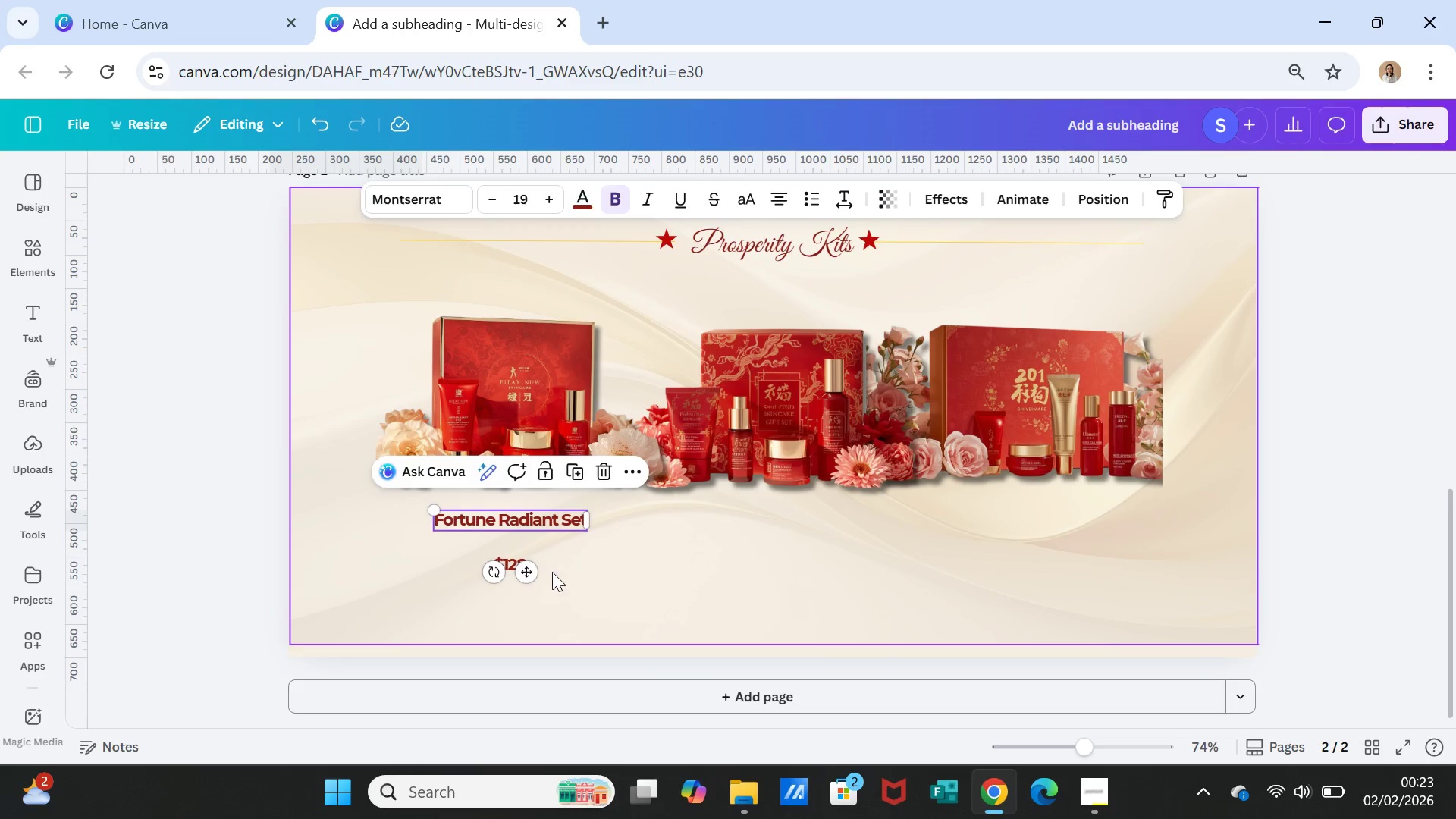 
left_click([590, 574])
 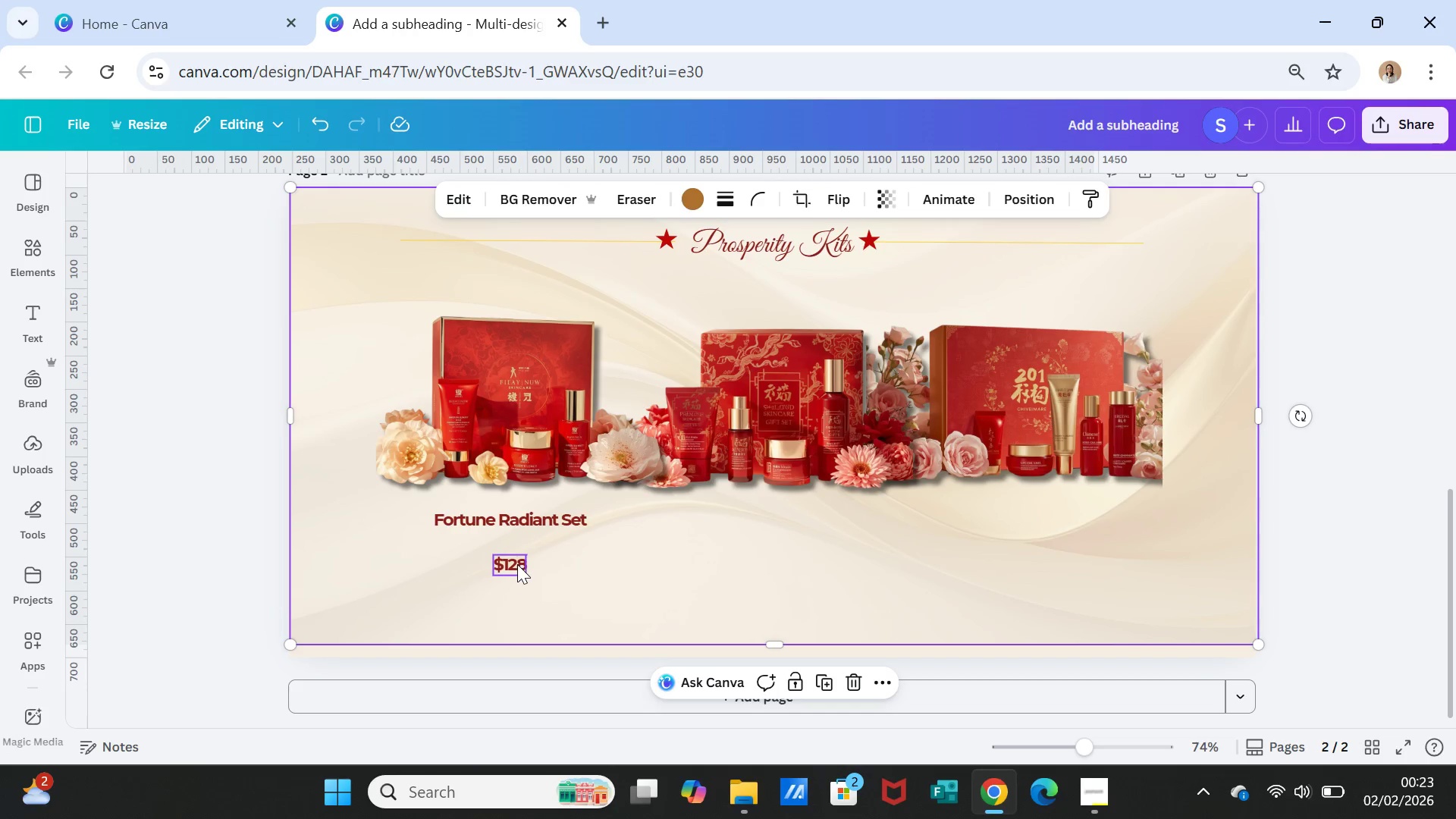 
left_click([516, 564])
 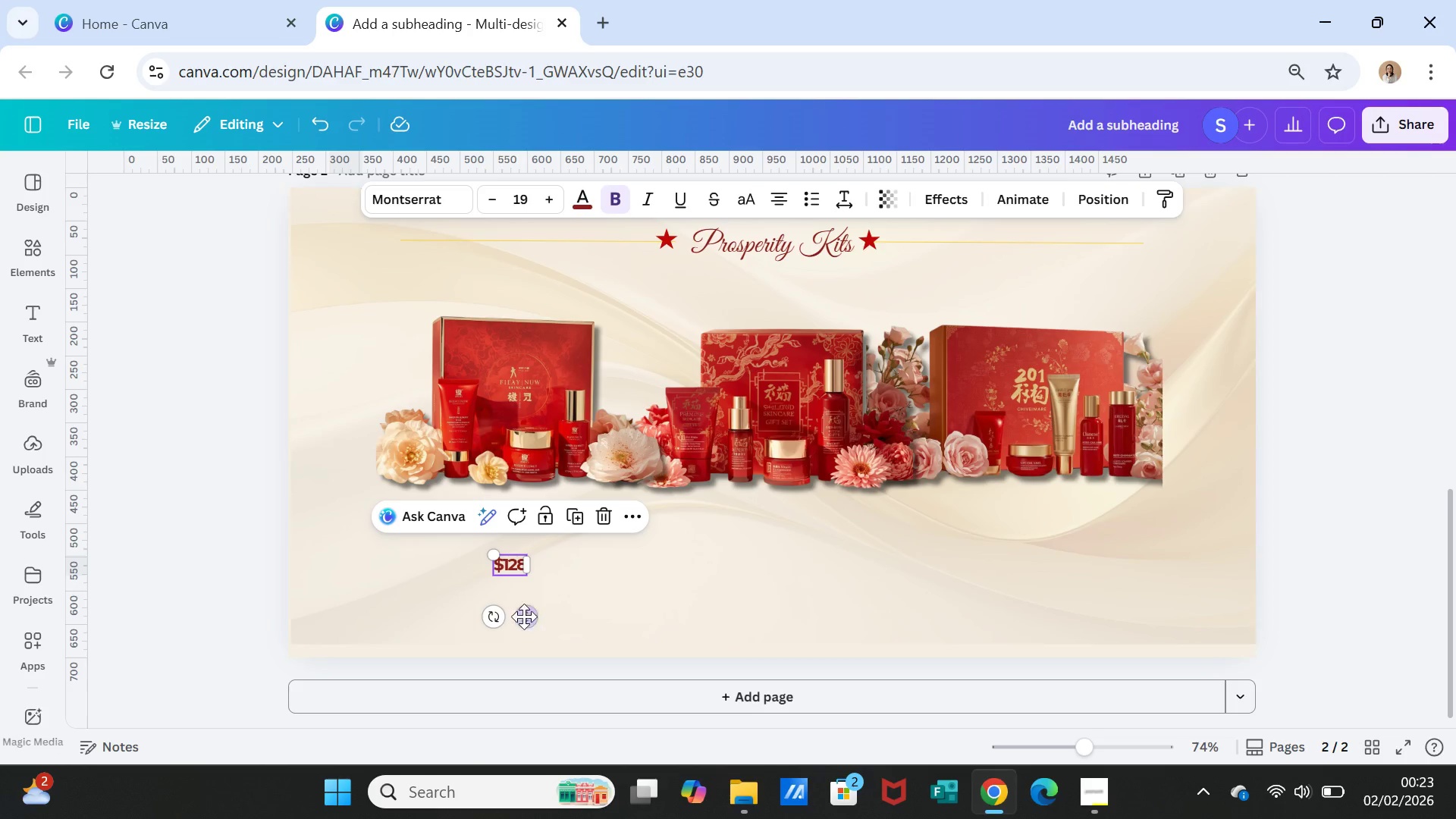 
left_click_drag(start_coordinate=[524, 617], to_coordinate=[523, 602])
 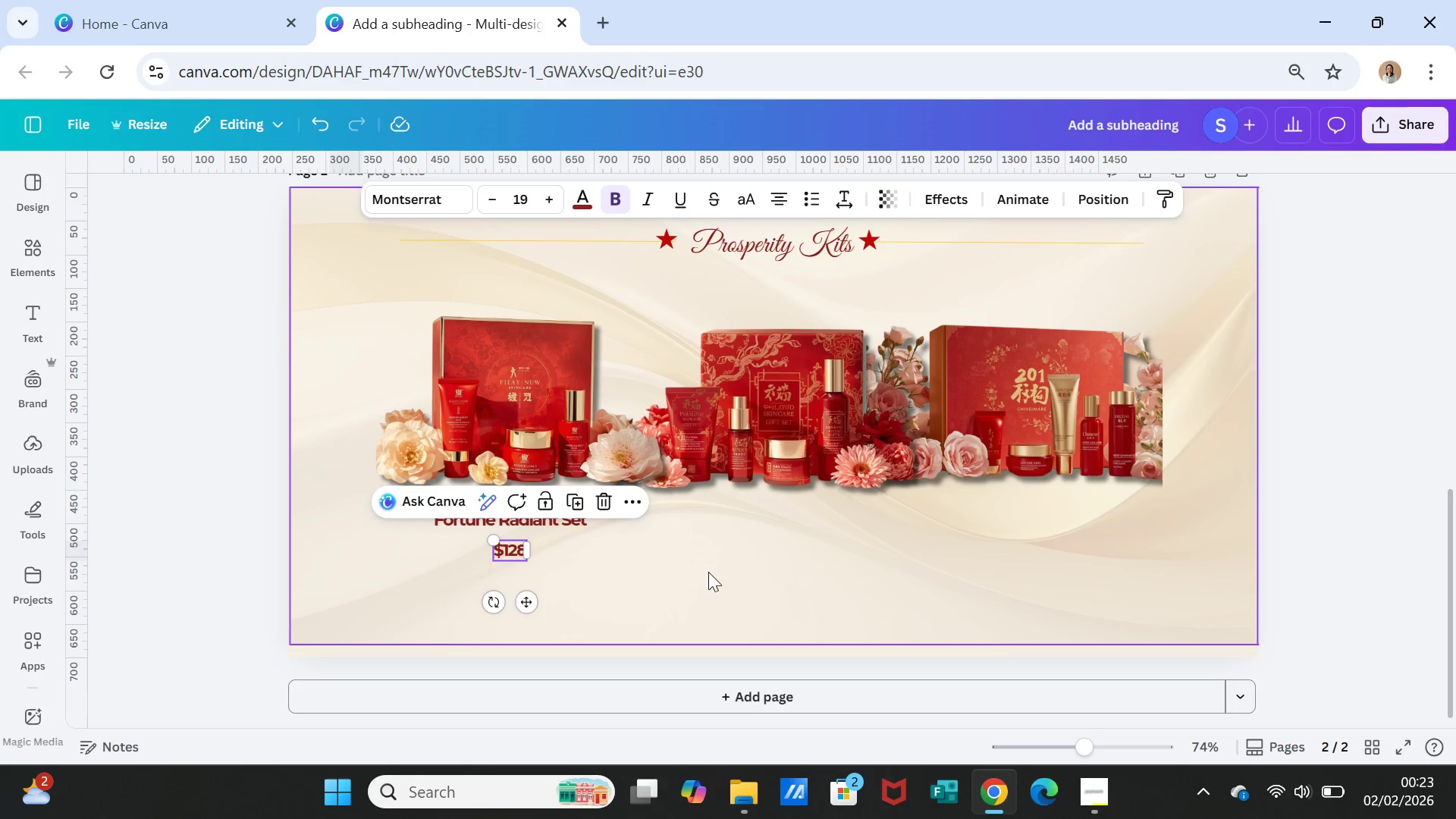 
left_click([708, 572])
 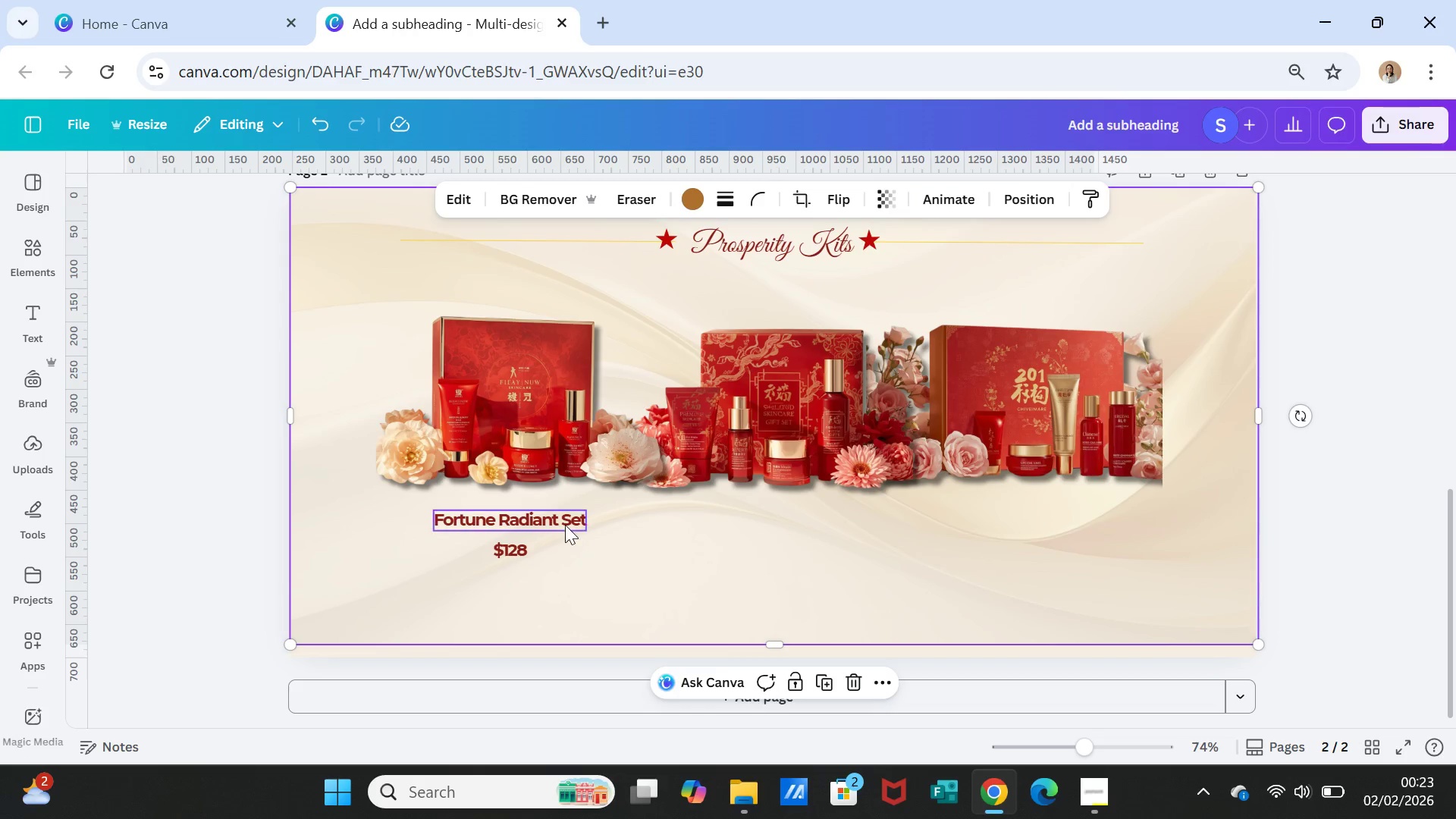 
left_click([565, 525])
 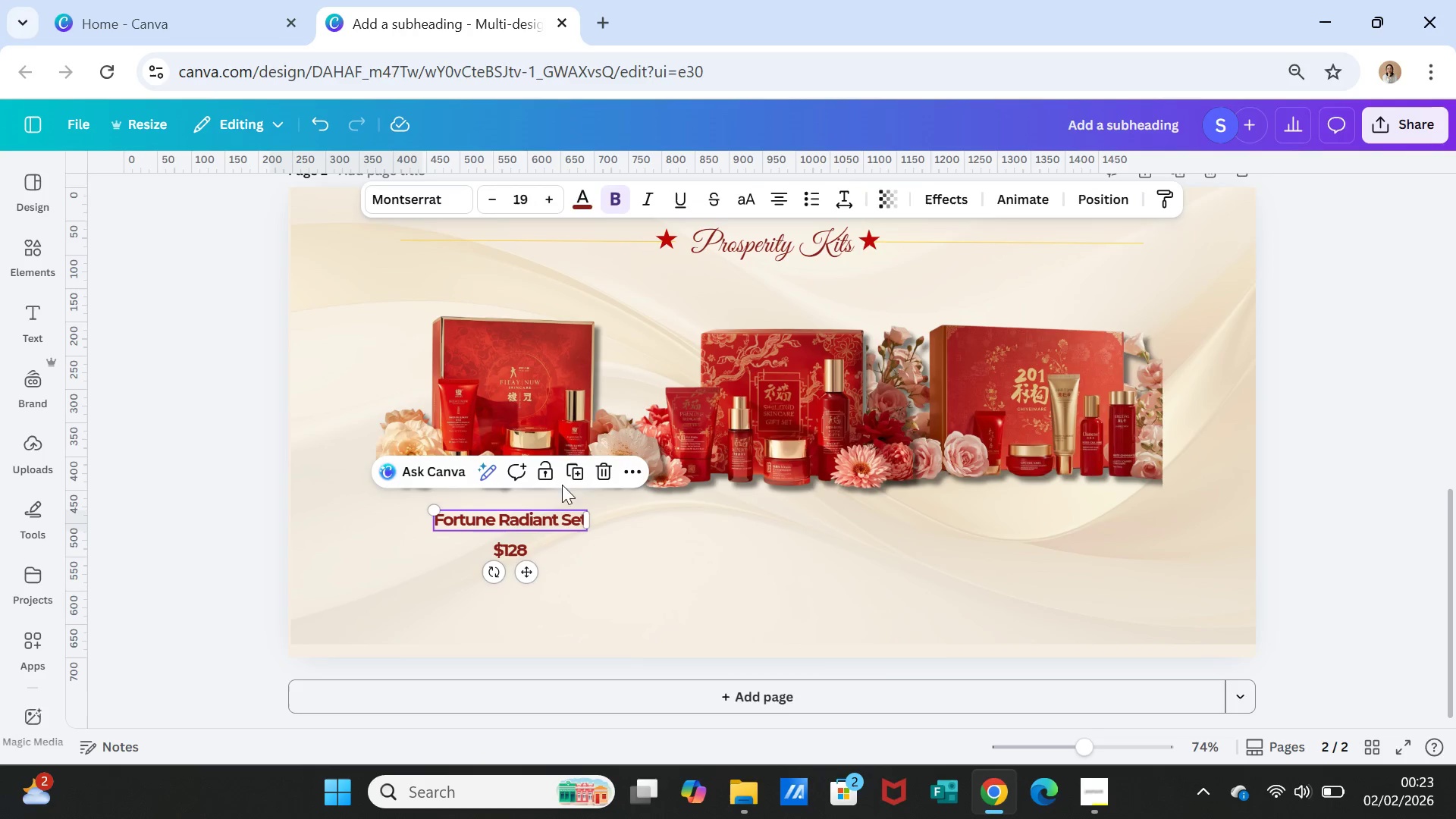 
left_click([584, 474])
 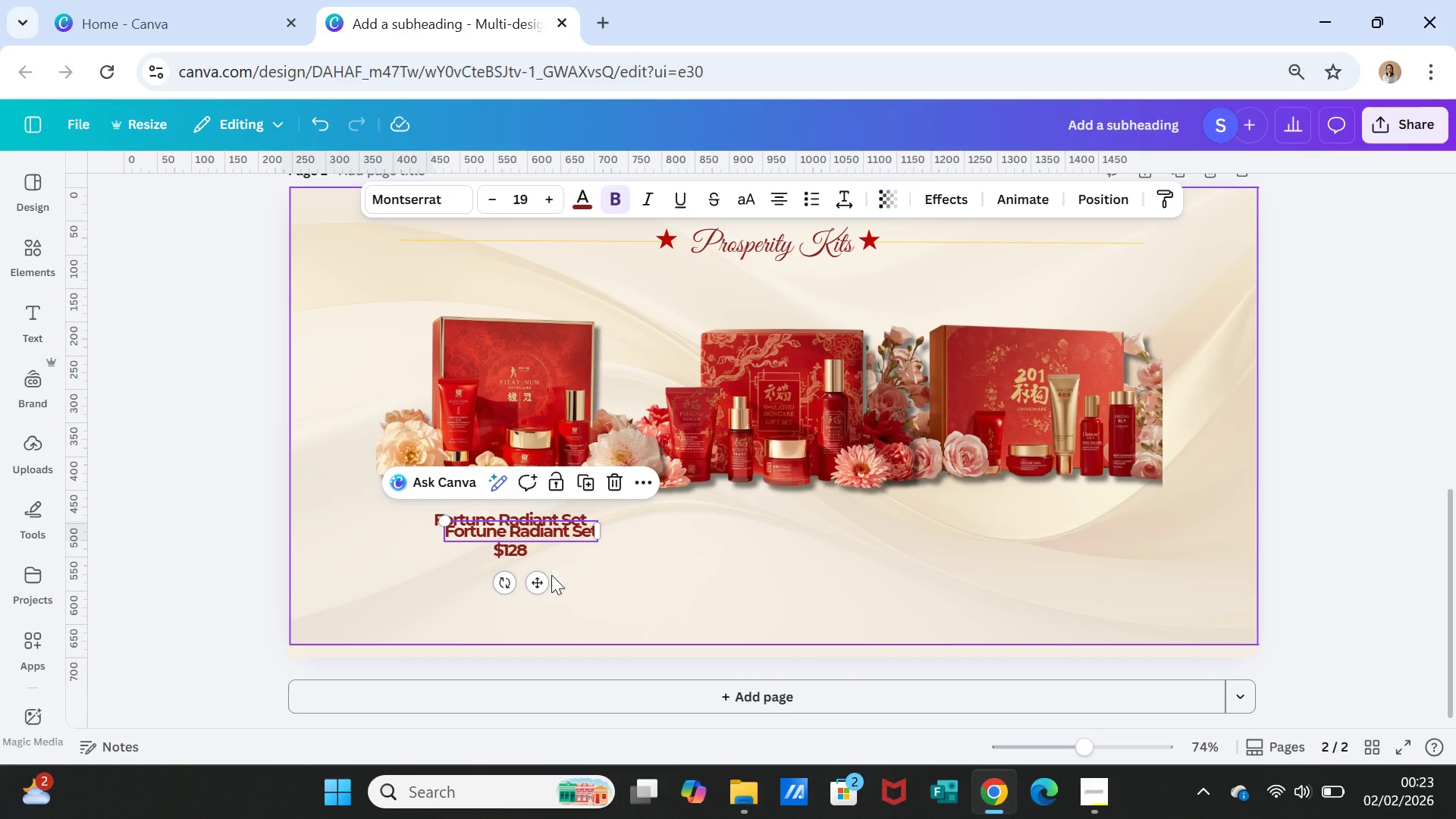 
left_click_drag(start_coordinate=[540, 579], to_coordinate=[793, 571])
 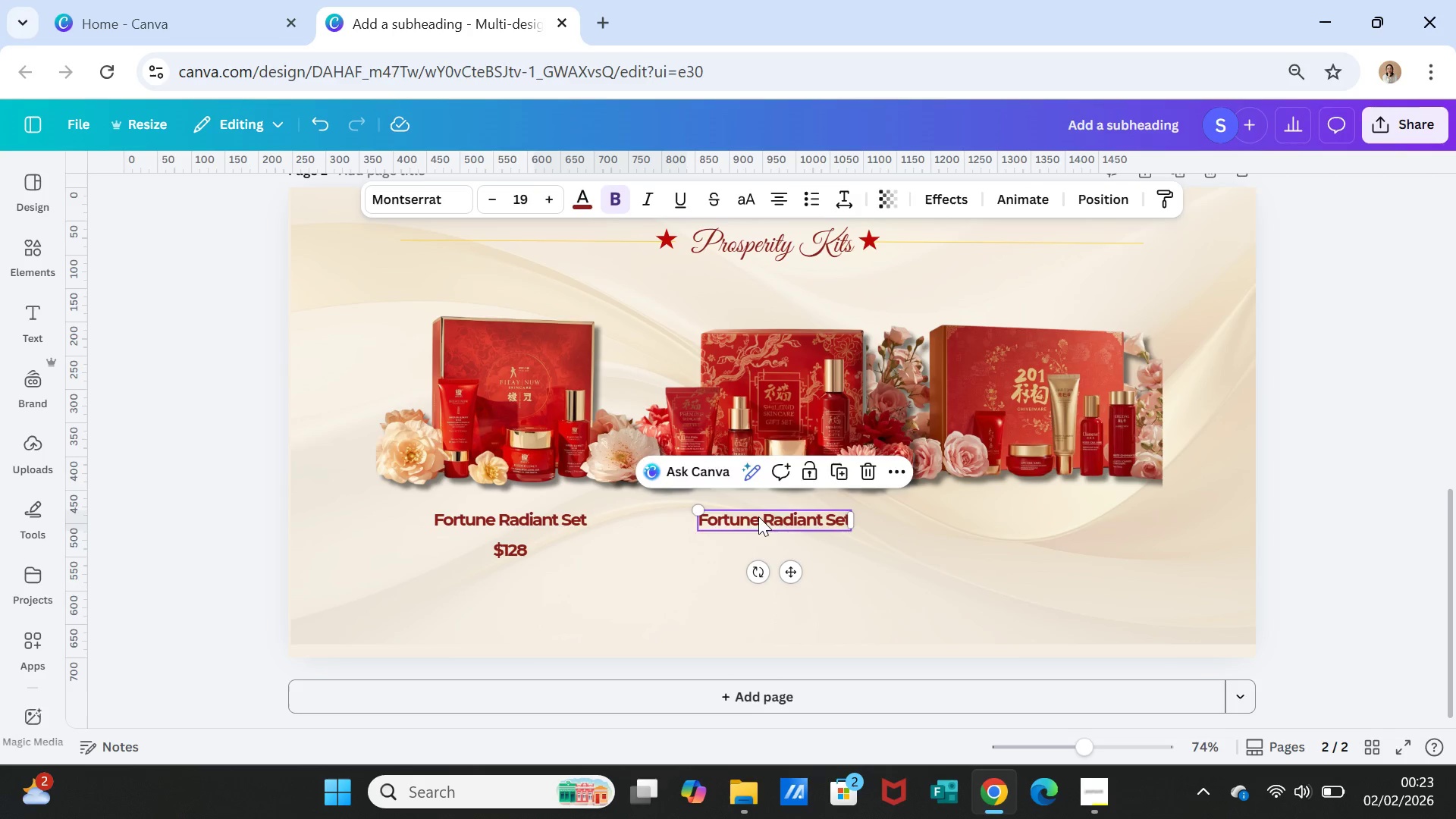 
double_click([758, 516])
 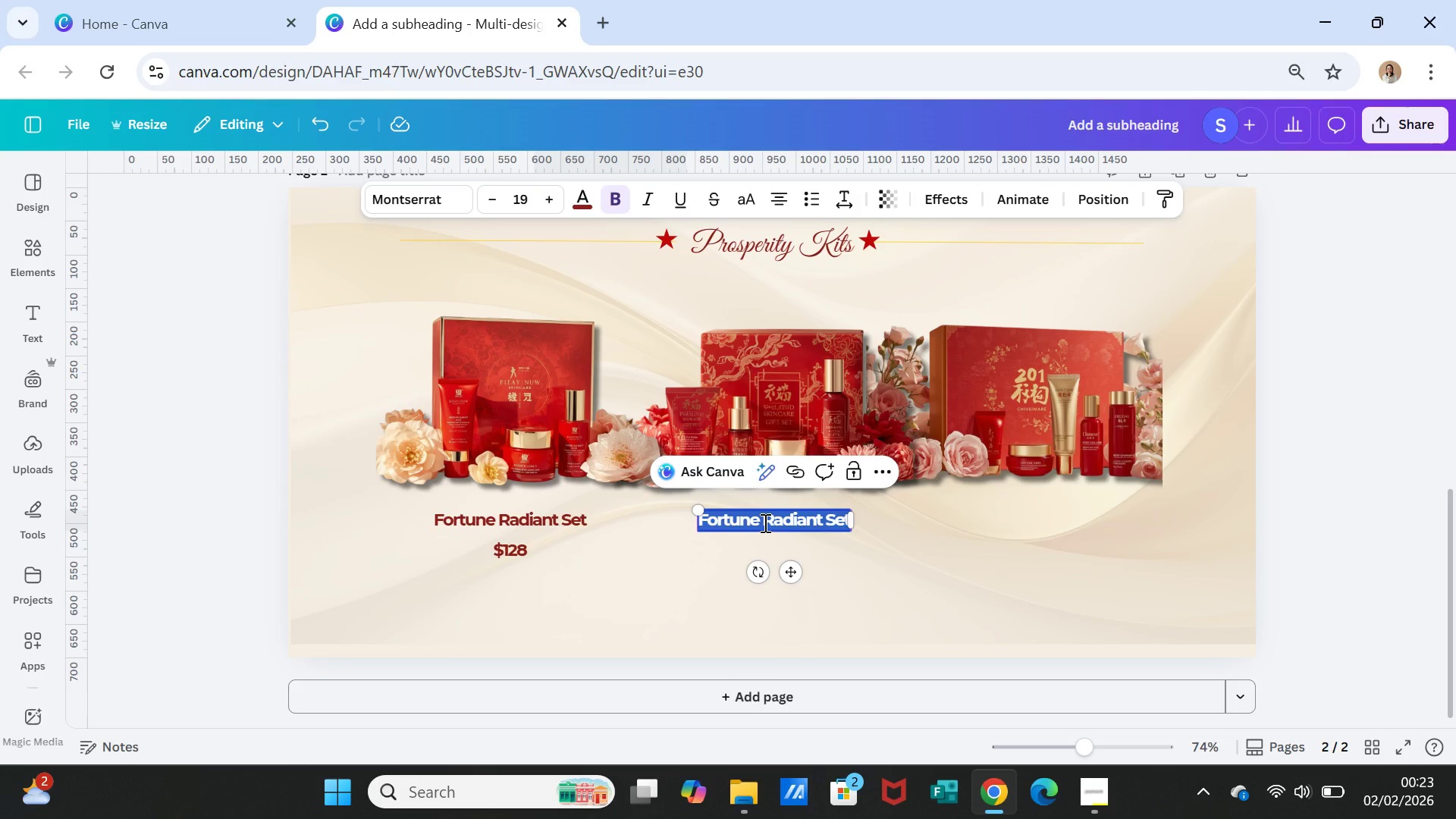 
wait(6.06)
 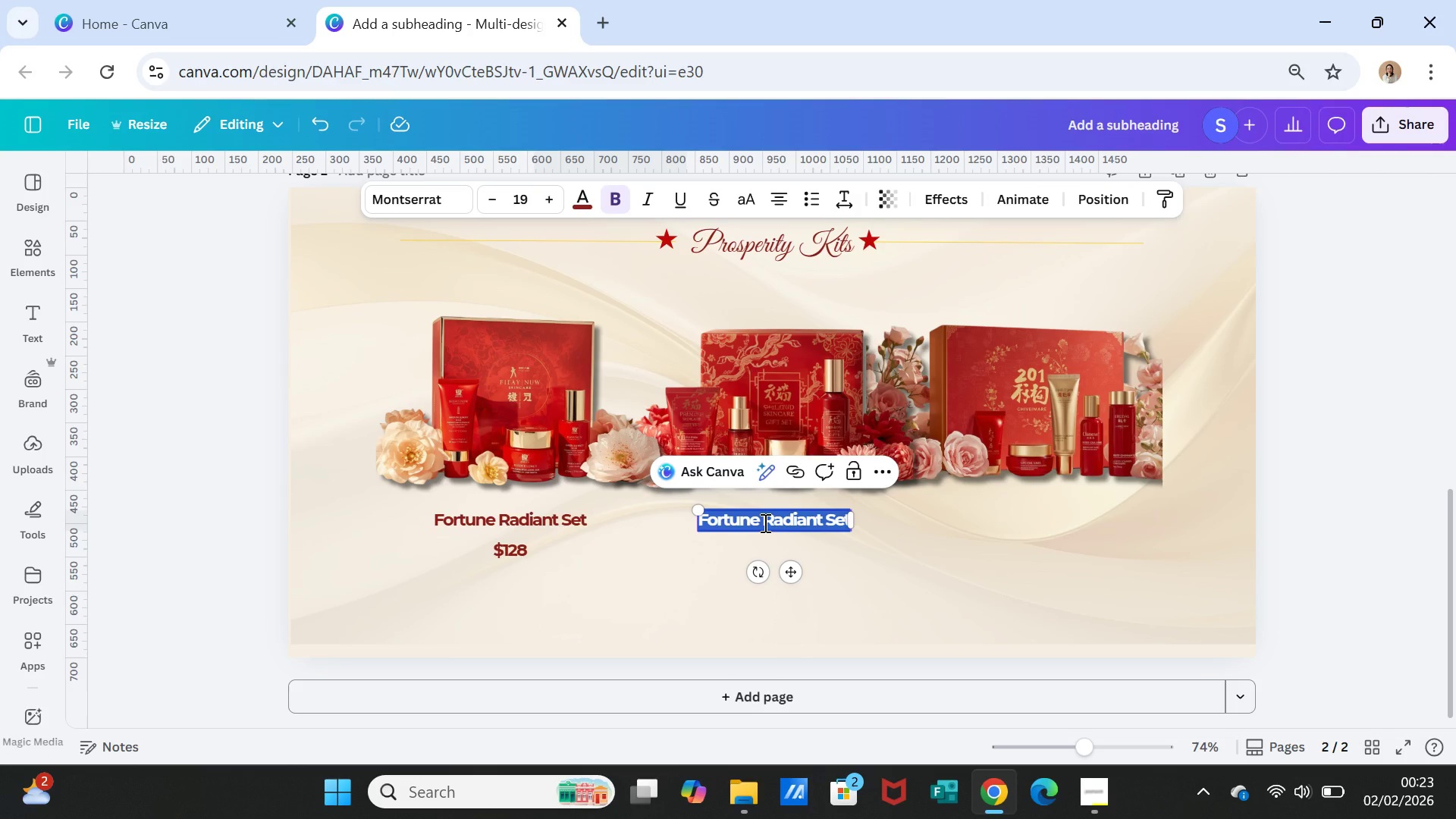 
type(Harmony Glow Set)
 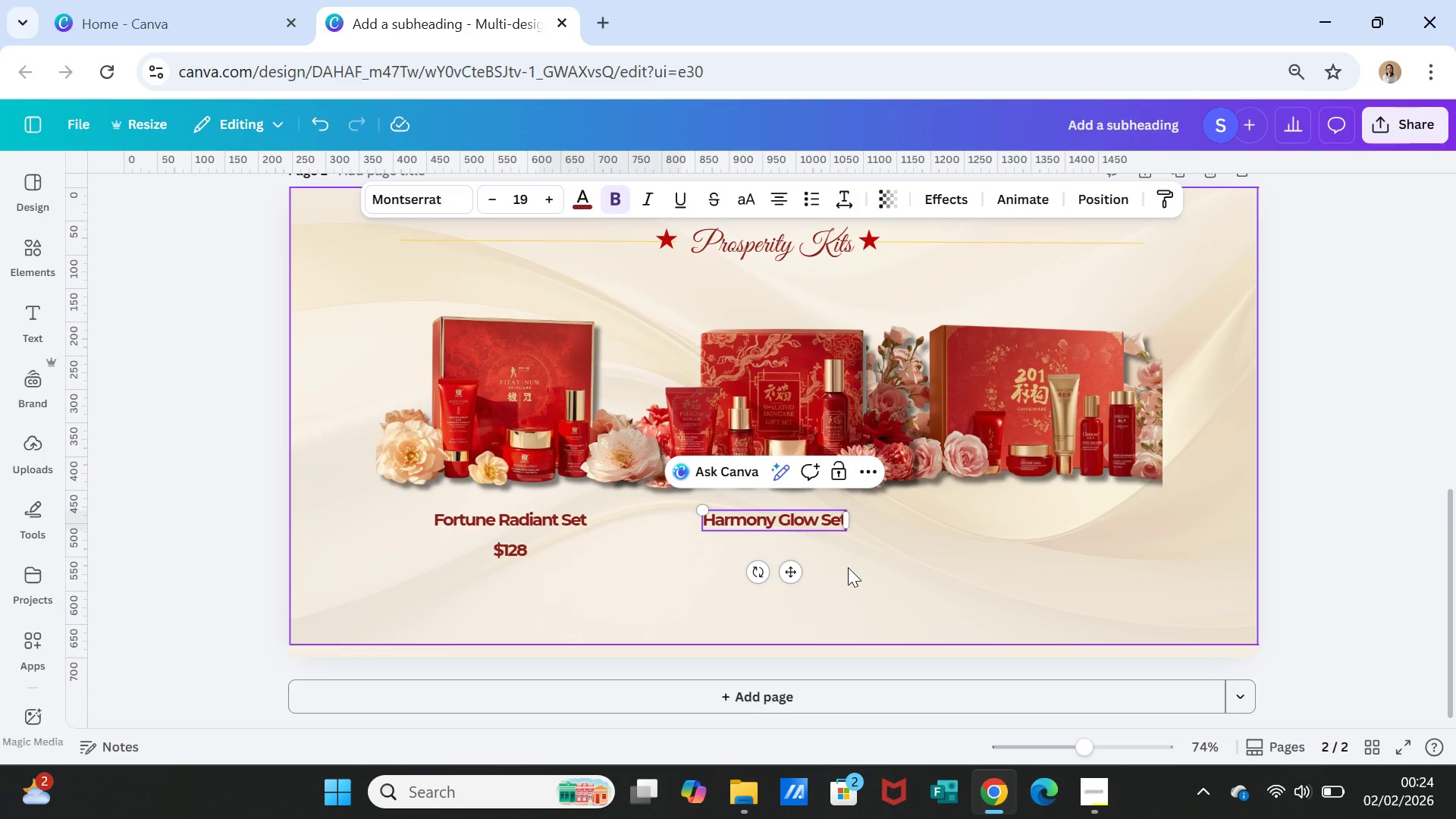 
left_click([848, 548])
 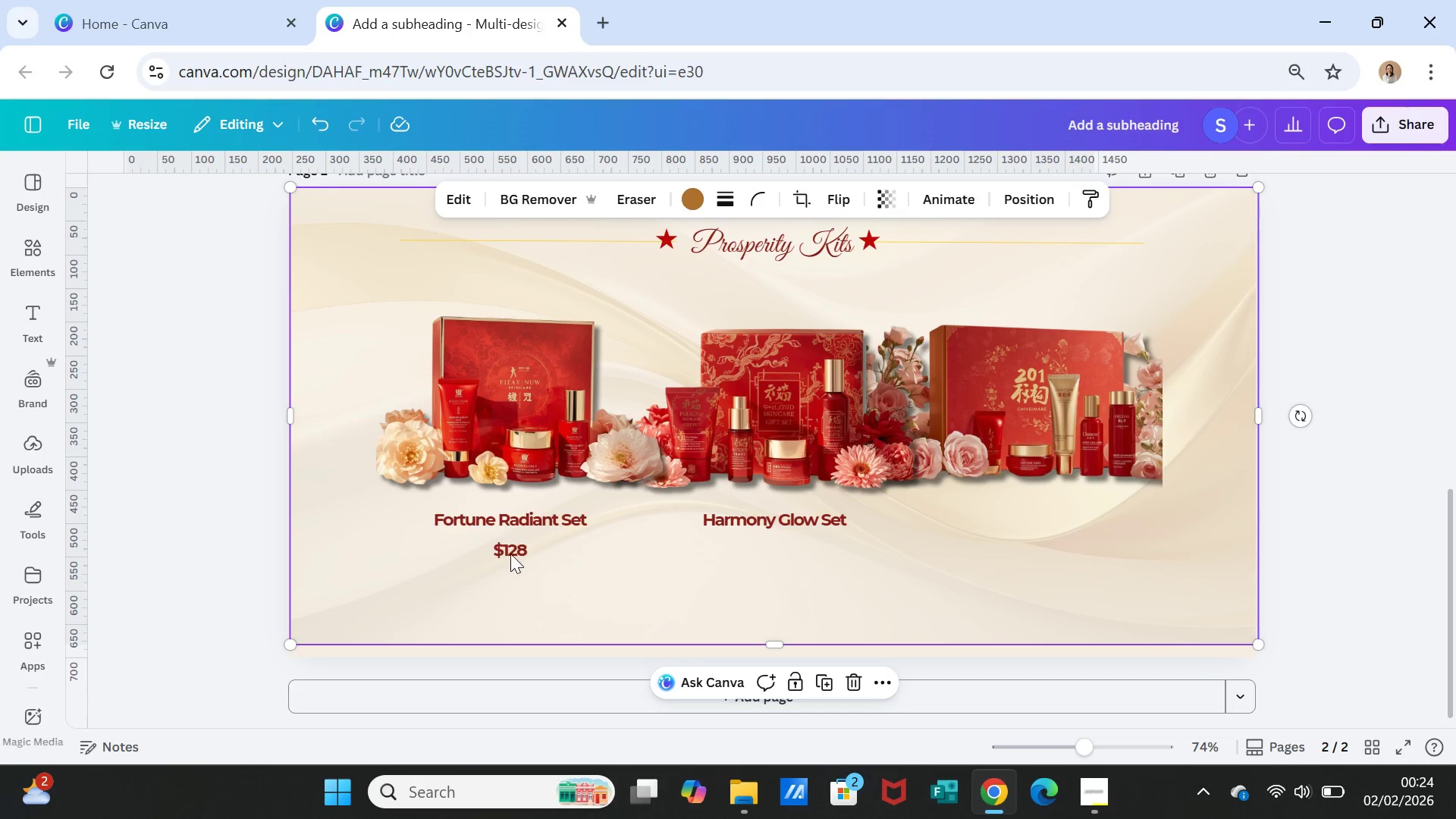 
left_click([510, 554])
 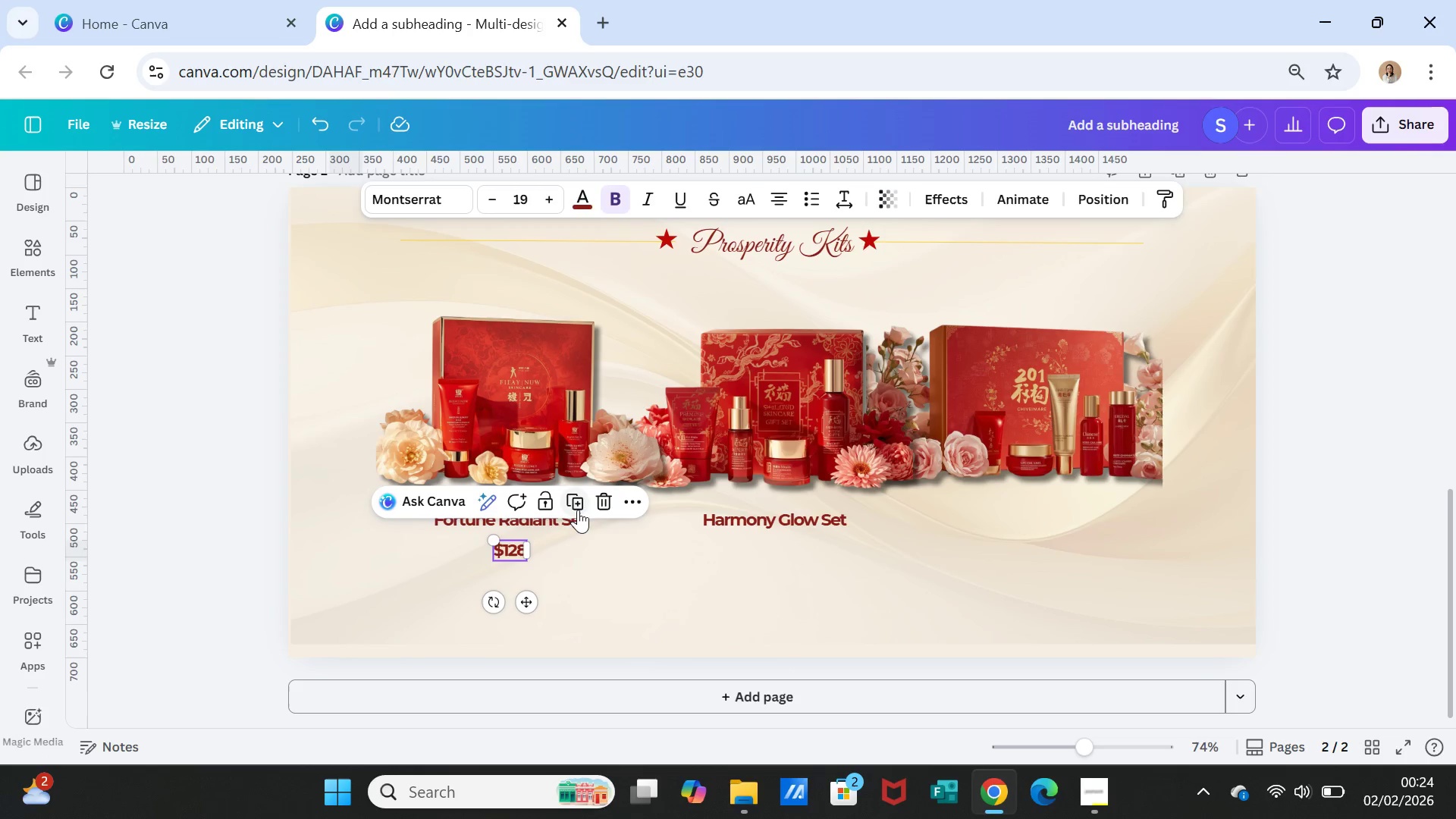 
left_click([585, 504])
 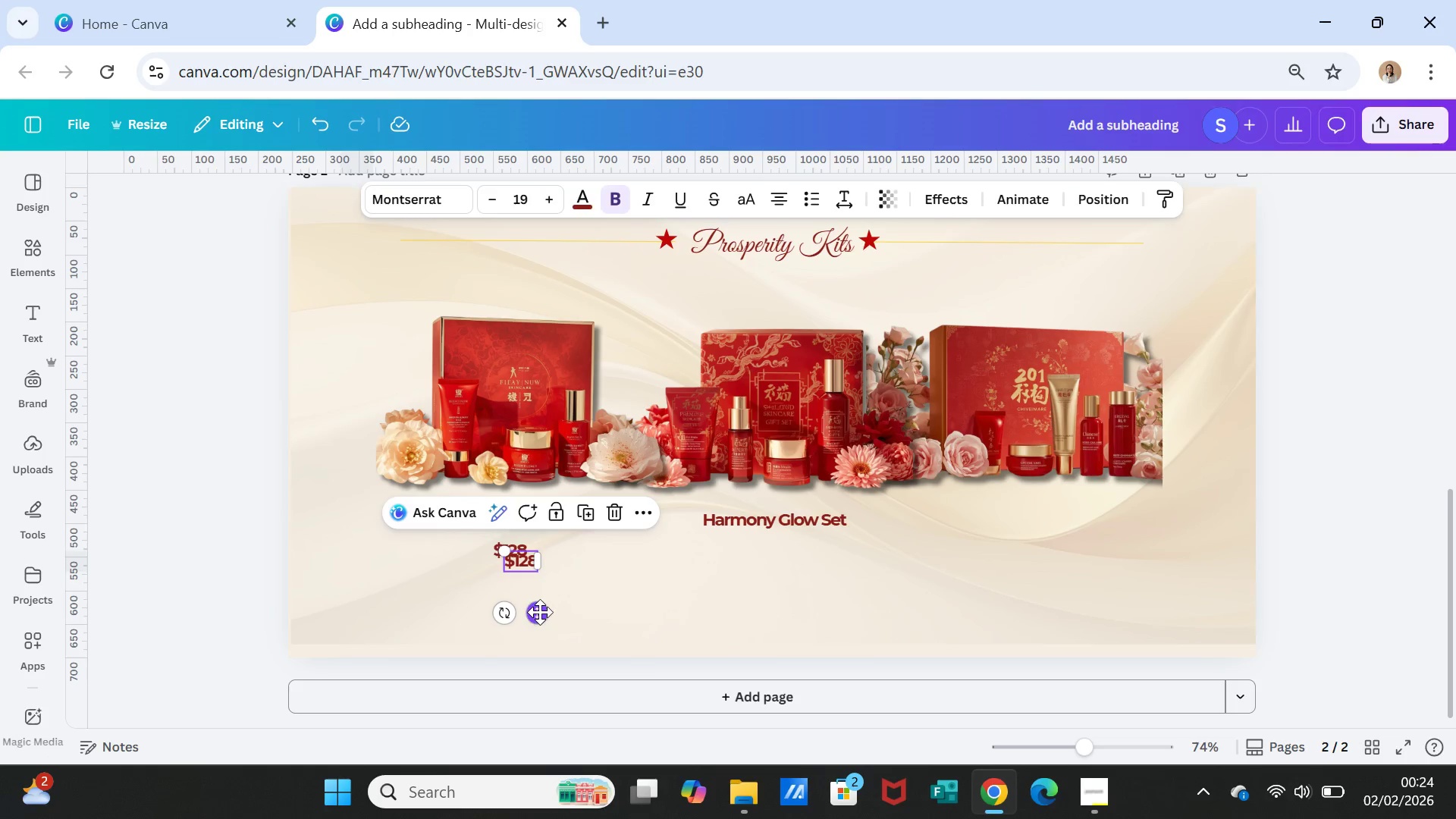 
left_click_drag(start_coordinate=[540, 612], to_coordinate=[785, 603])
 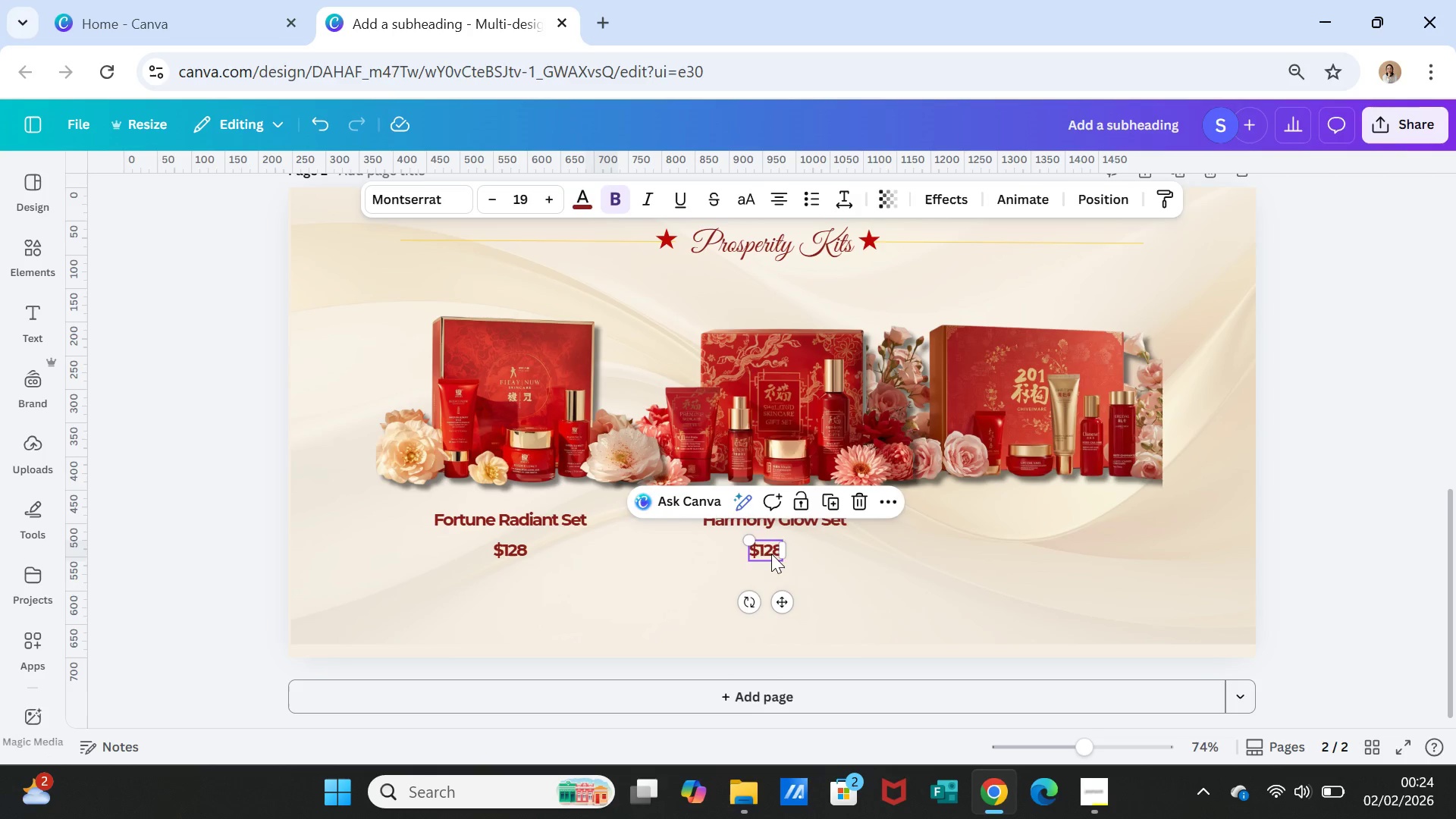 
double_click([771, 554])
 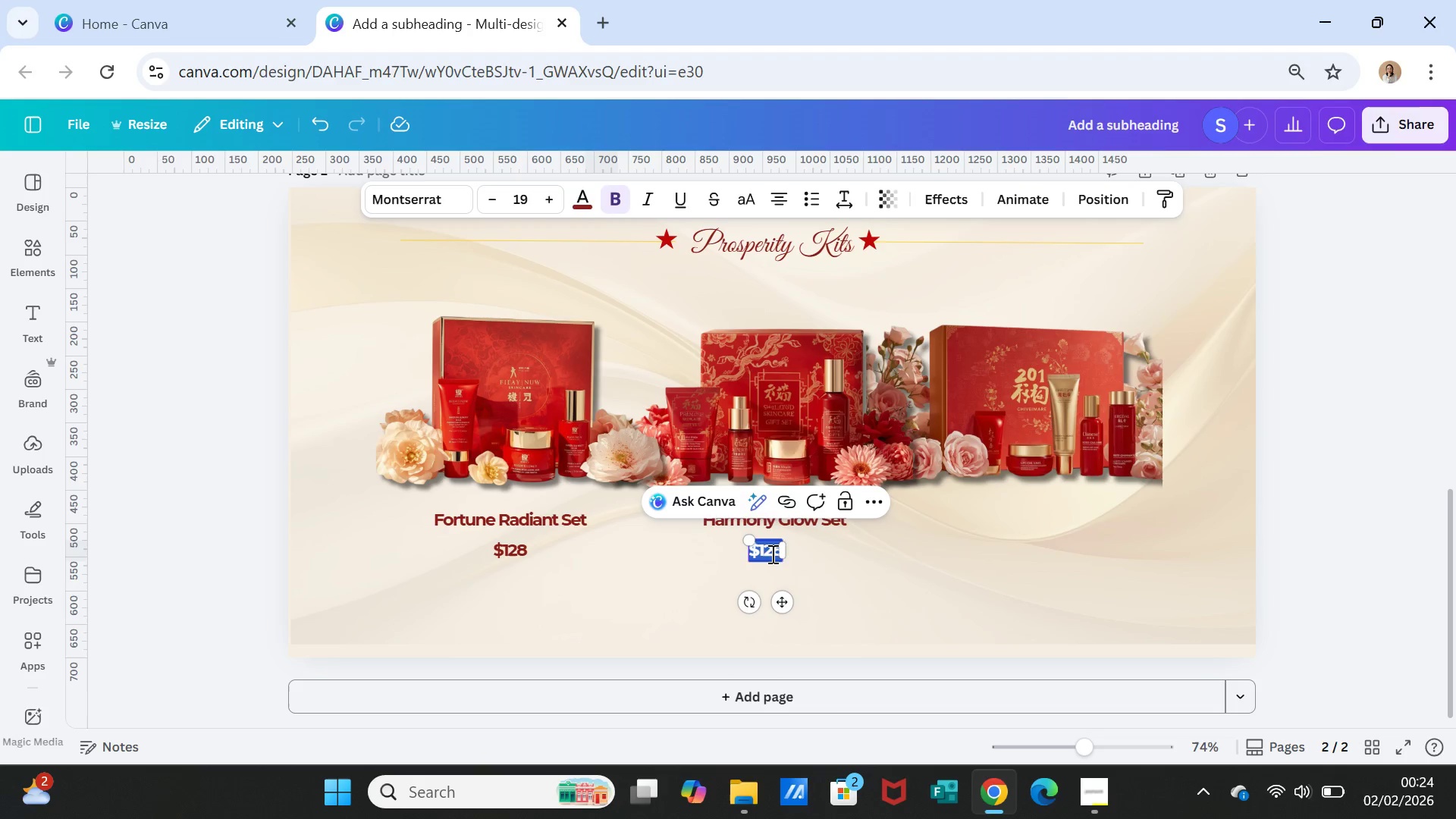 
left_click([771, 554])
 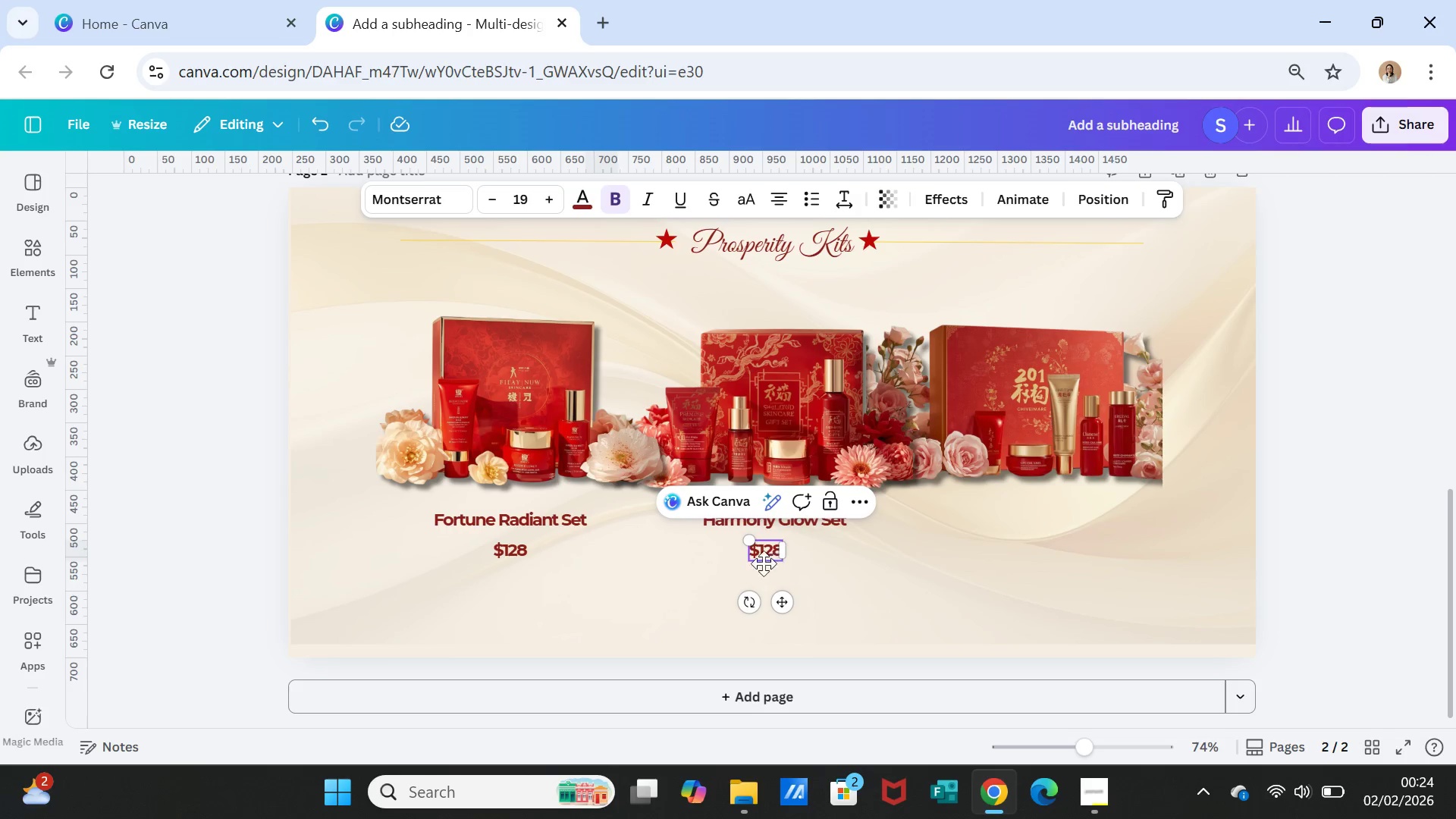 
wait(5.33)
 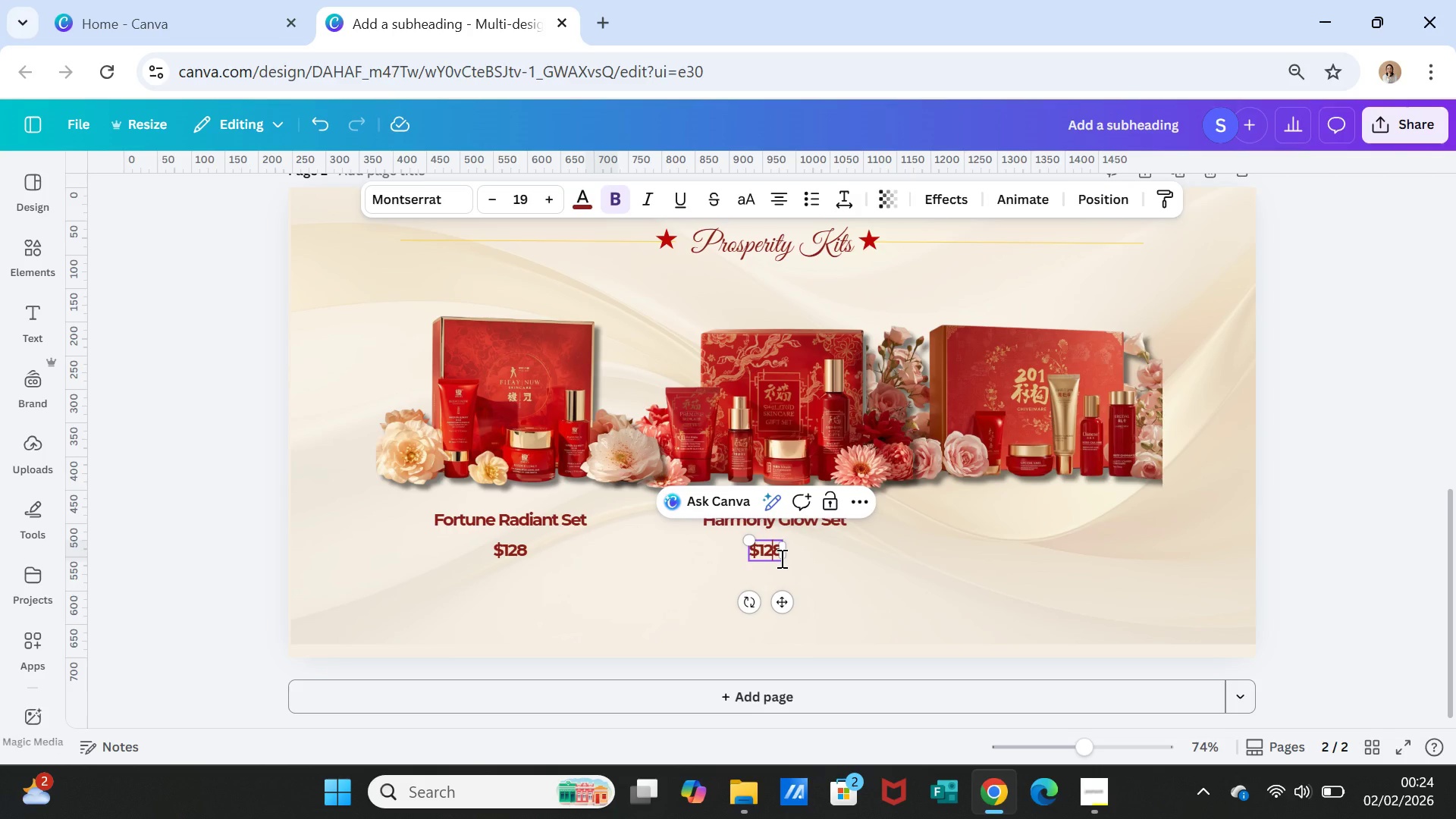 
double_click([519, 548])
 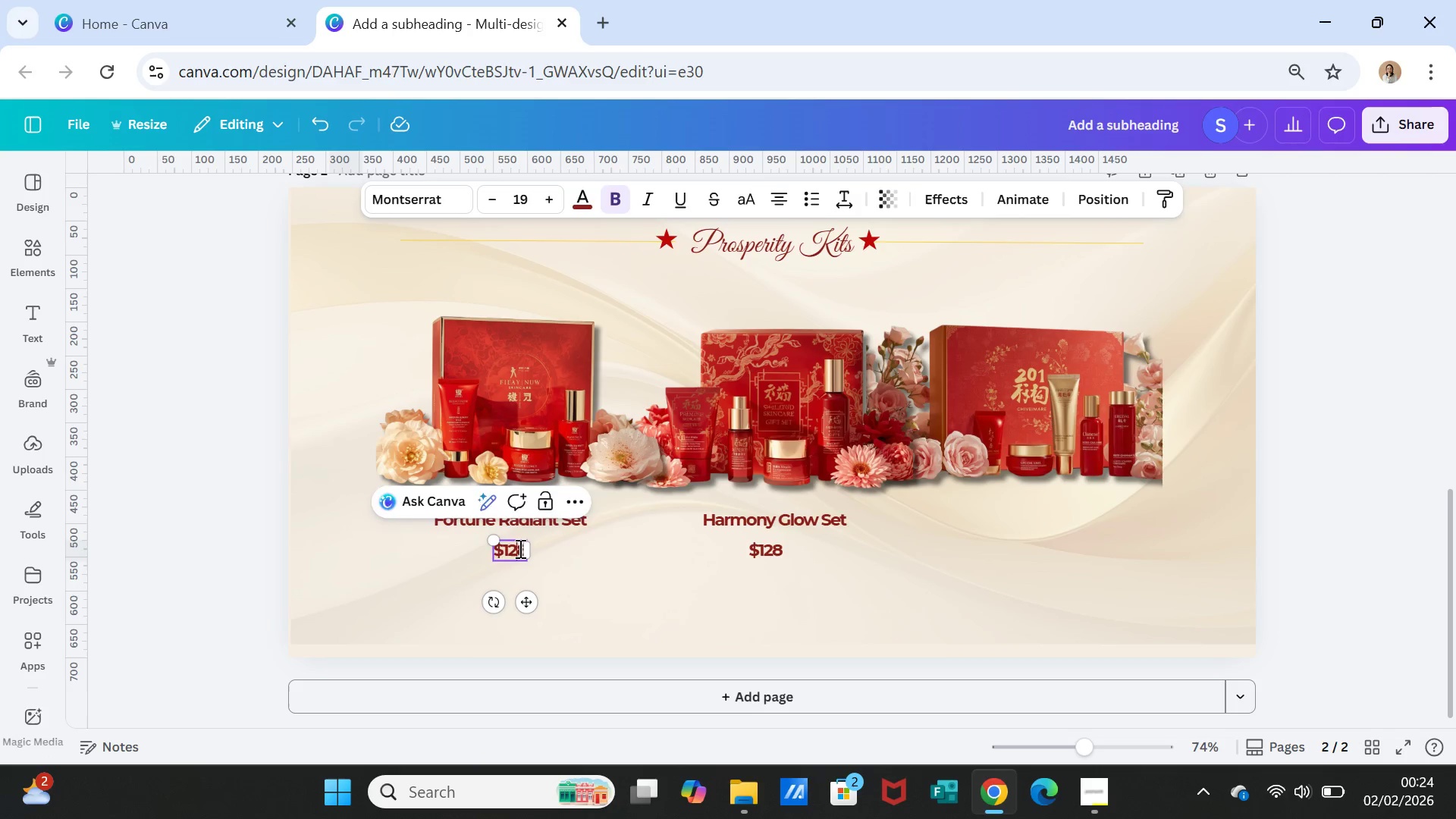 
triple_click([519, 548])
 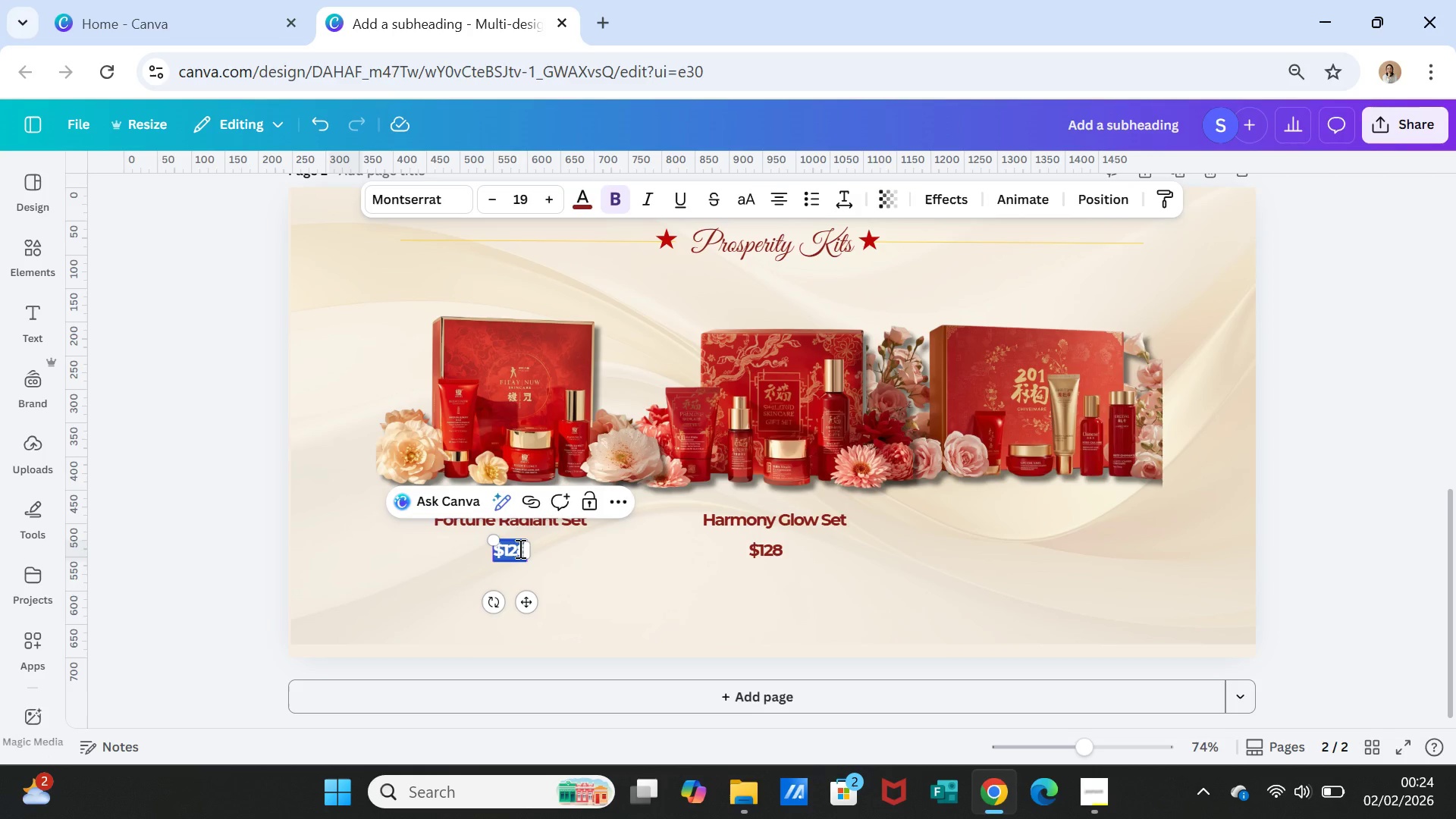 
left_click([519, 548])
 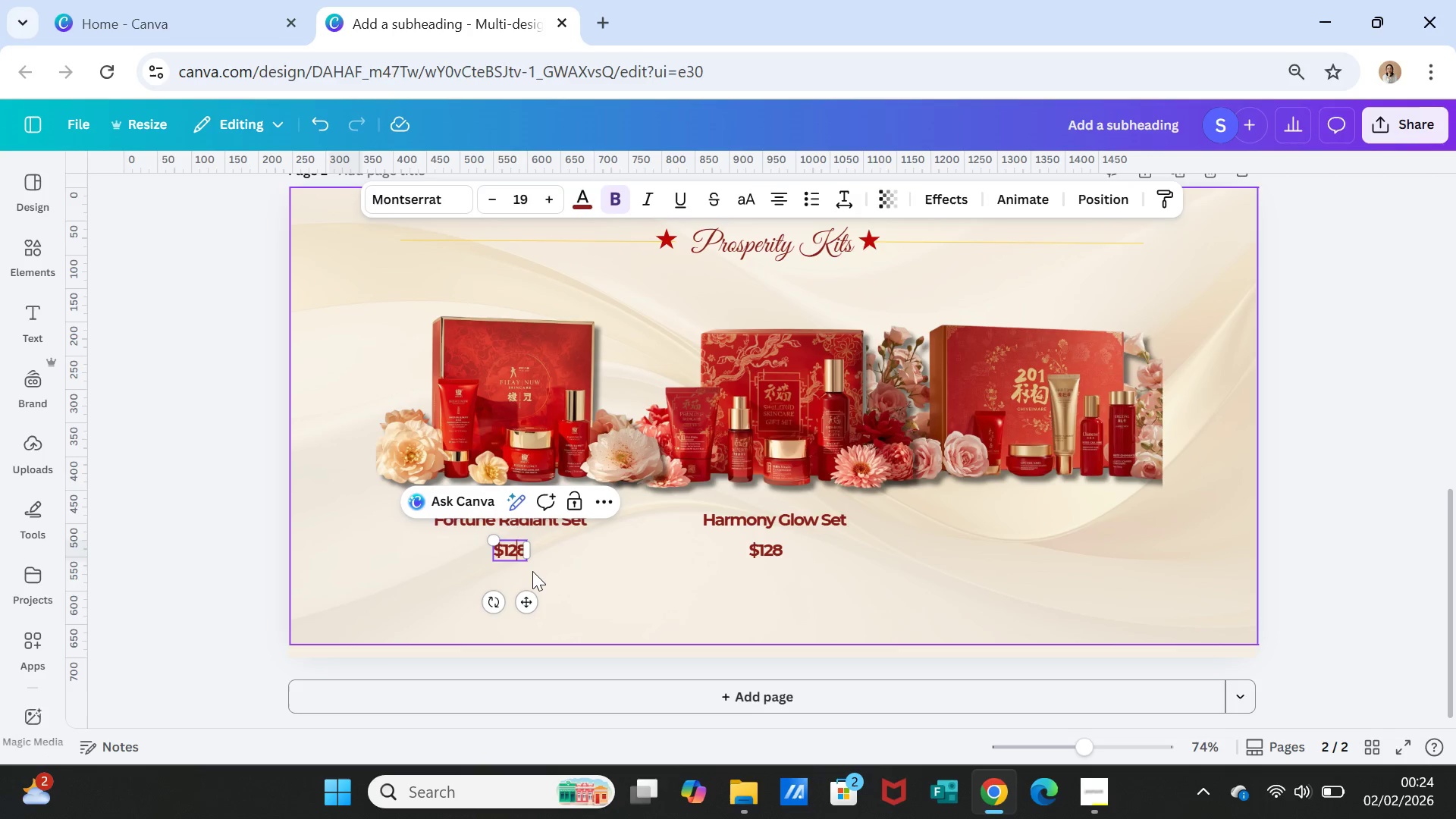 
key(Backspace)
 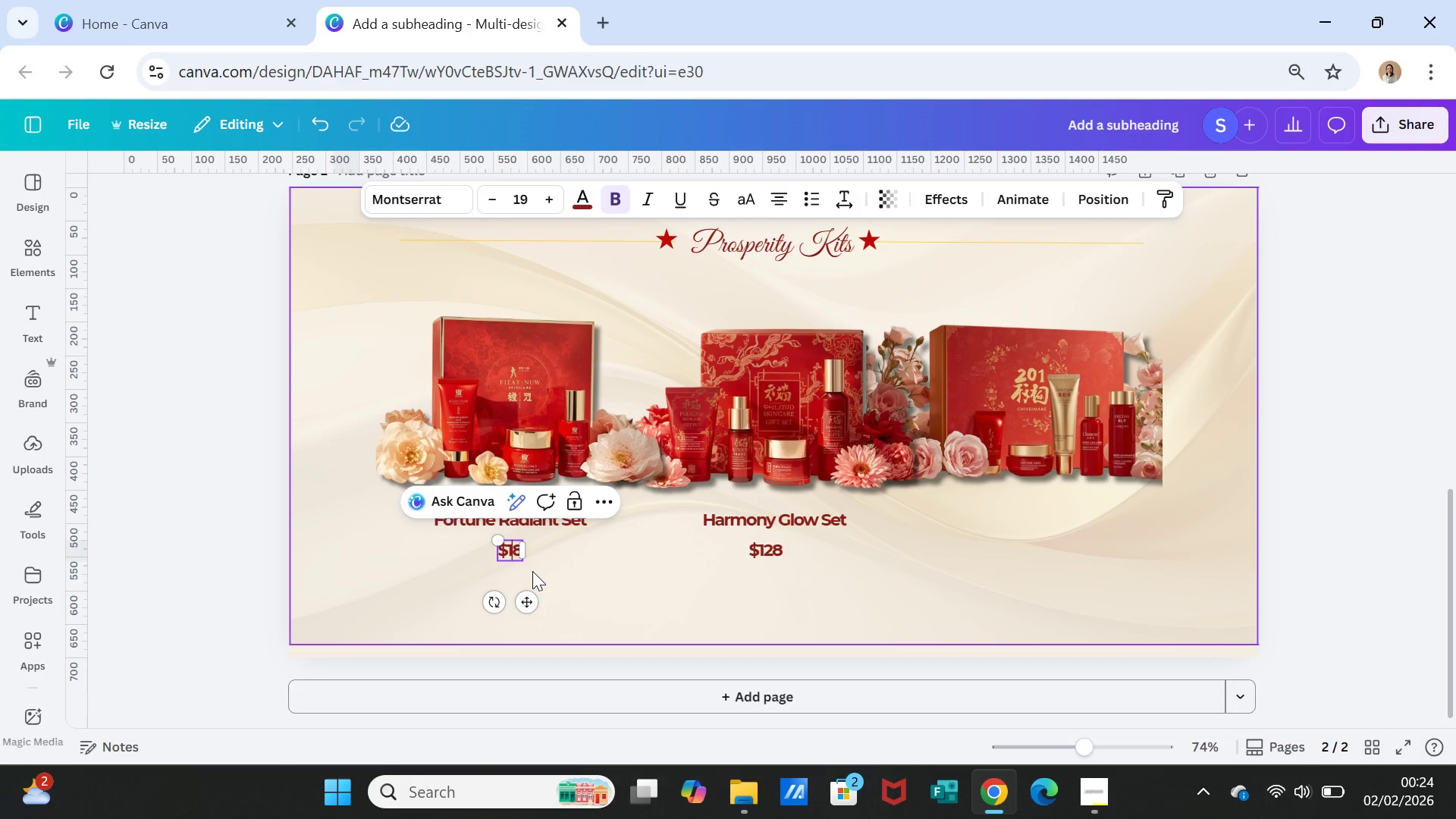 
key(Backspace)
 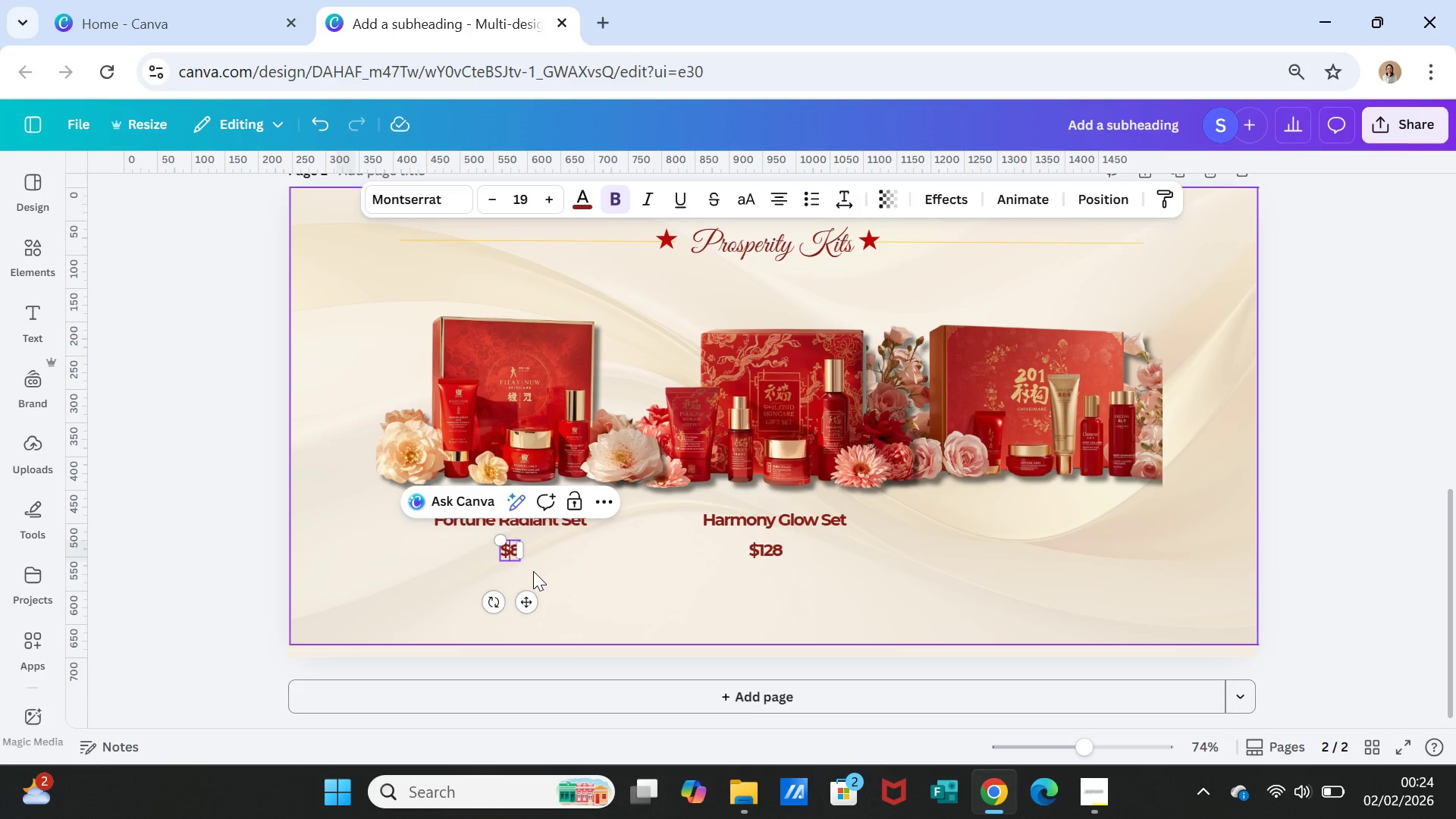 
key(9)
 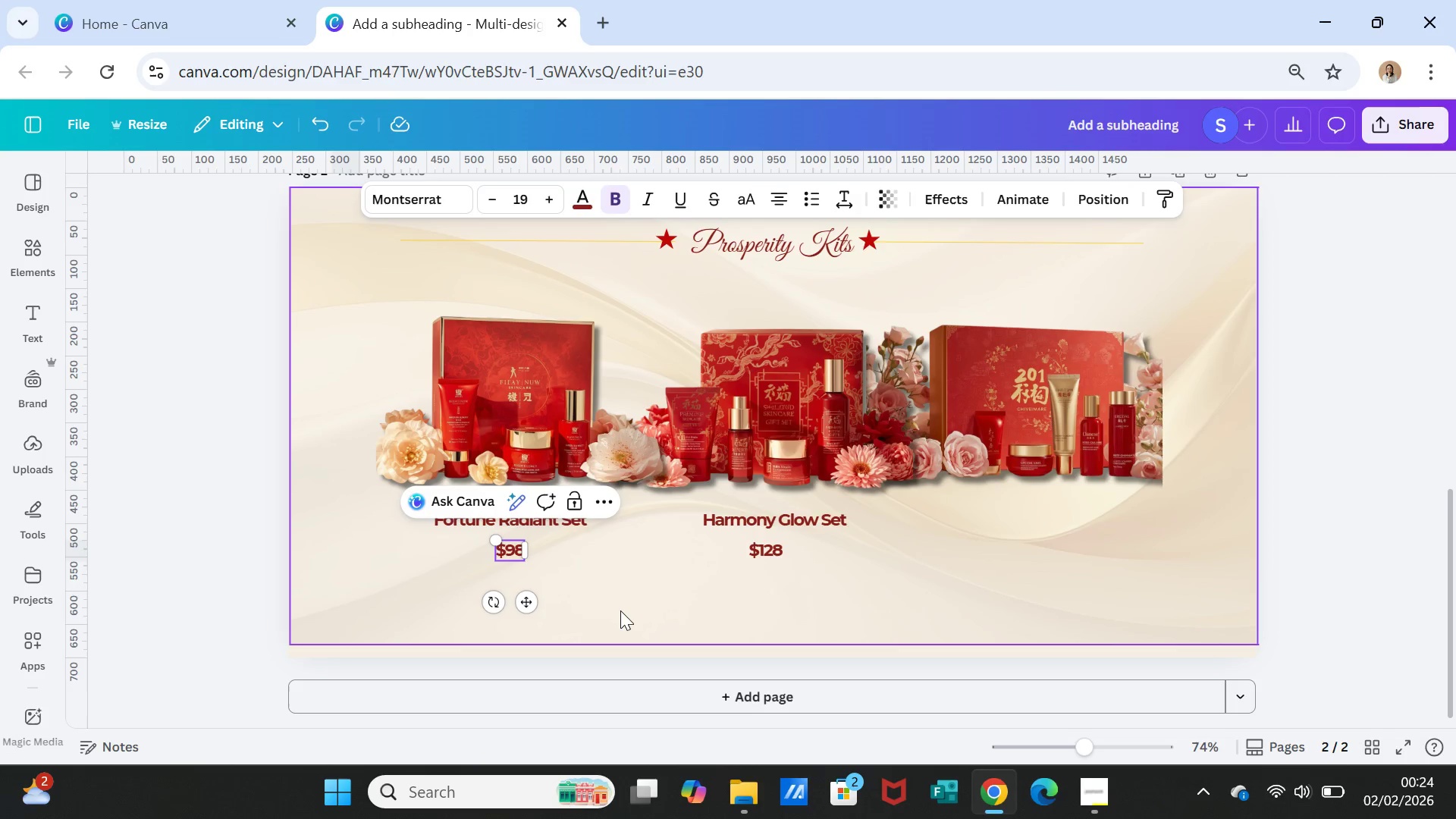 
key(ArrowLeft)
 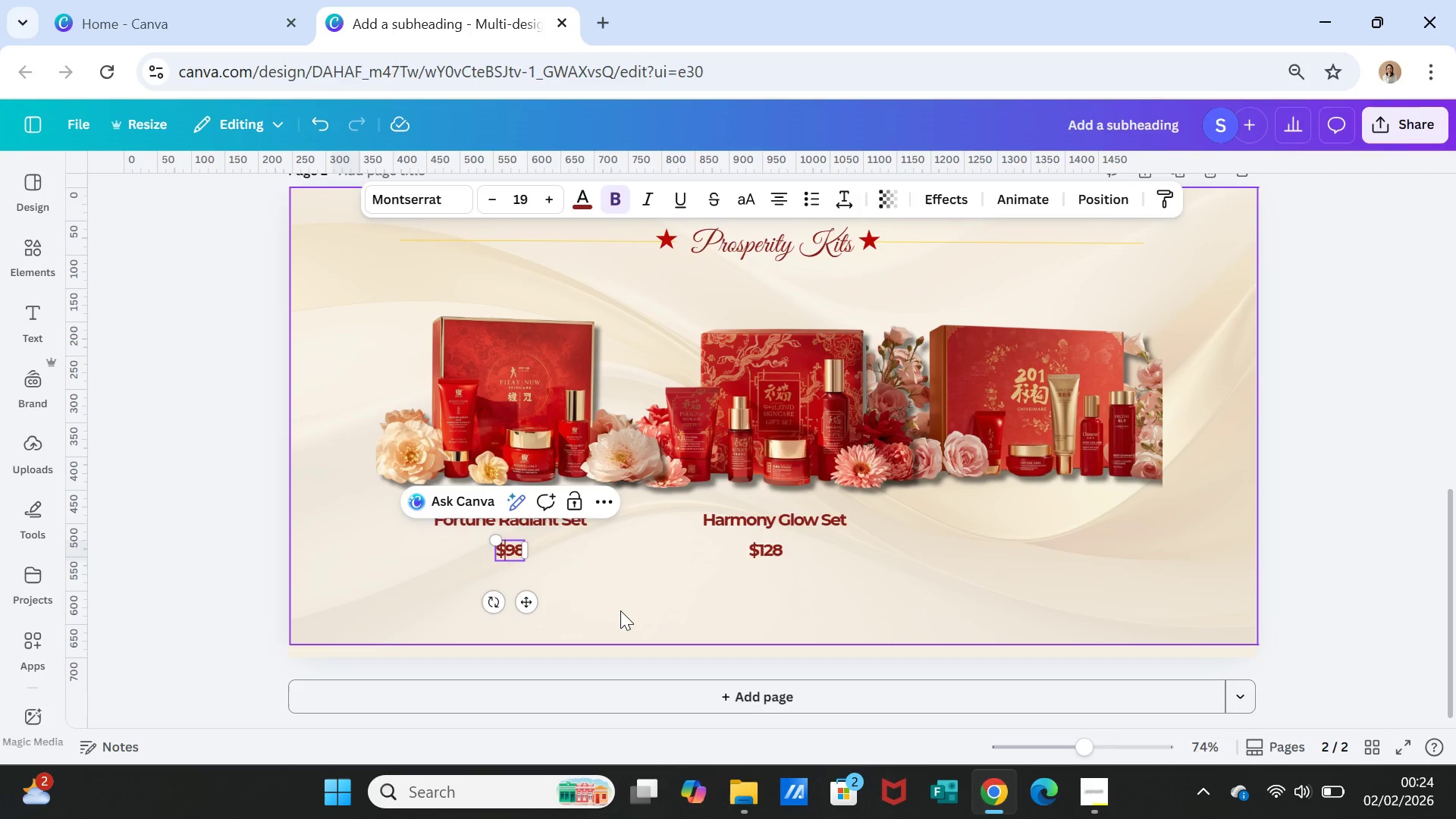 
key(Space)
 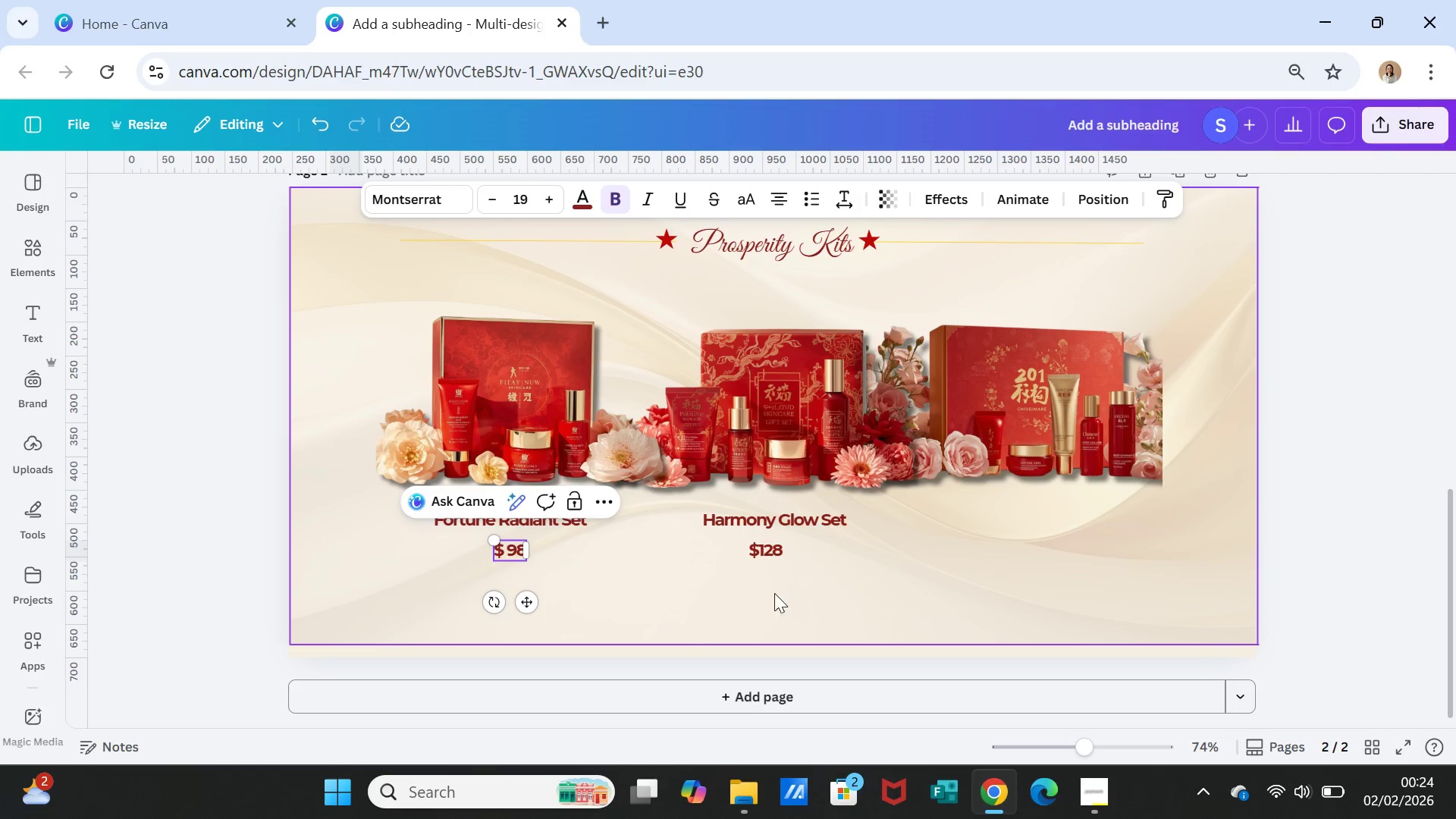 
left_click([868, 573])
 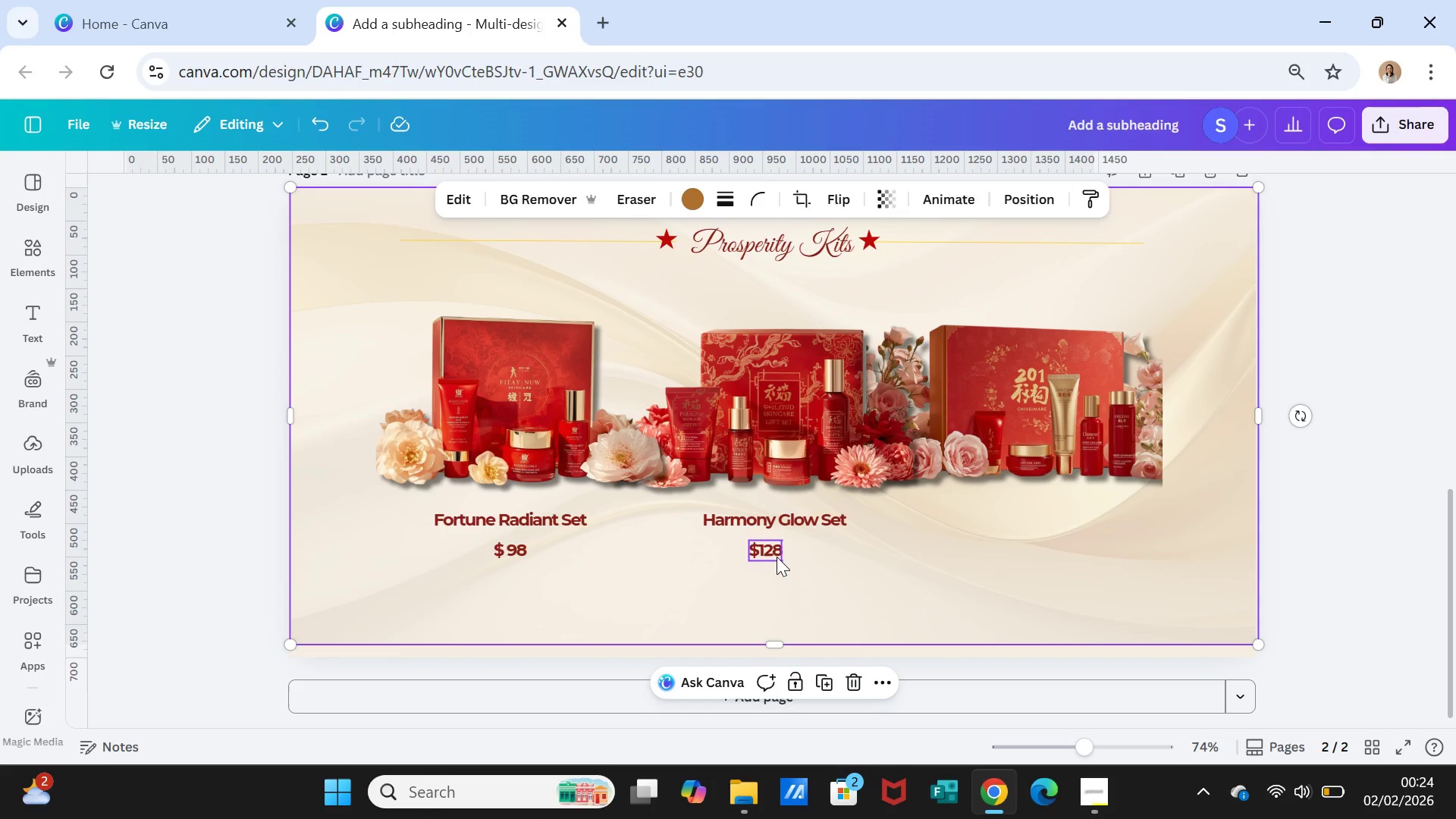 
left_click([774, 554])
 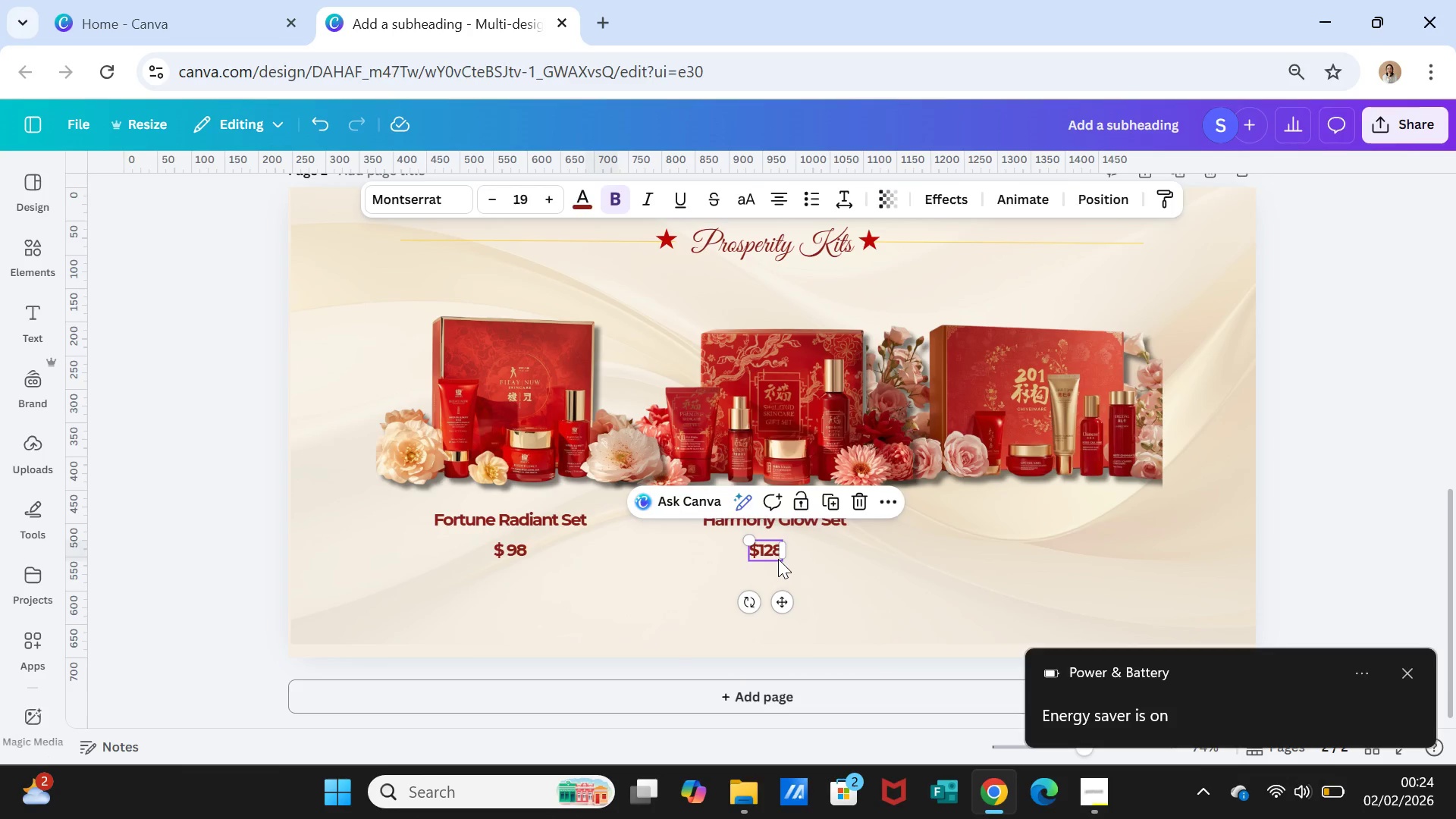 
wait(8.59)
 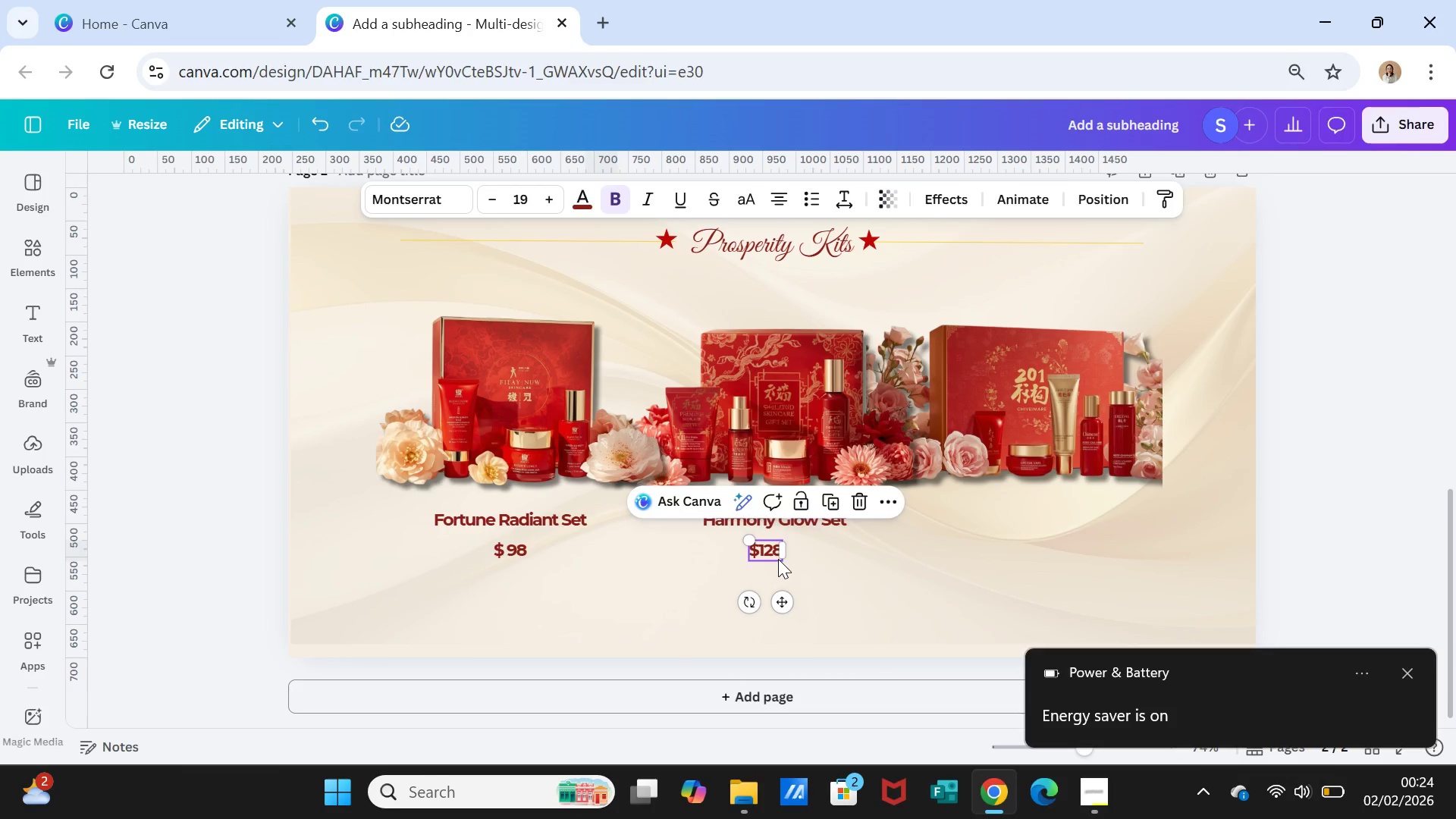 
left_click([924, 548])
 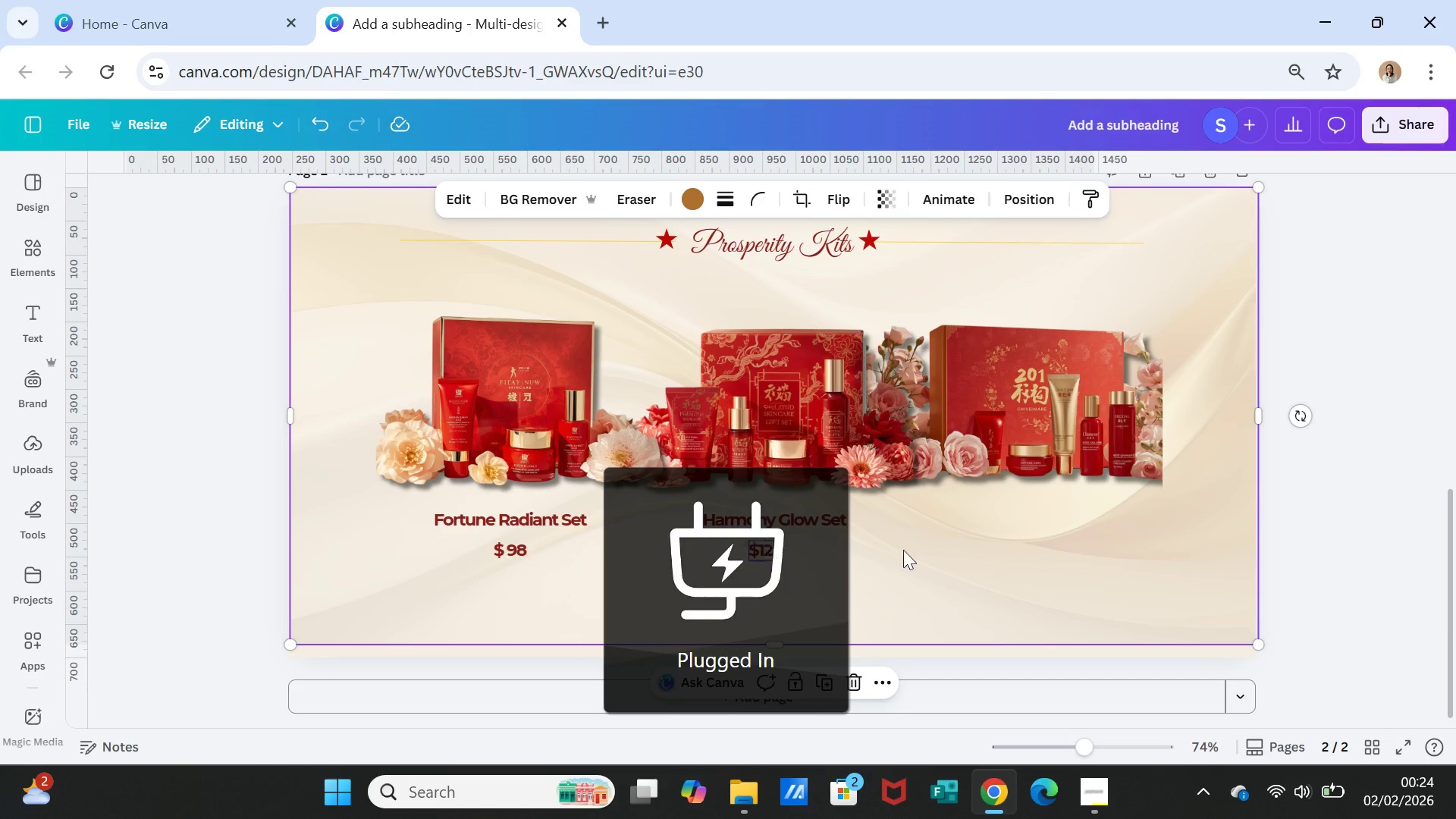 
left_click([961, 550])
 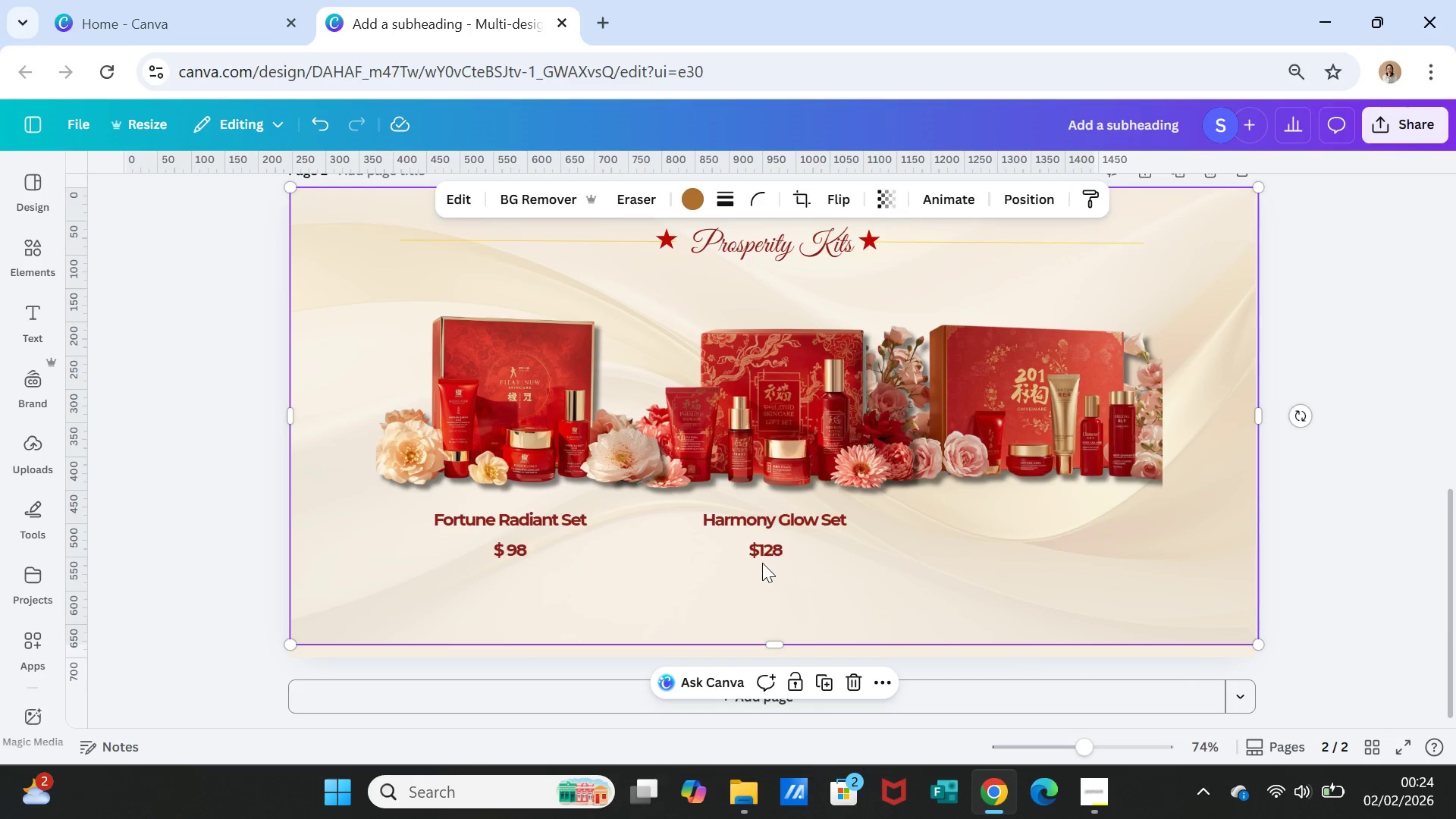 
left_click([761, 555])
 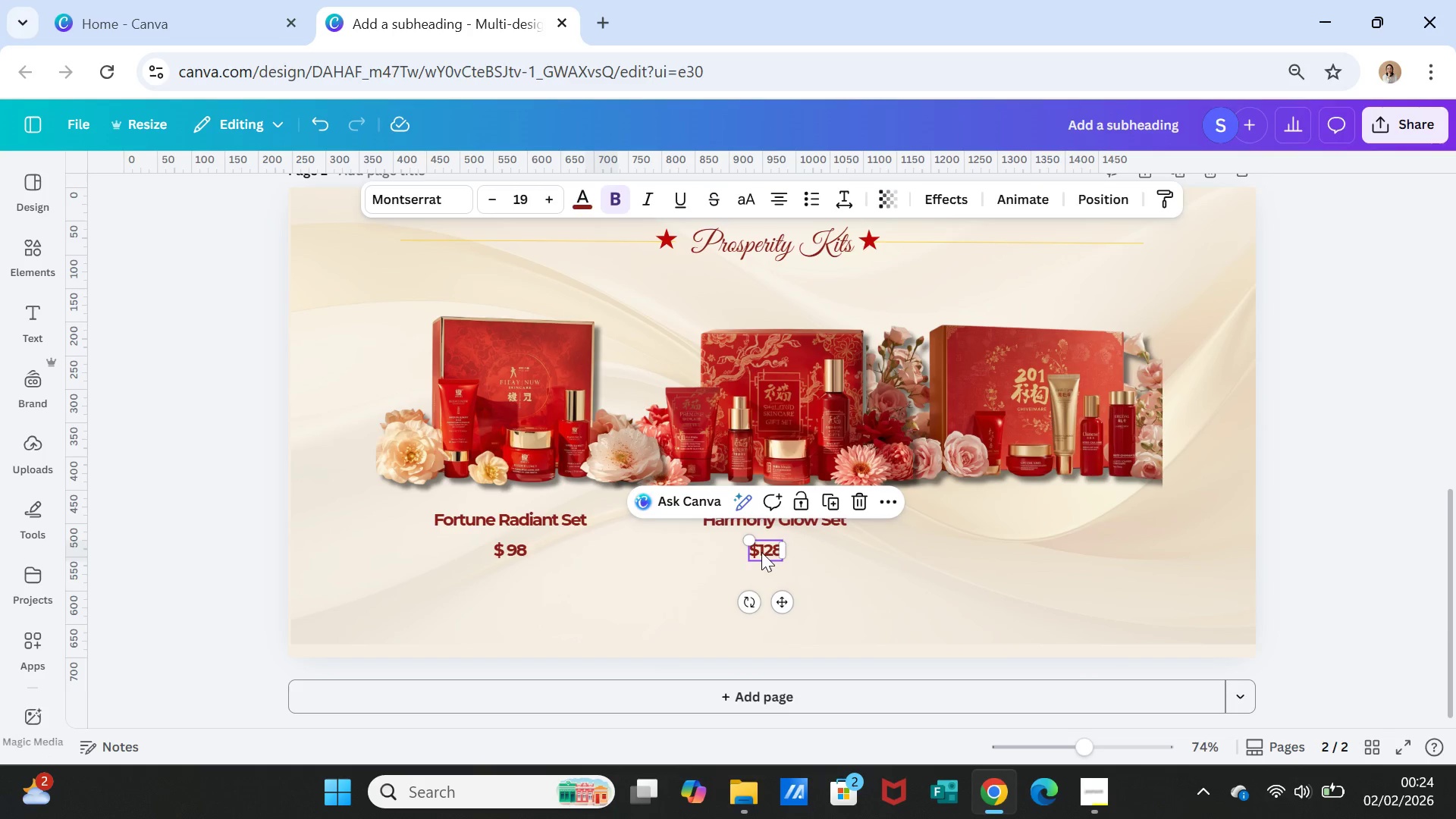 
left_click([761, 552])
 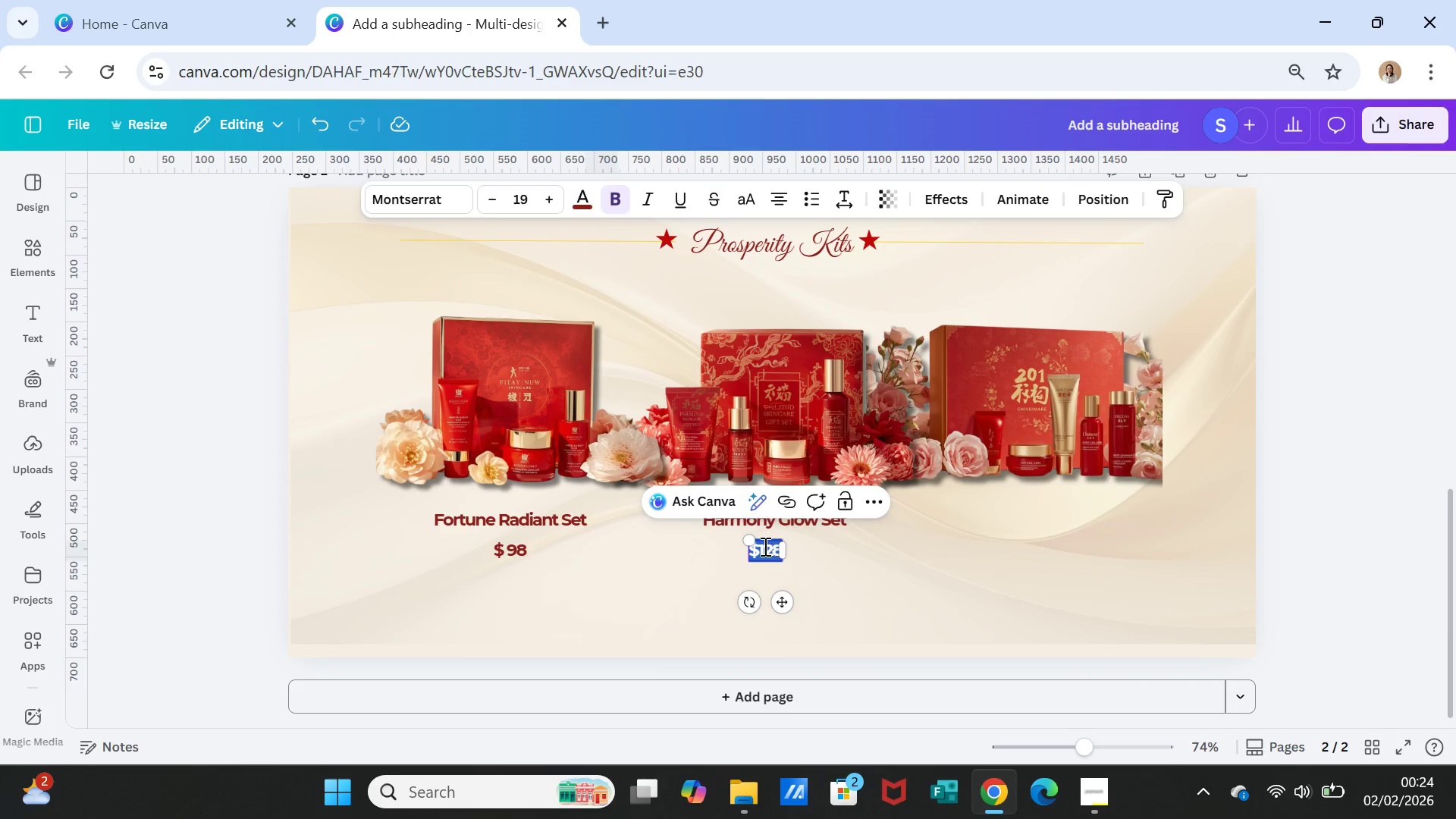 
left_click([760, 549])
 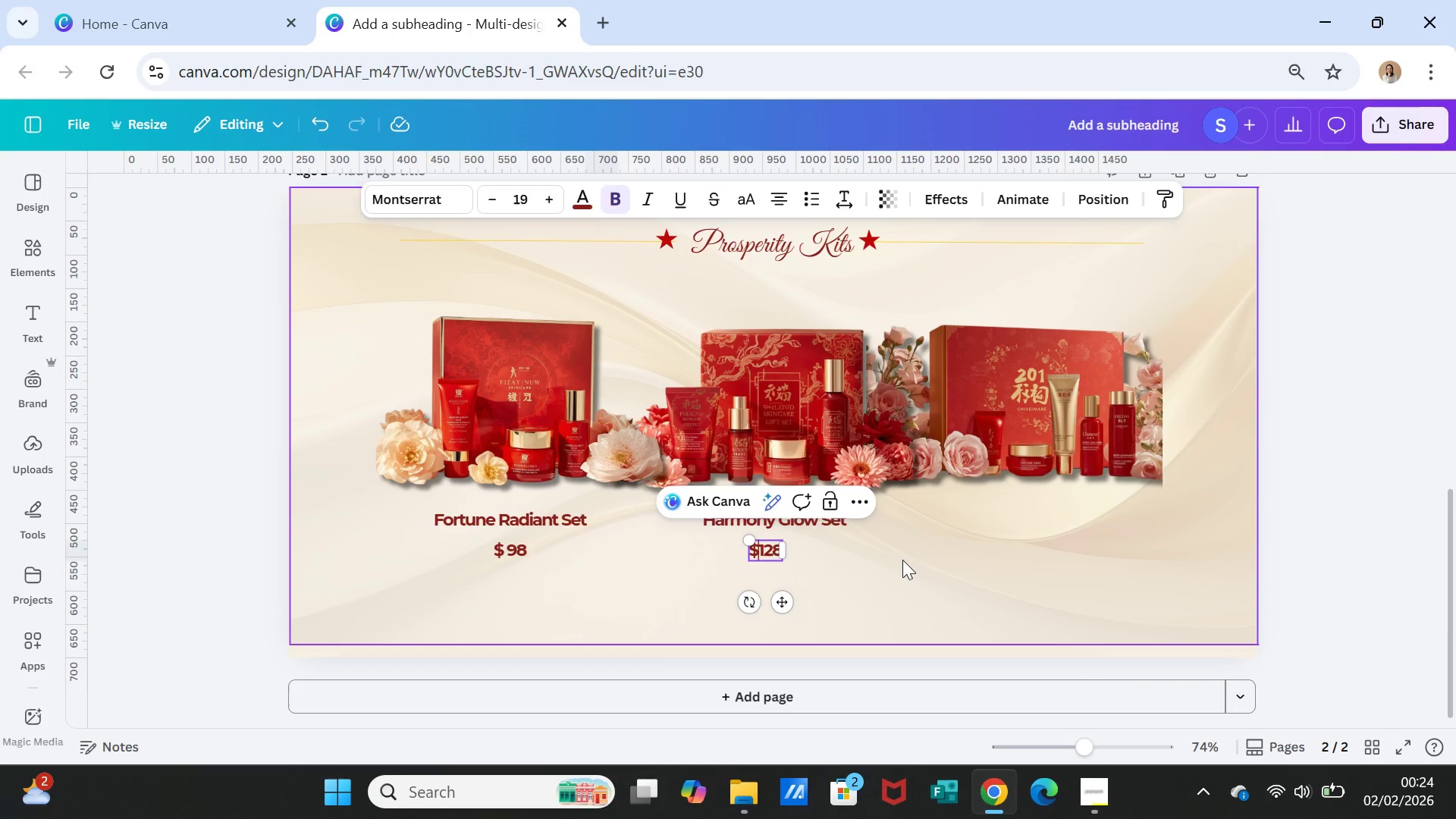 
key(Space)
 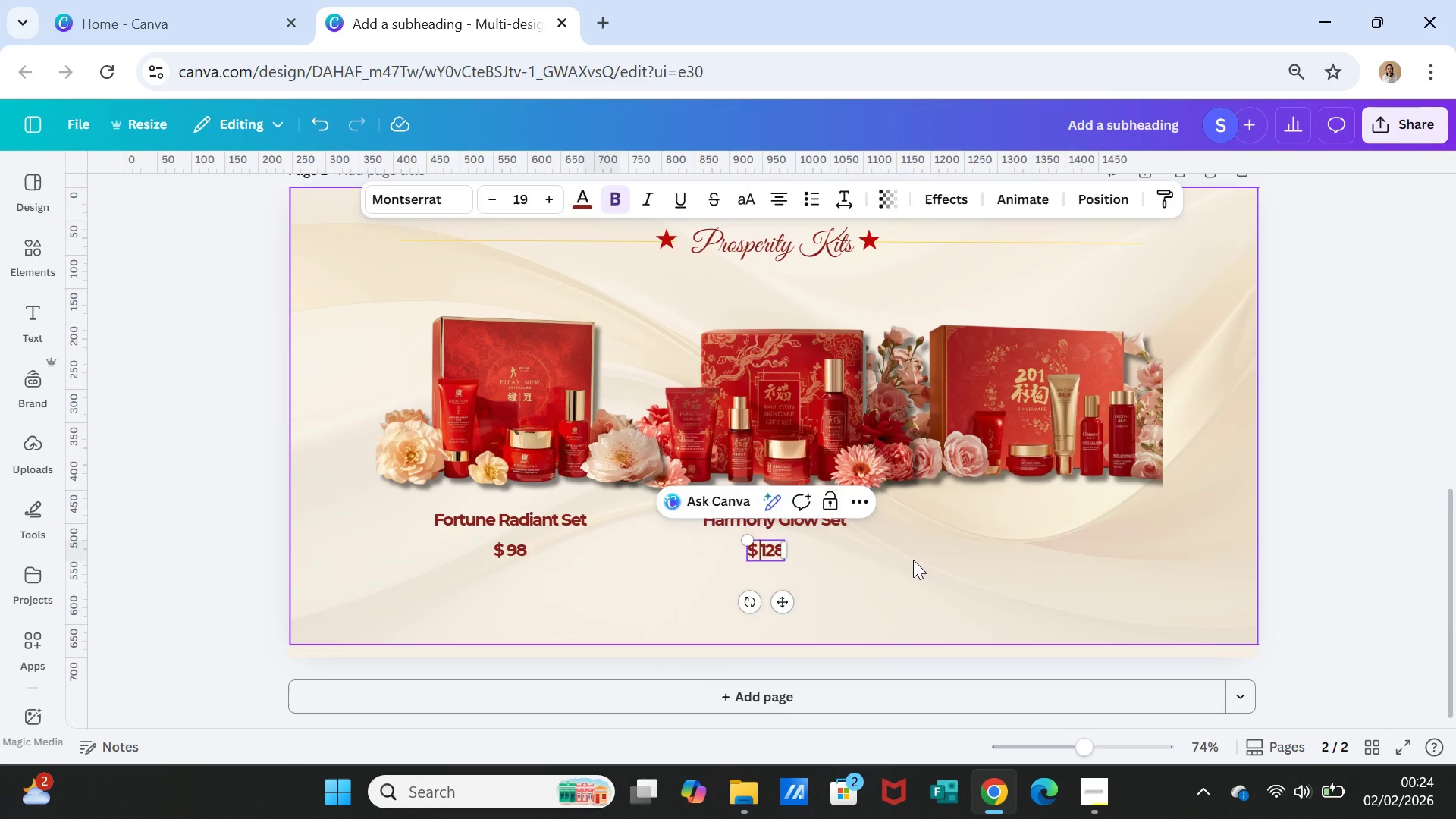 
left_click([913, 560])
 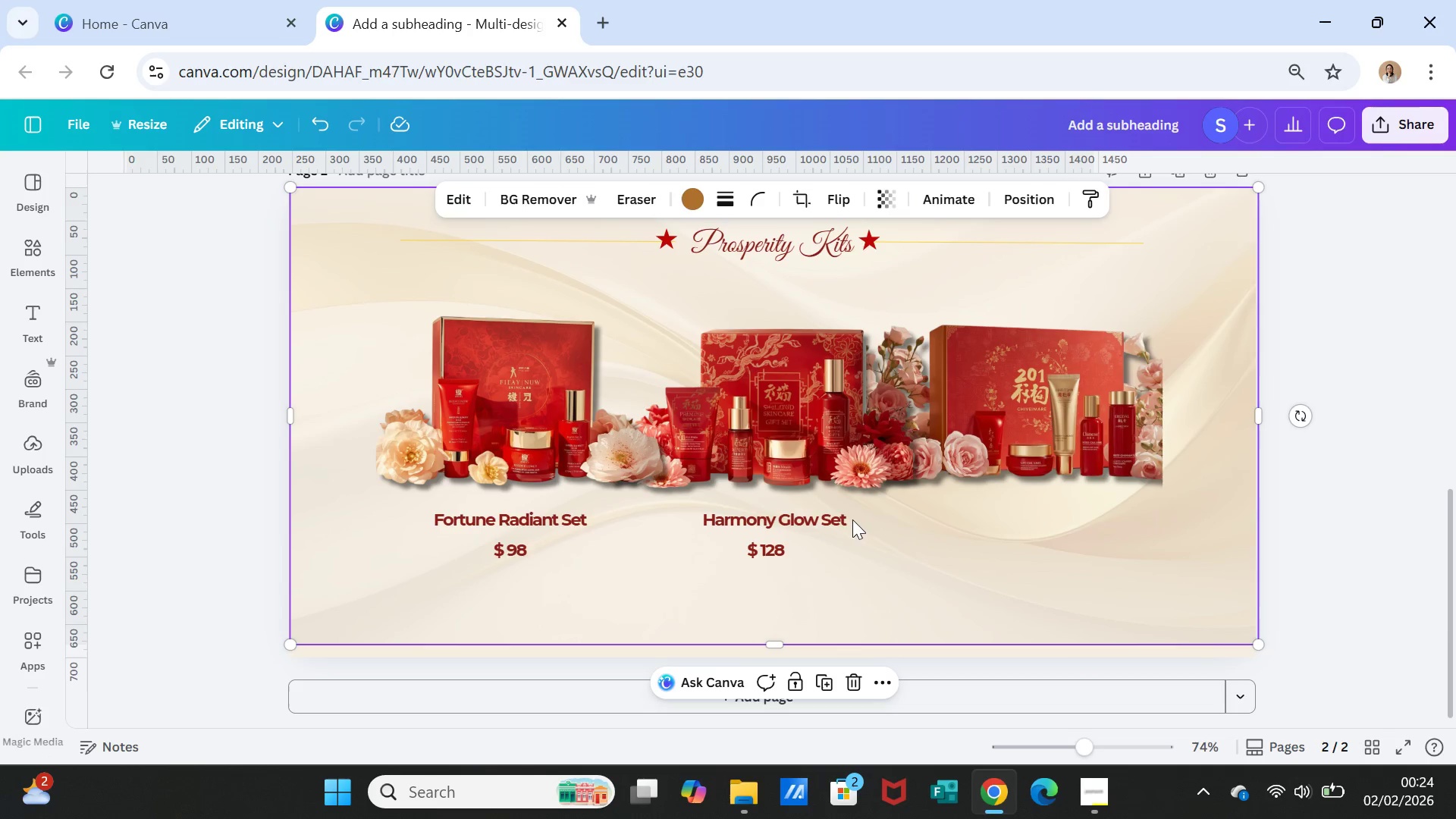 
left_click([835, 517])
 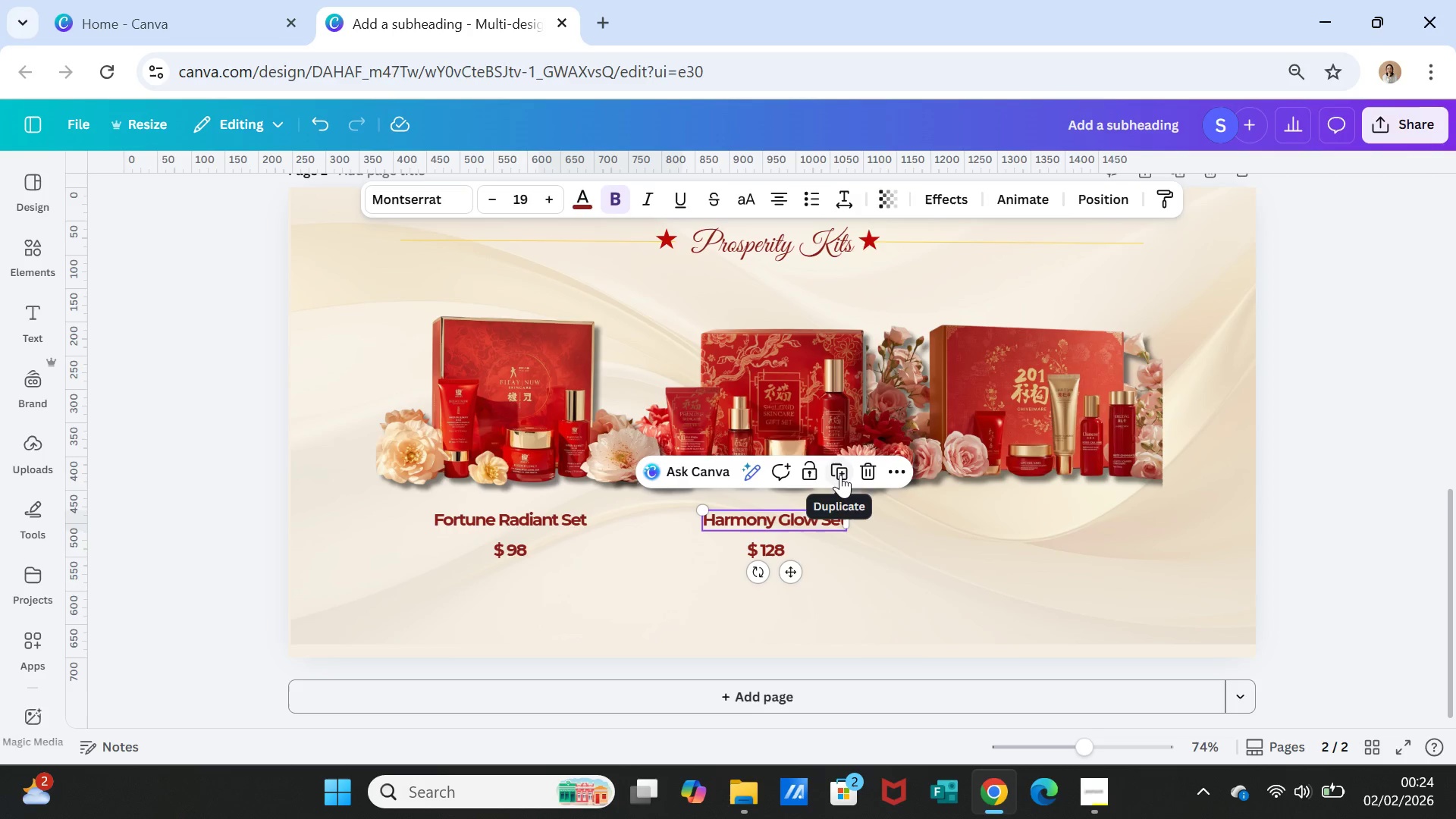 
left_click([840, 474])
 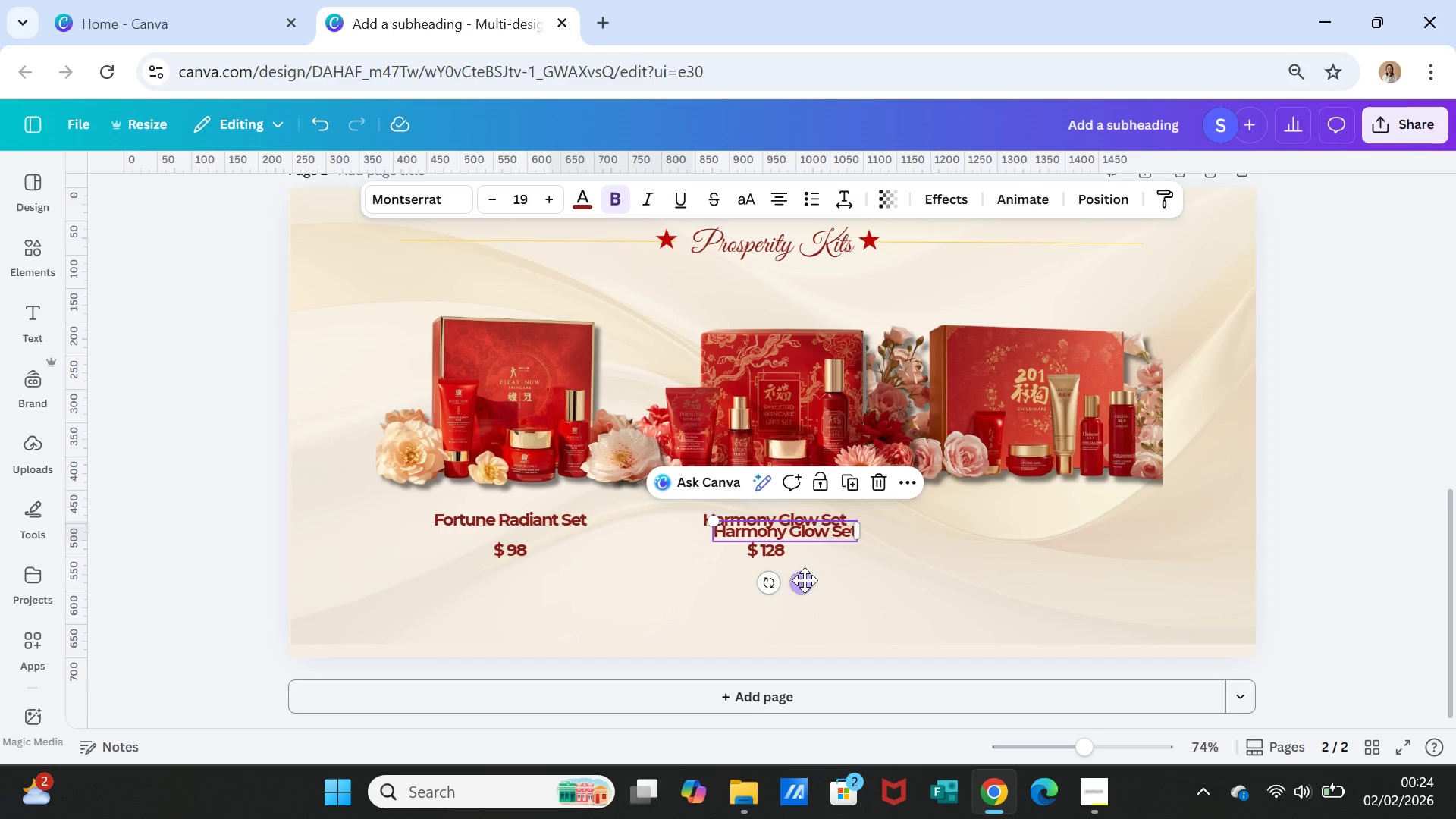 
left_click_drag(start_coordinate=[802, 584], to_coordinate=[1059, 572])
 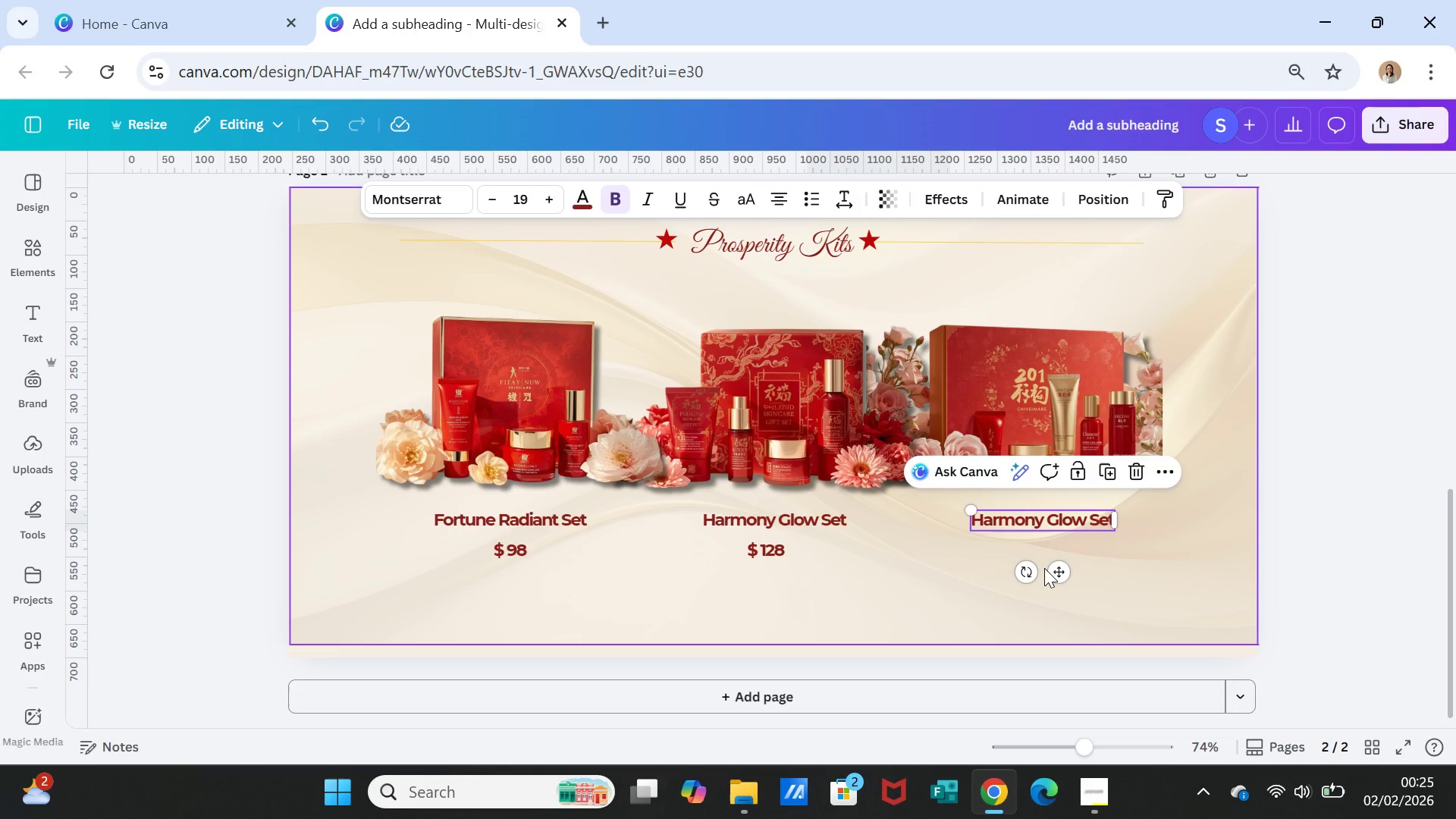 
left_click([1028, 516])
 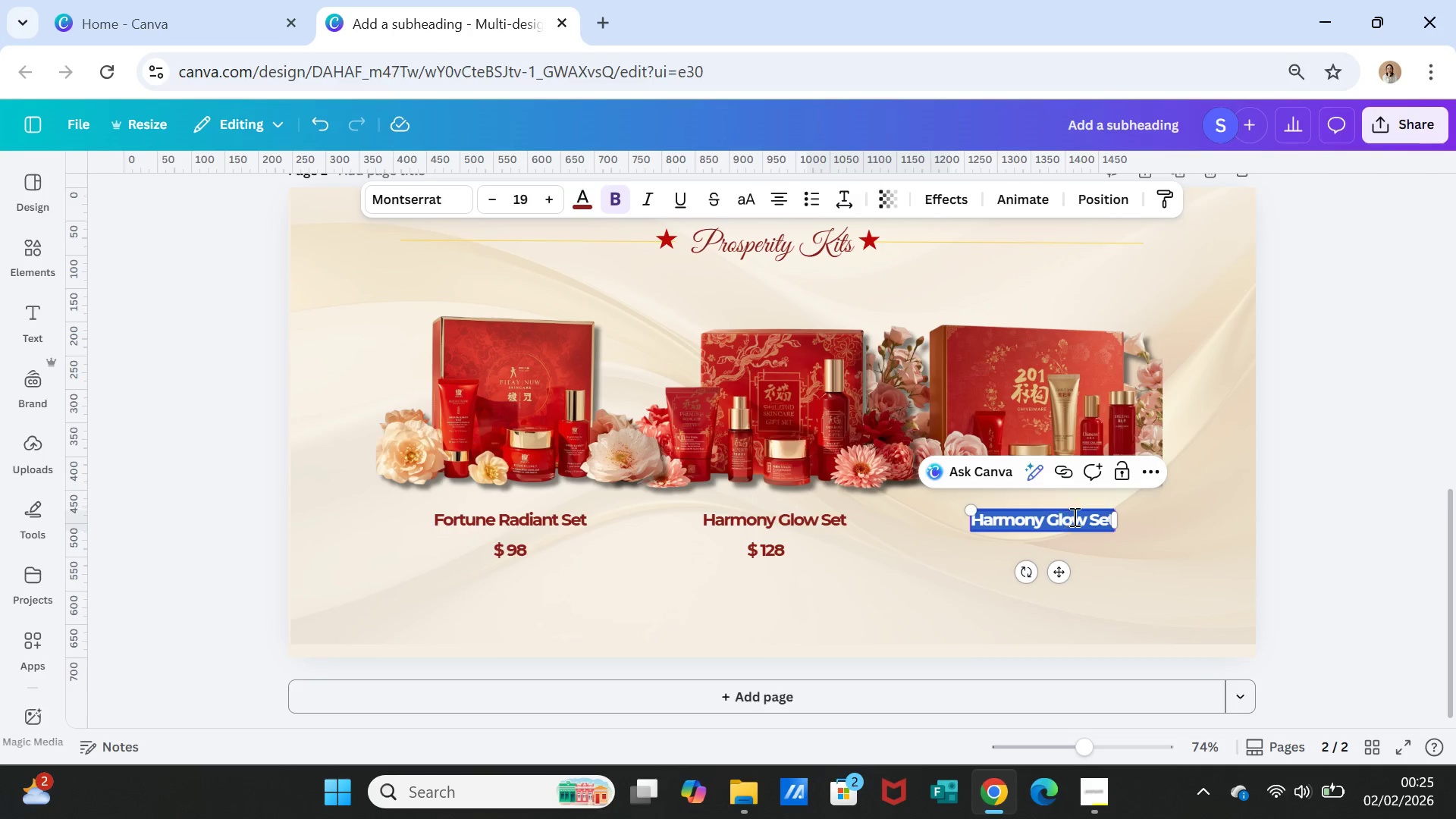 
left_click([1074, 516])
 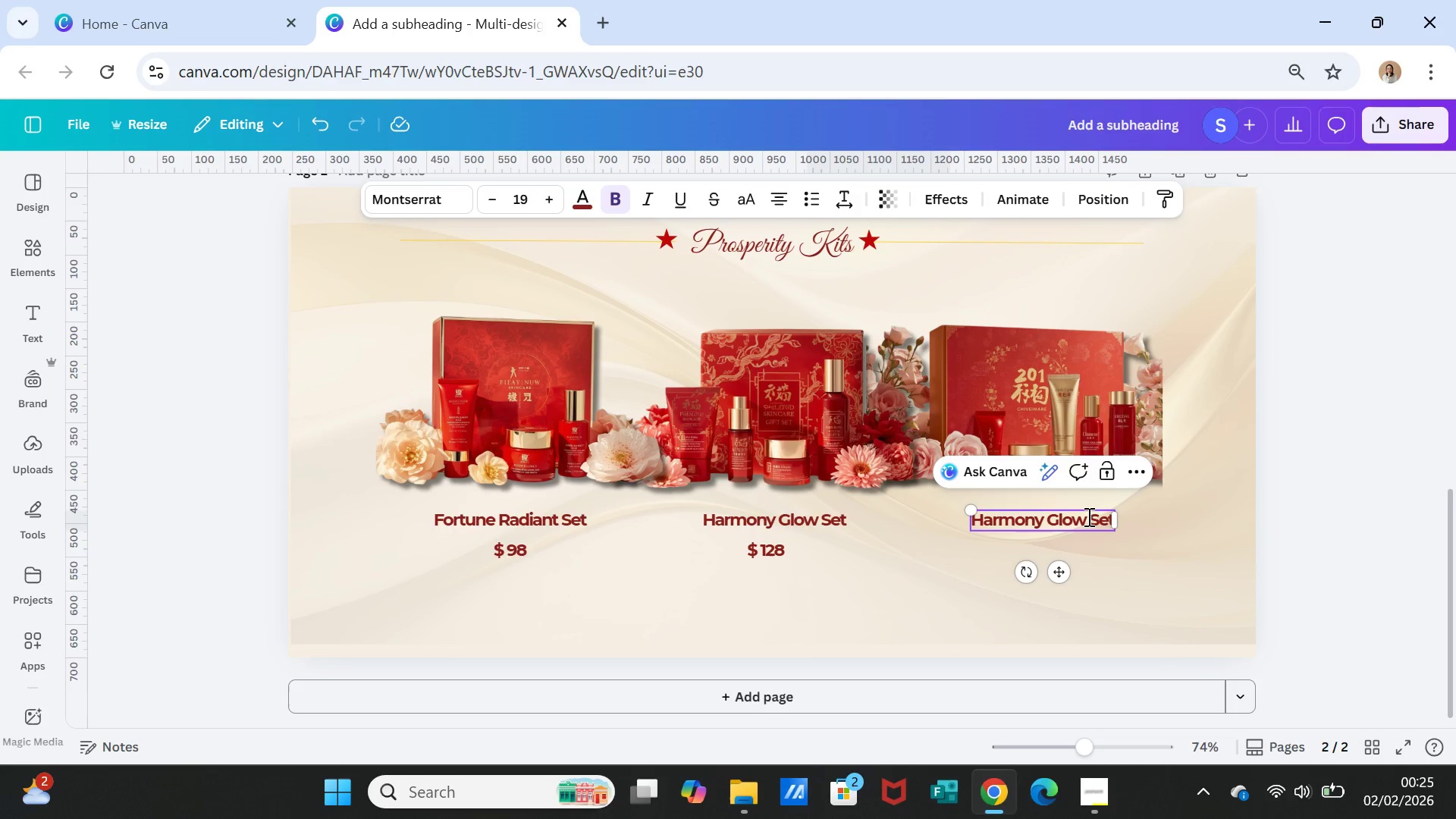 
left_click_drag(start_coordinate=[1087, 516], to_coordinate=[974, 516])
 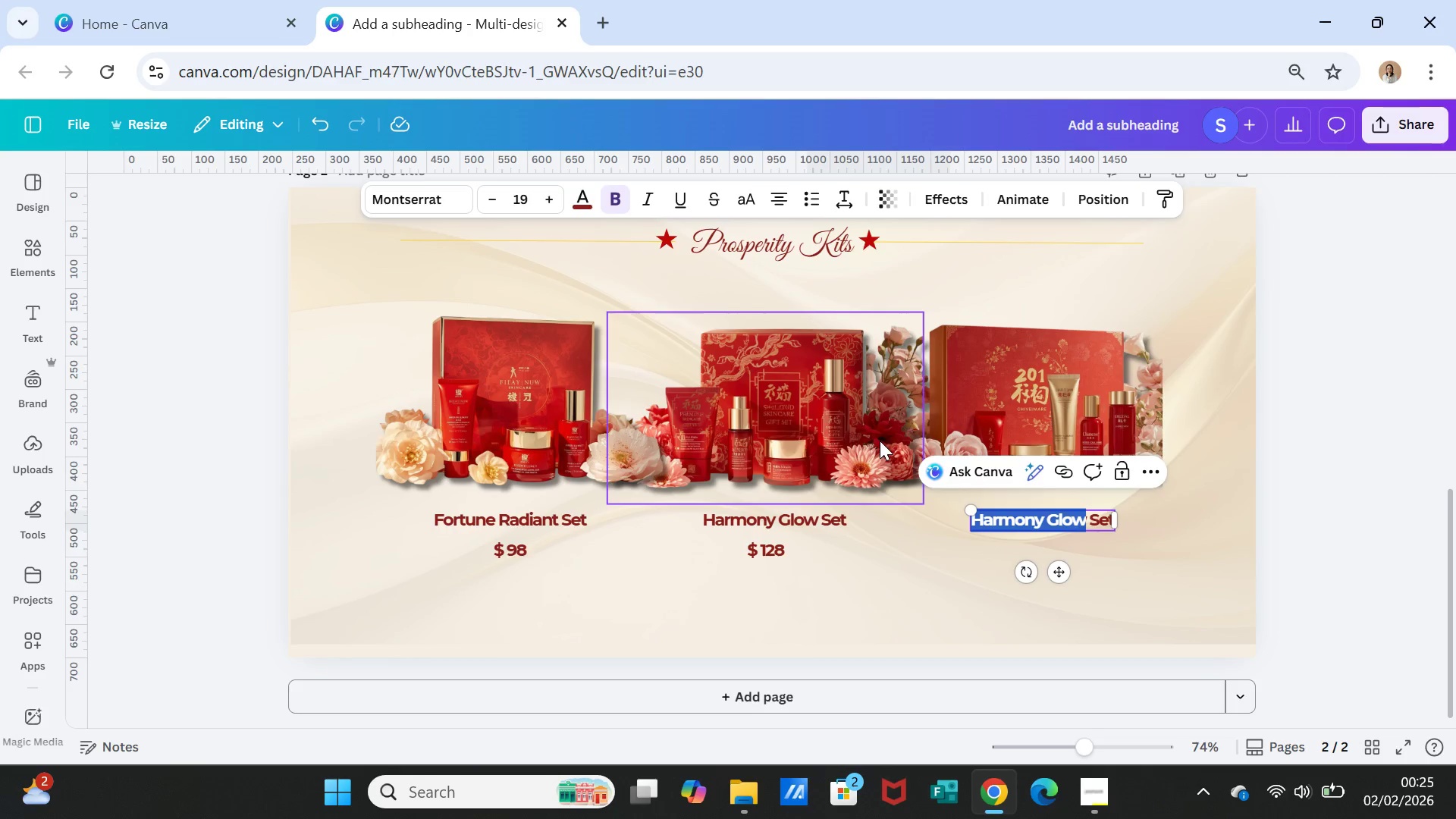 
type(Weath)
key(Backspace)
key(Backspace)
type(ly)
key(Backspace)
type(th)
 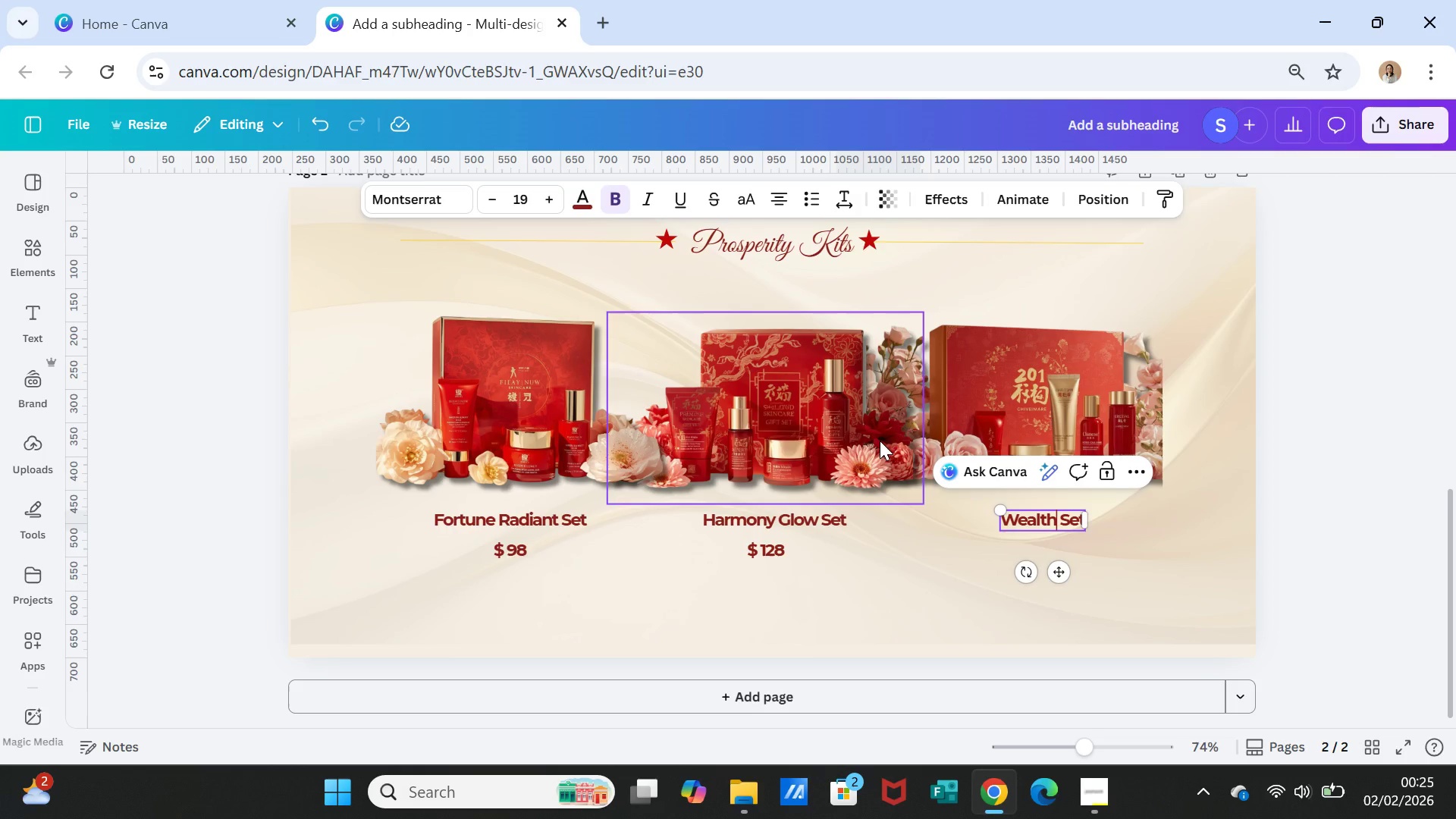 
type( Renewal)
 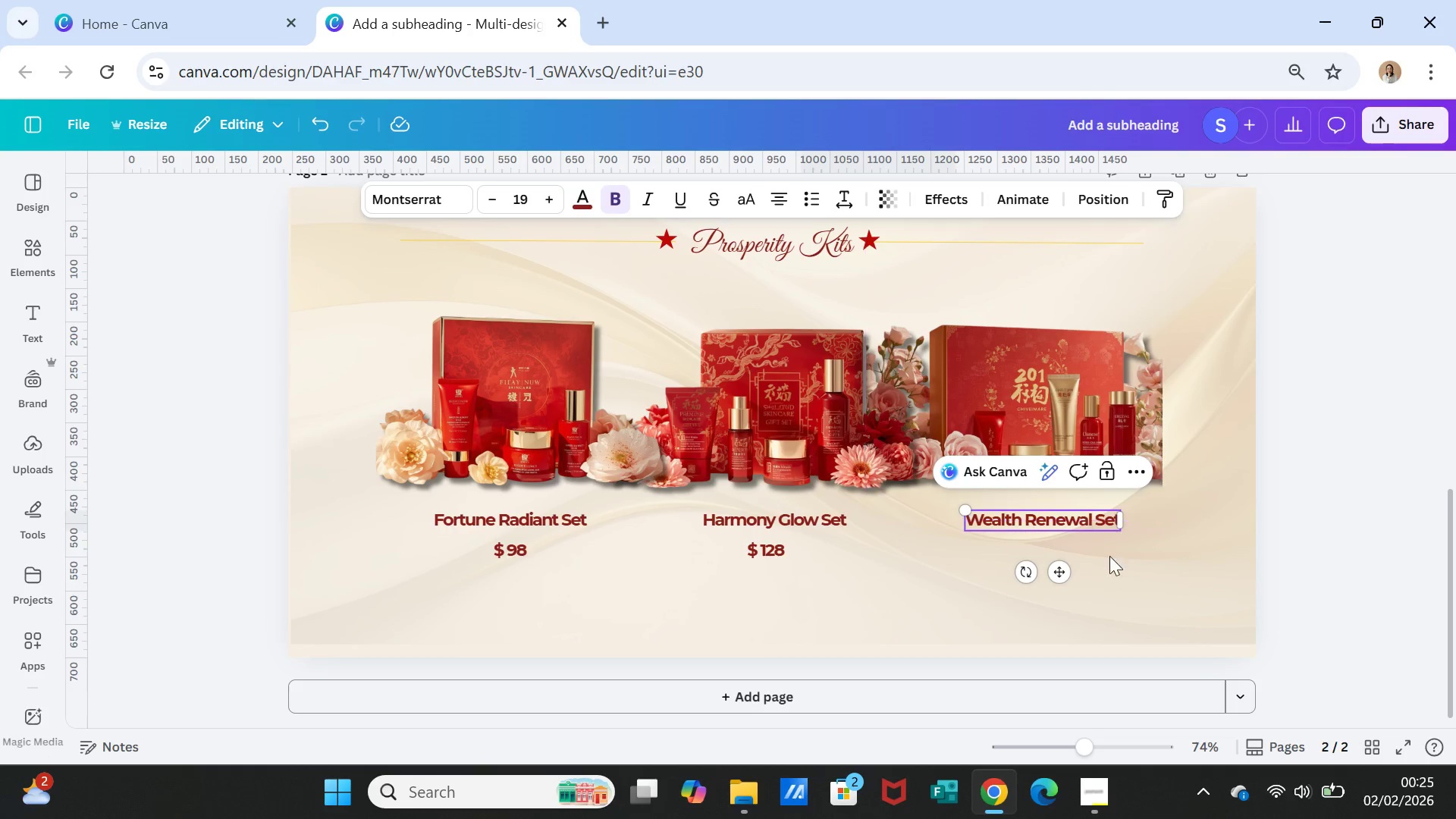 
left_click([1178, 566])
 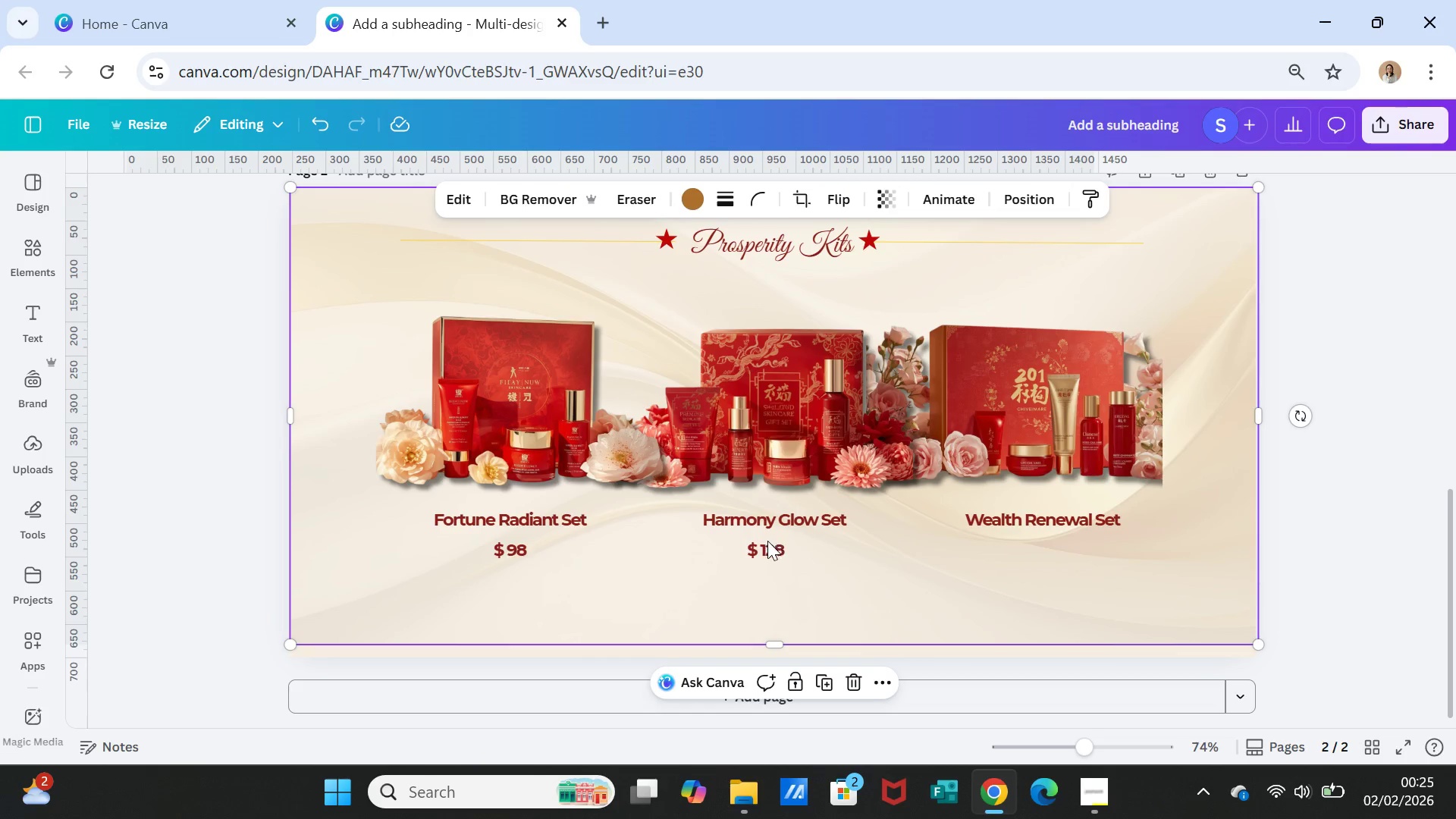 
left_click([765, 555])
 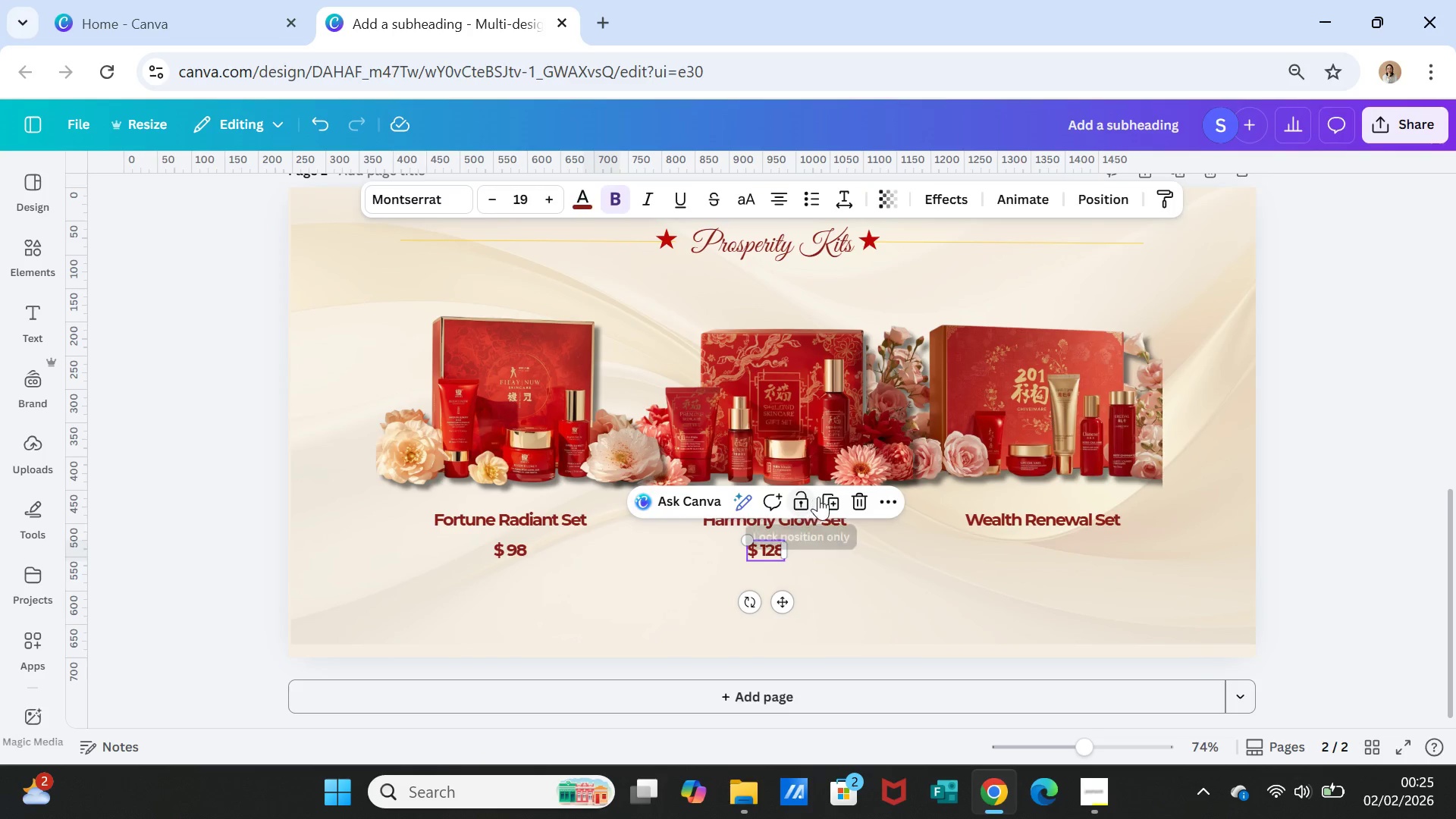 
left_click([827, 495])
 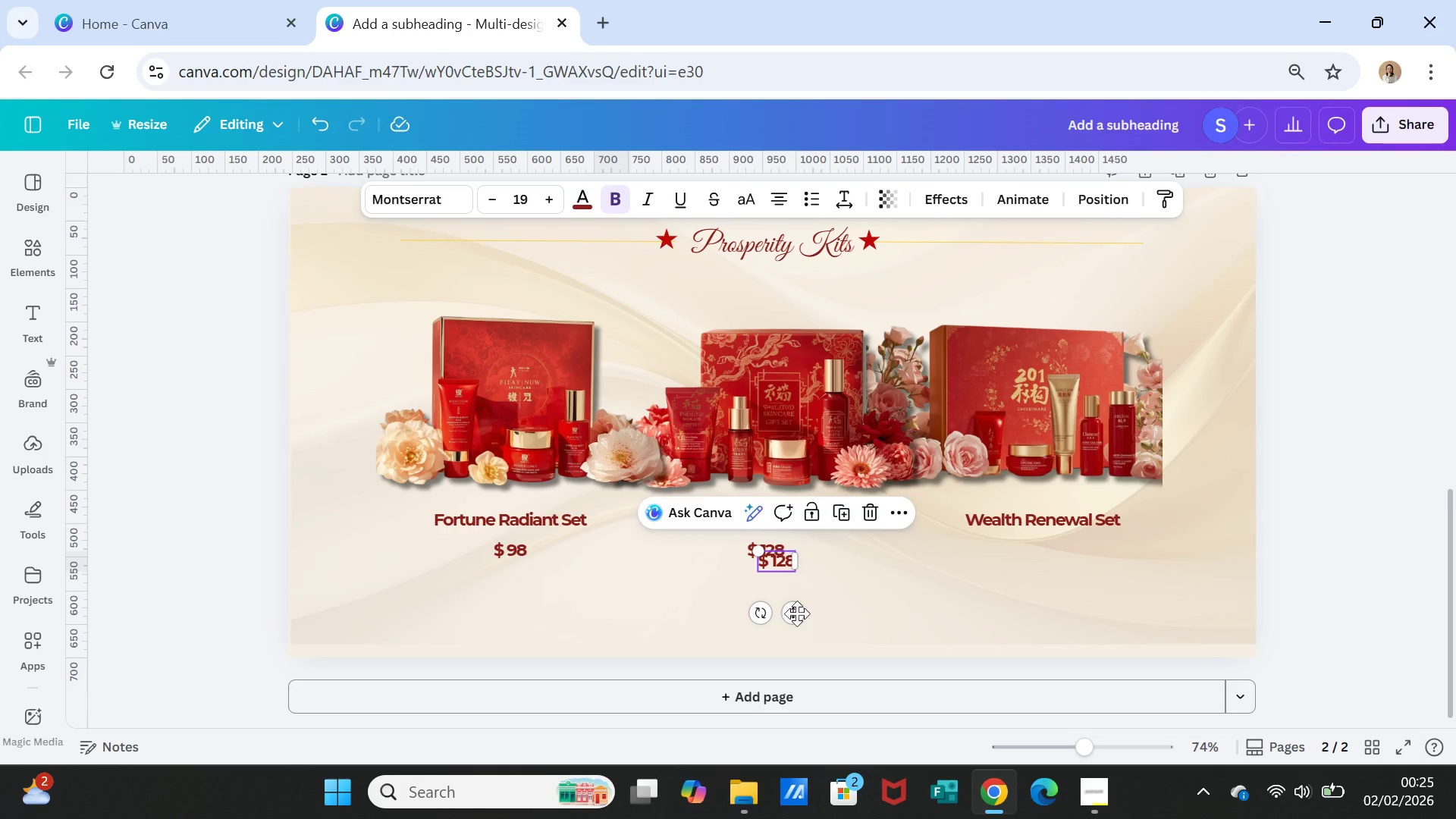 
left_click_drag(start_coordinate=[794, 614], to_coordinate=[1065, 606])
 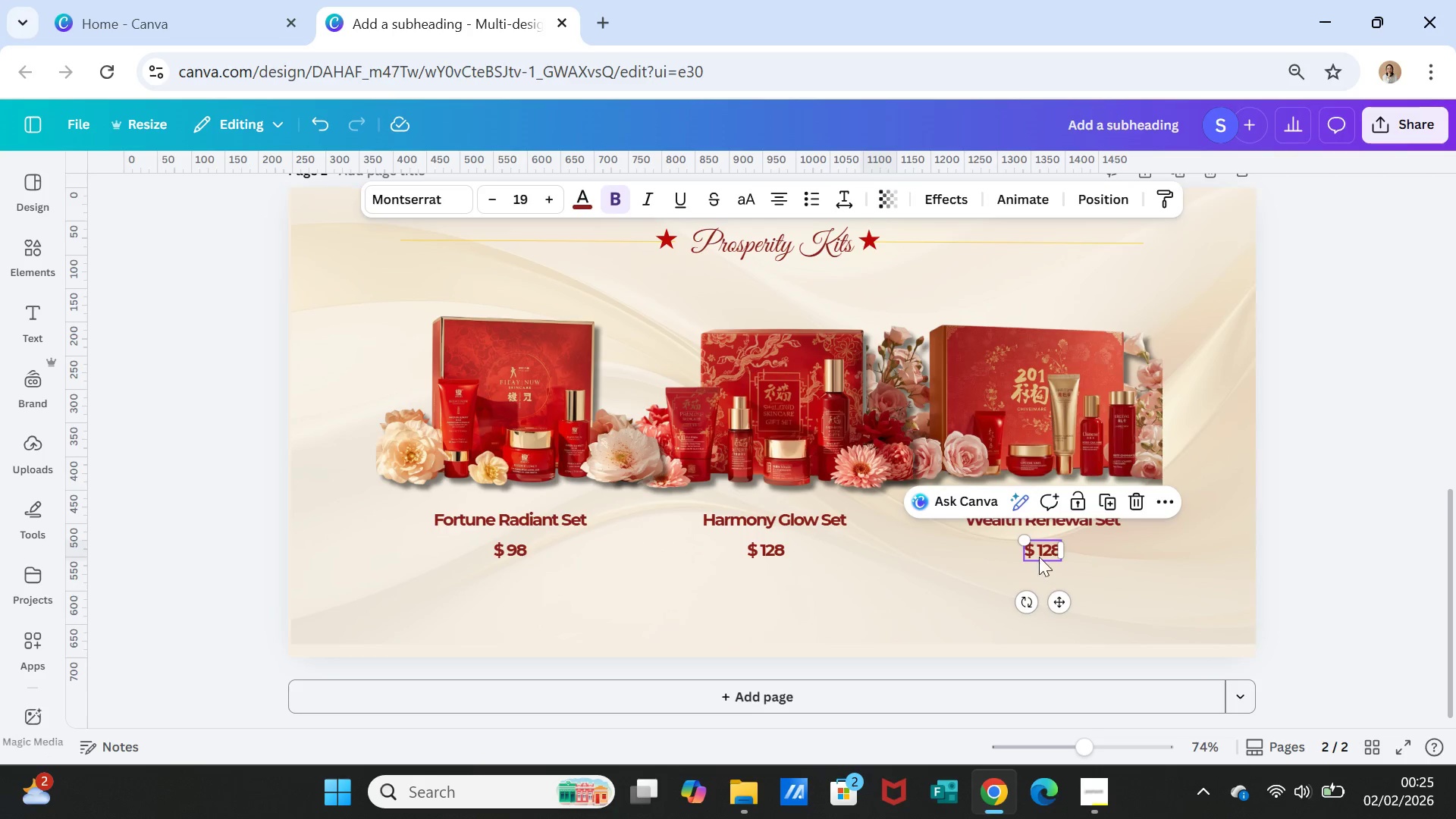 
left_click([1040, 552])
 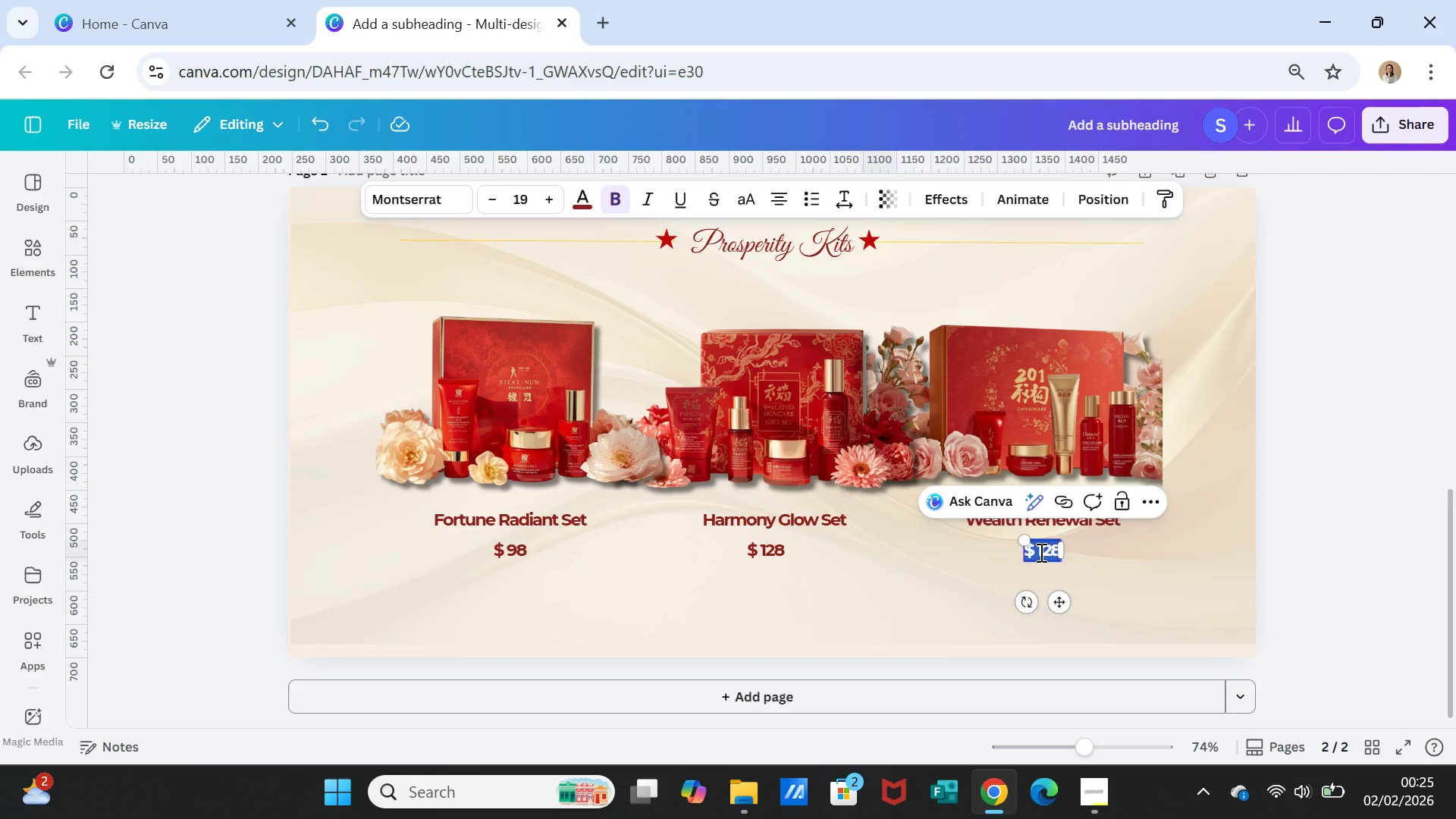 
left_click([1040, 552])
 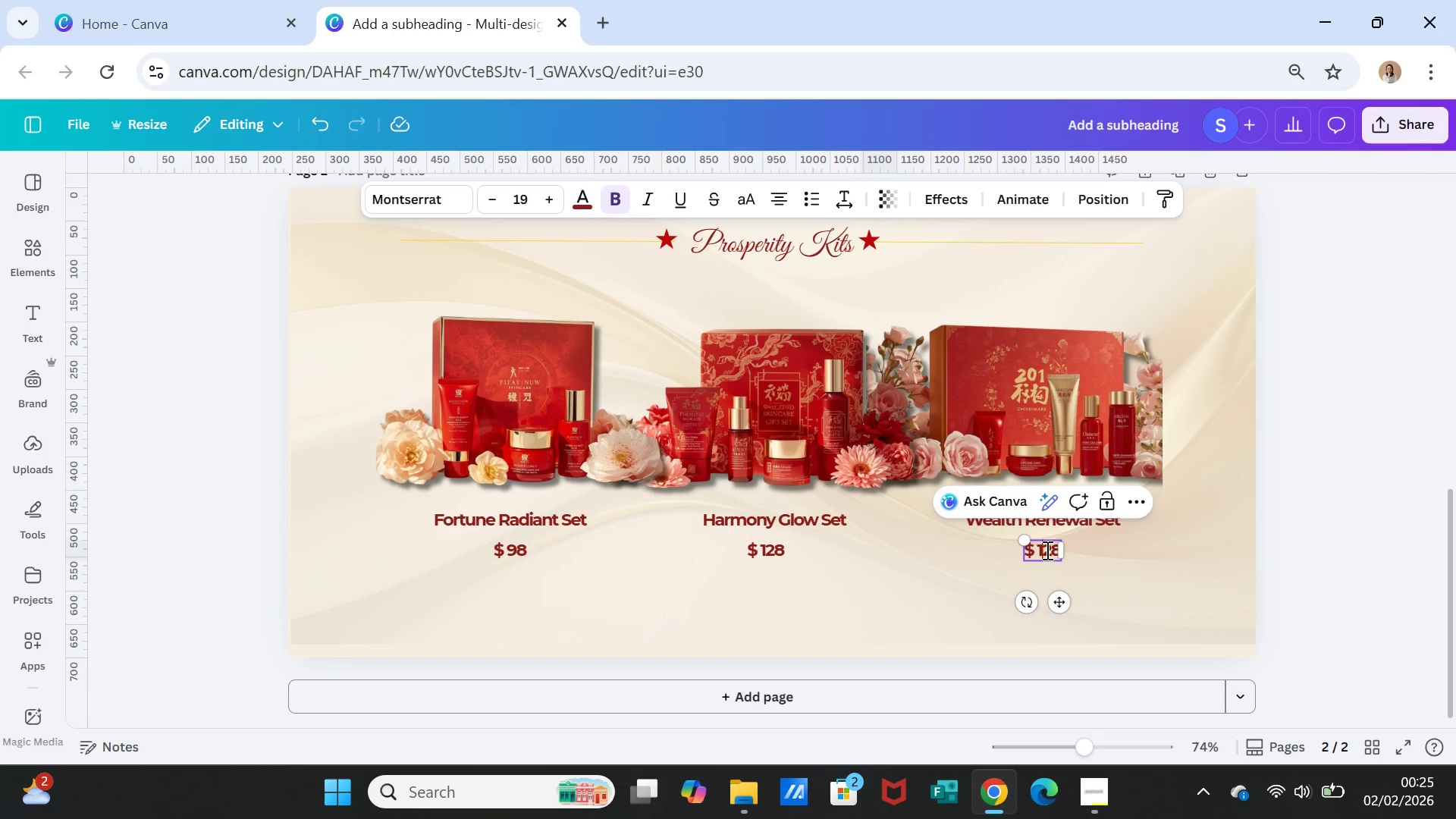 
left_click([1047, 550])
 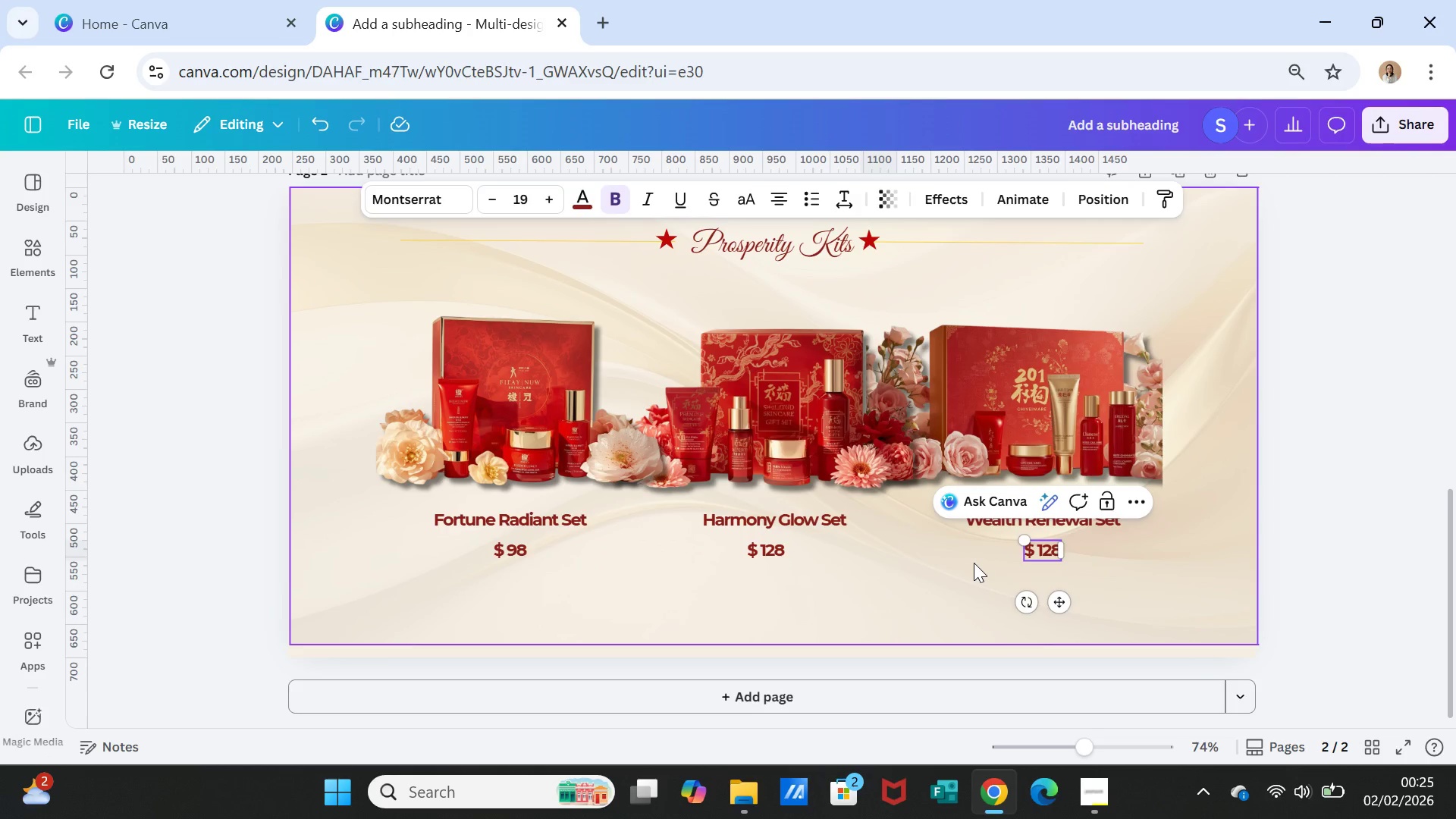 
key(Backspace)
 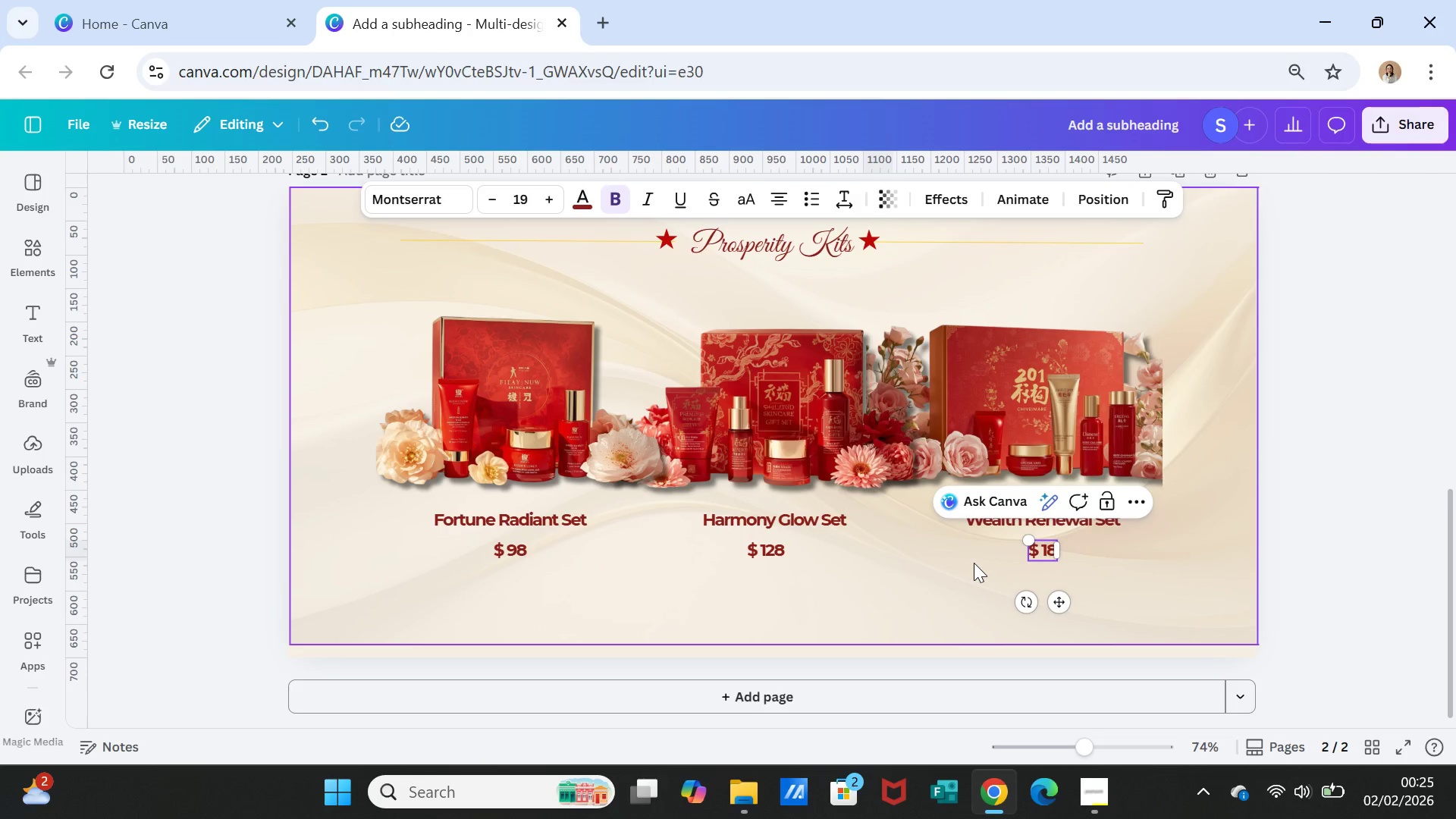 
key(5)
 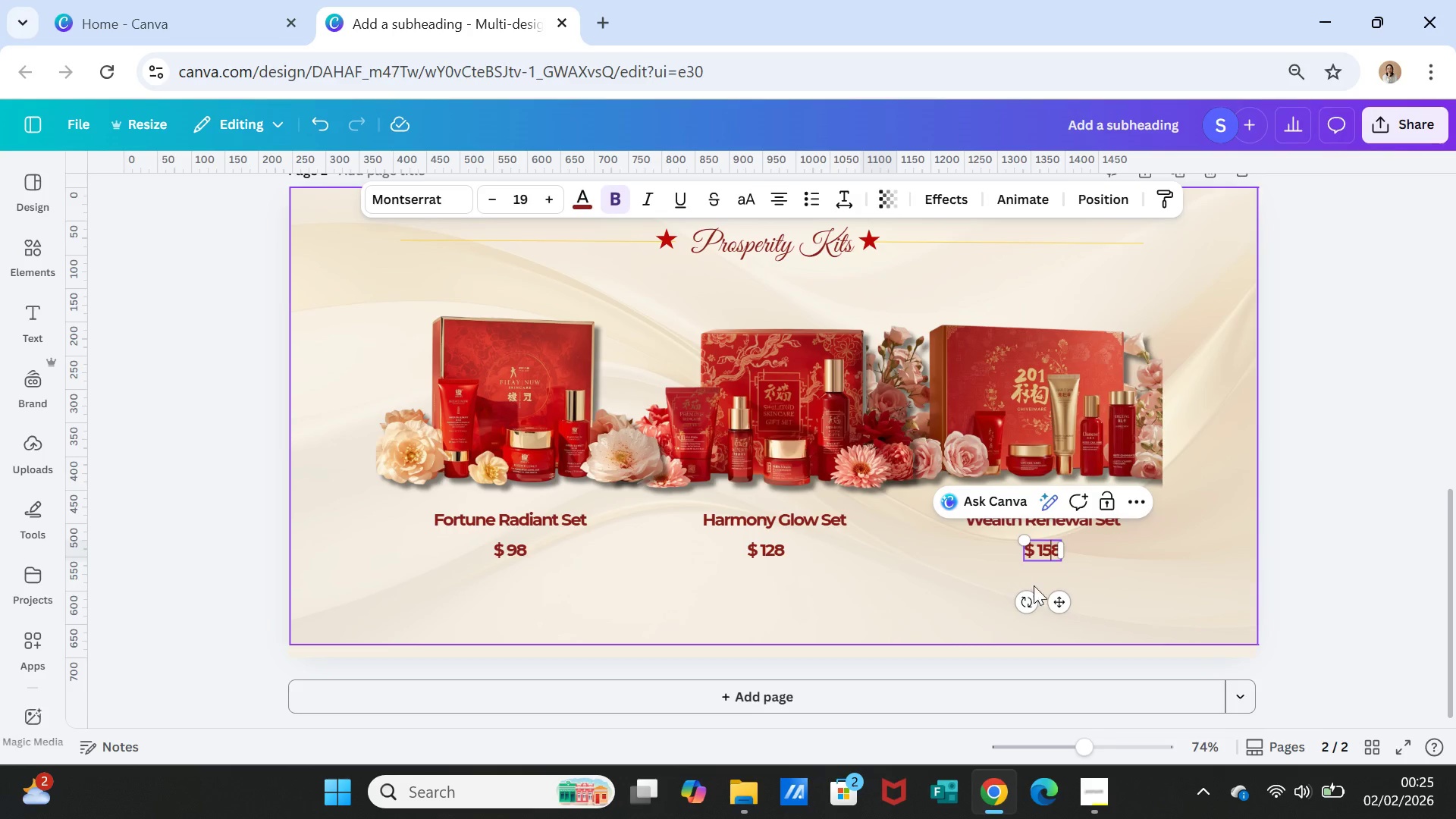 
left_click([1143, 579])
 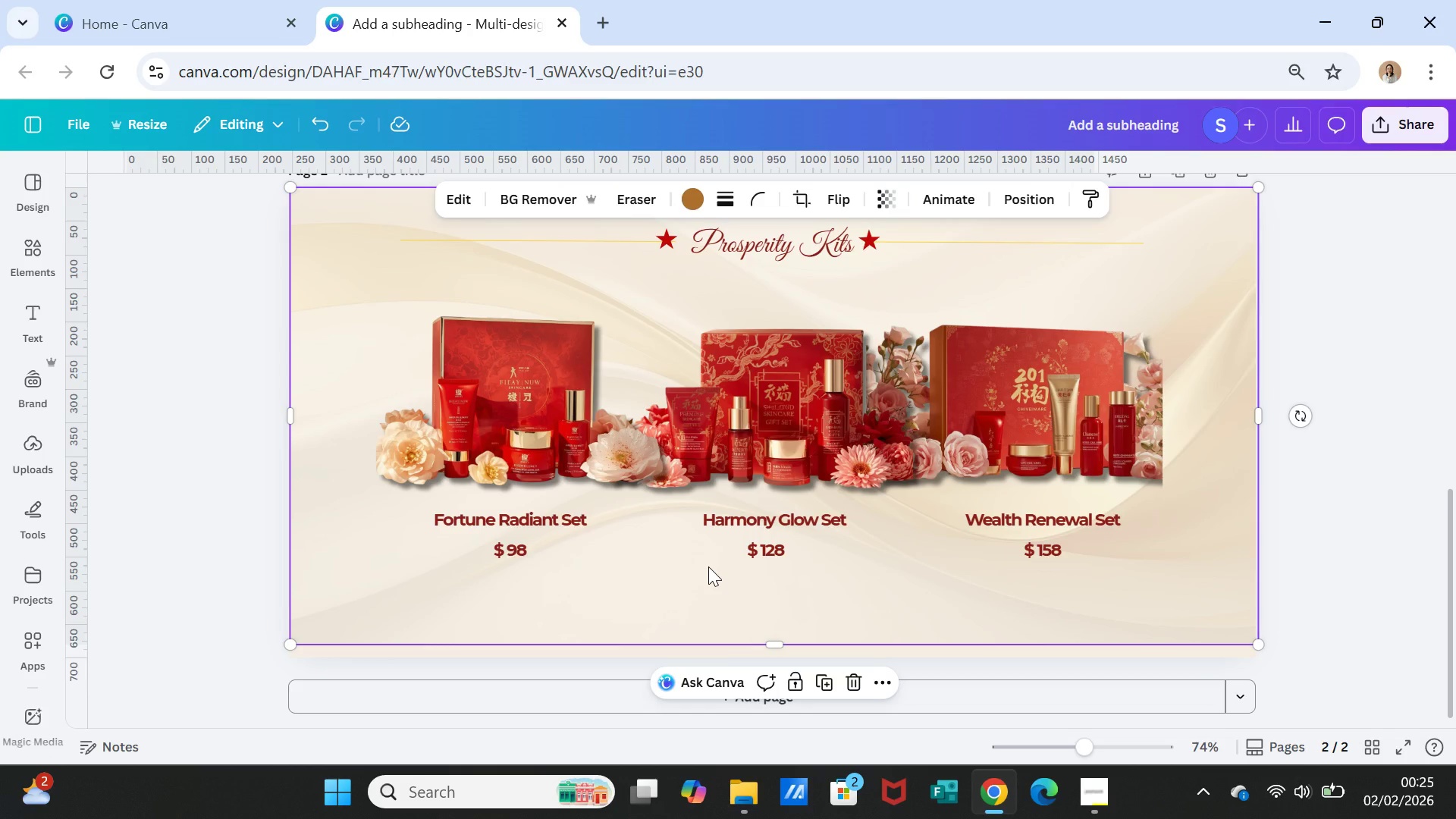 
wait(5.59)
 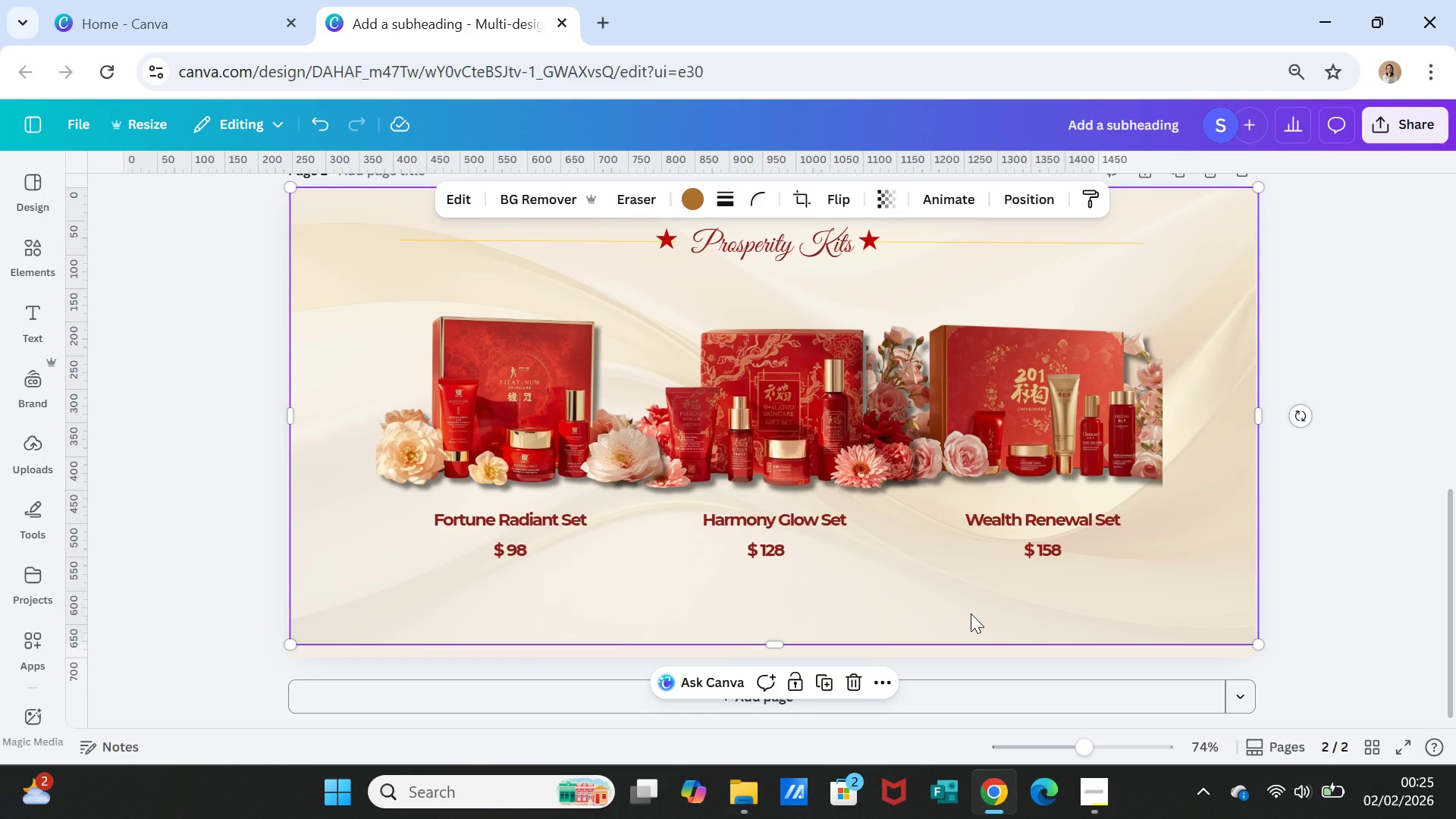 
scroll: coordinate [810, 463], scroll_direction: up, amount: 4.0
 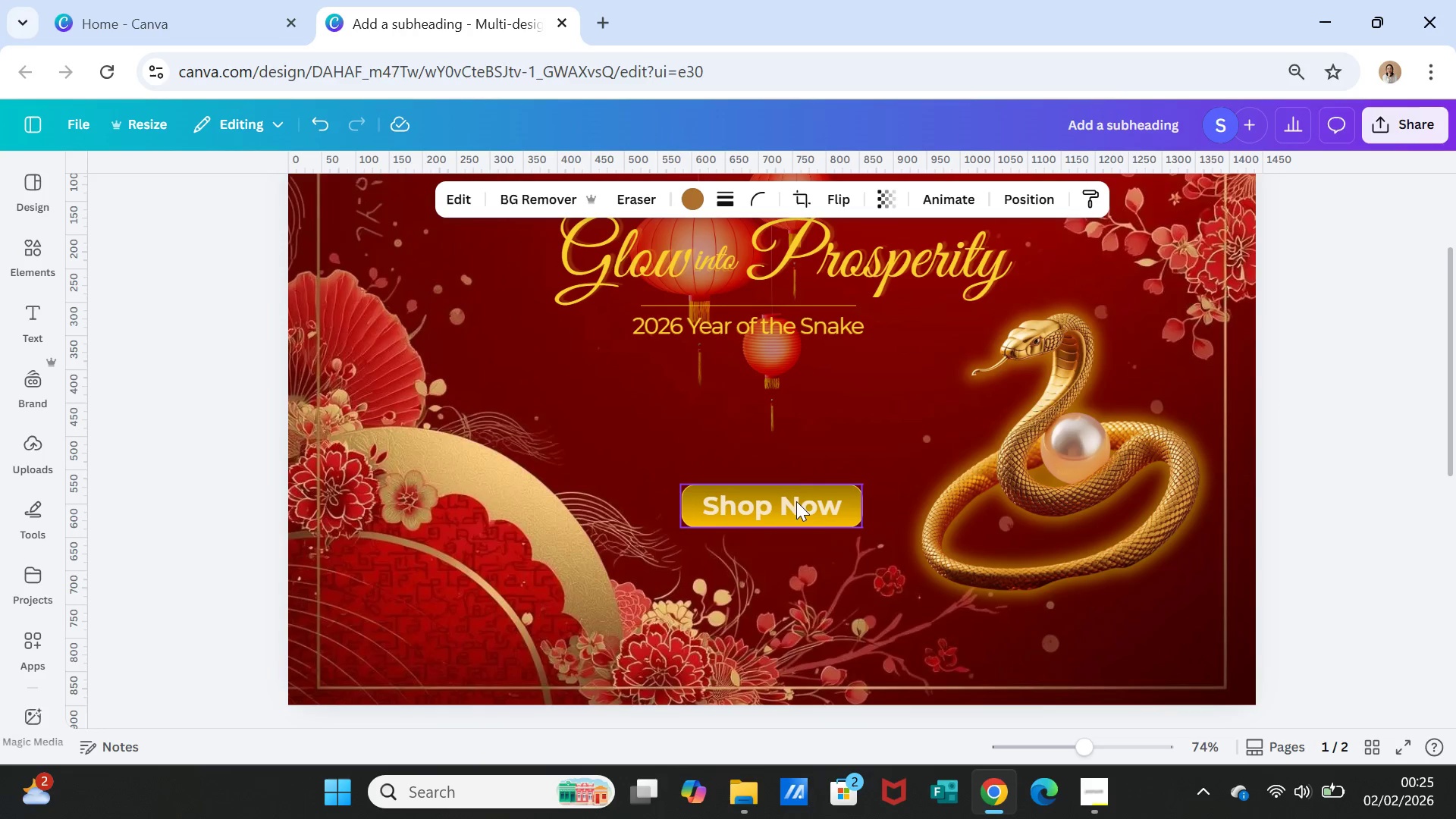 
left_click([795, 503])
 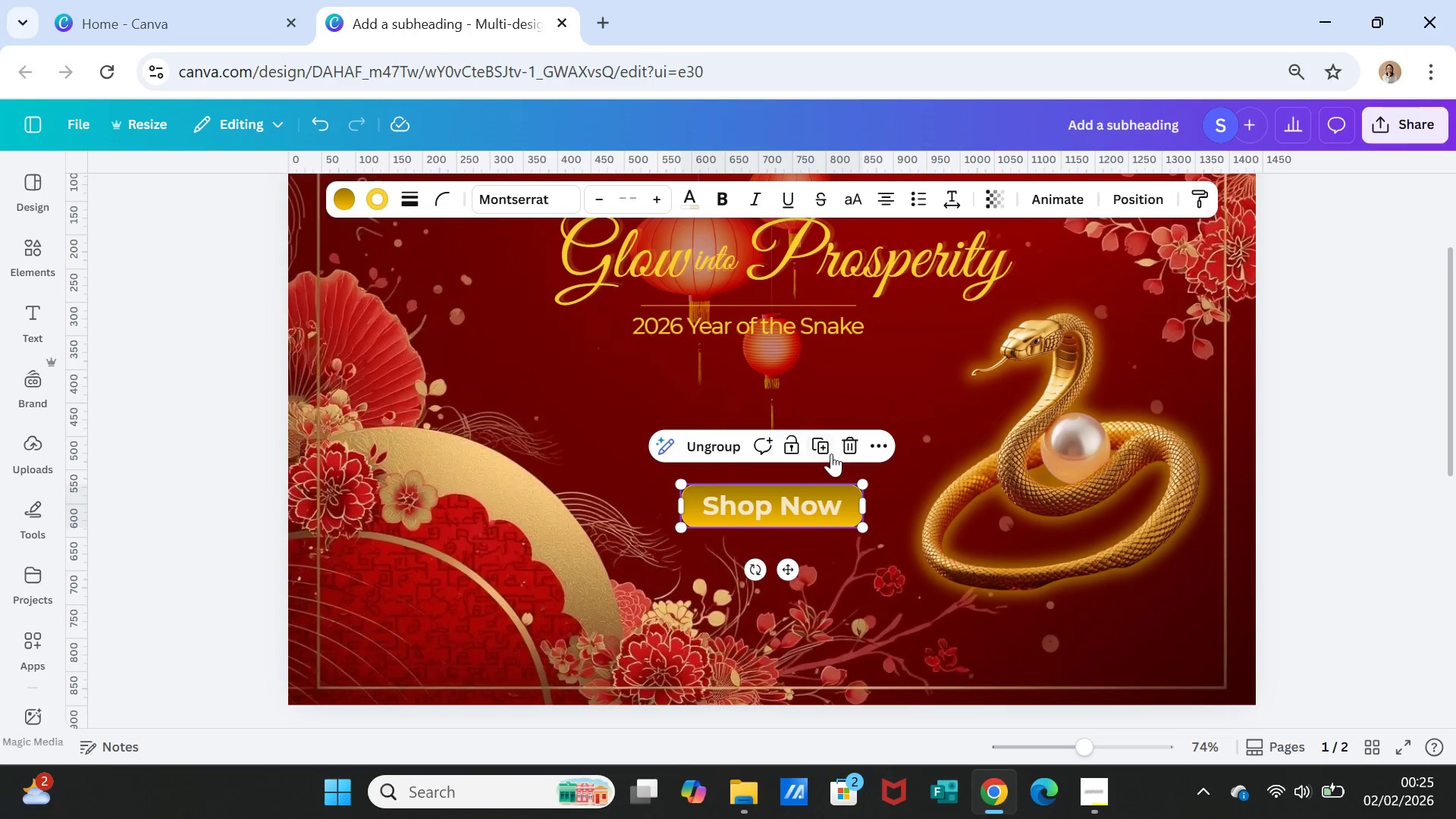 
left_click([823, 450])
 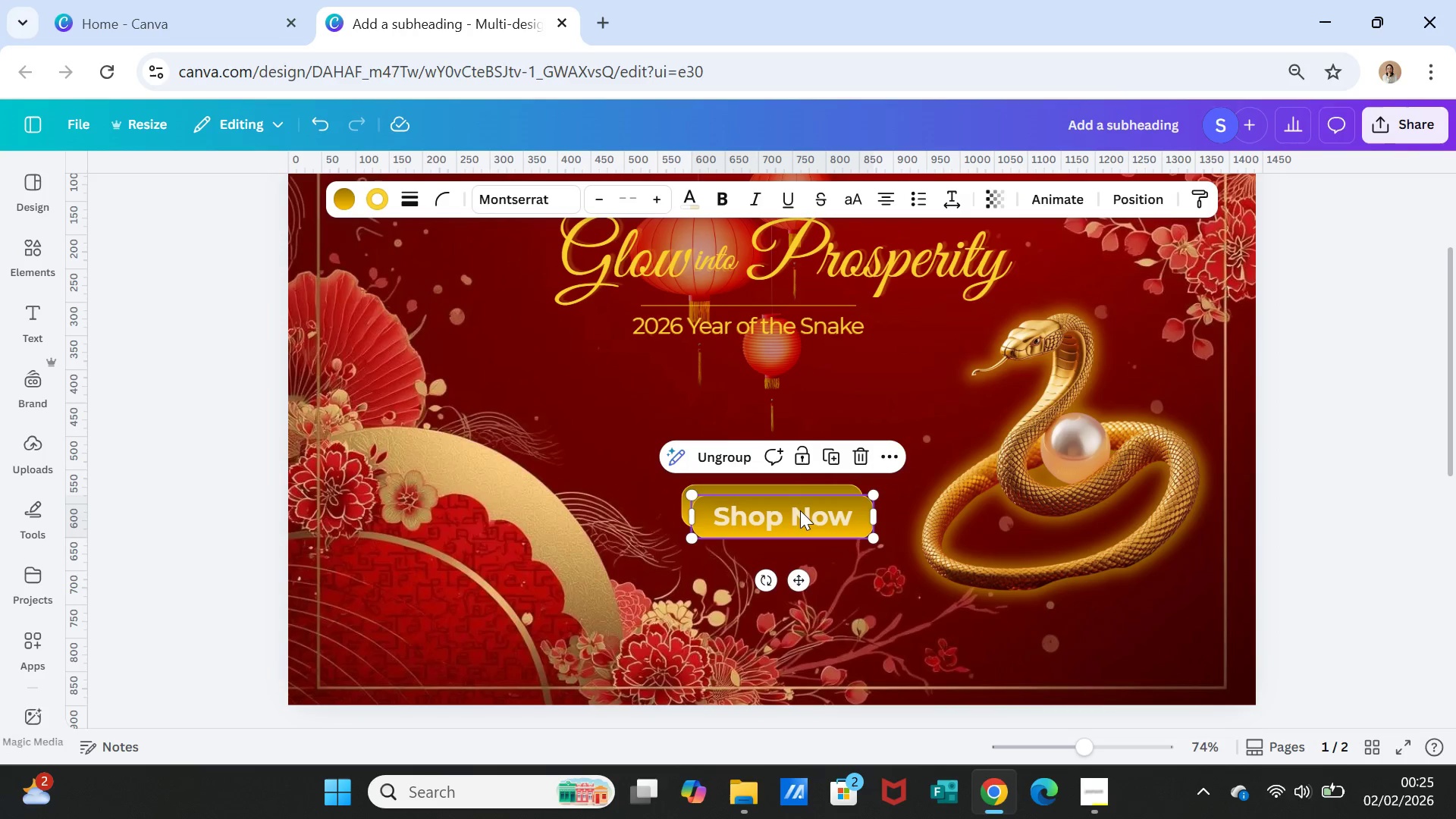 
left_click_drag(start_coordinate=[799, 512], to_coordinate=[532, 579])
 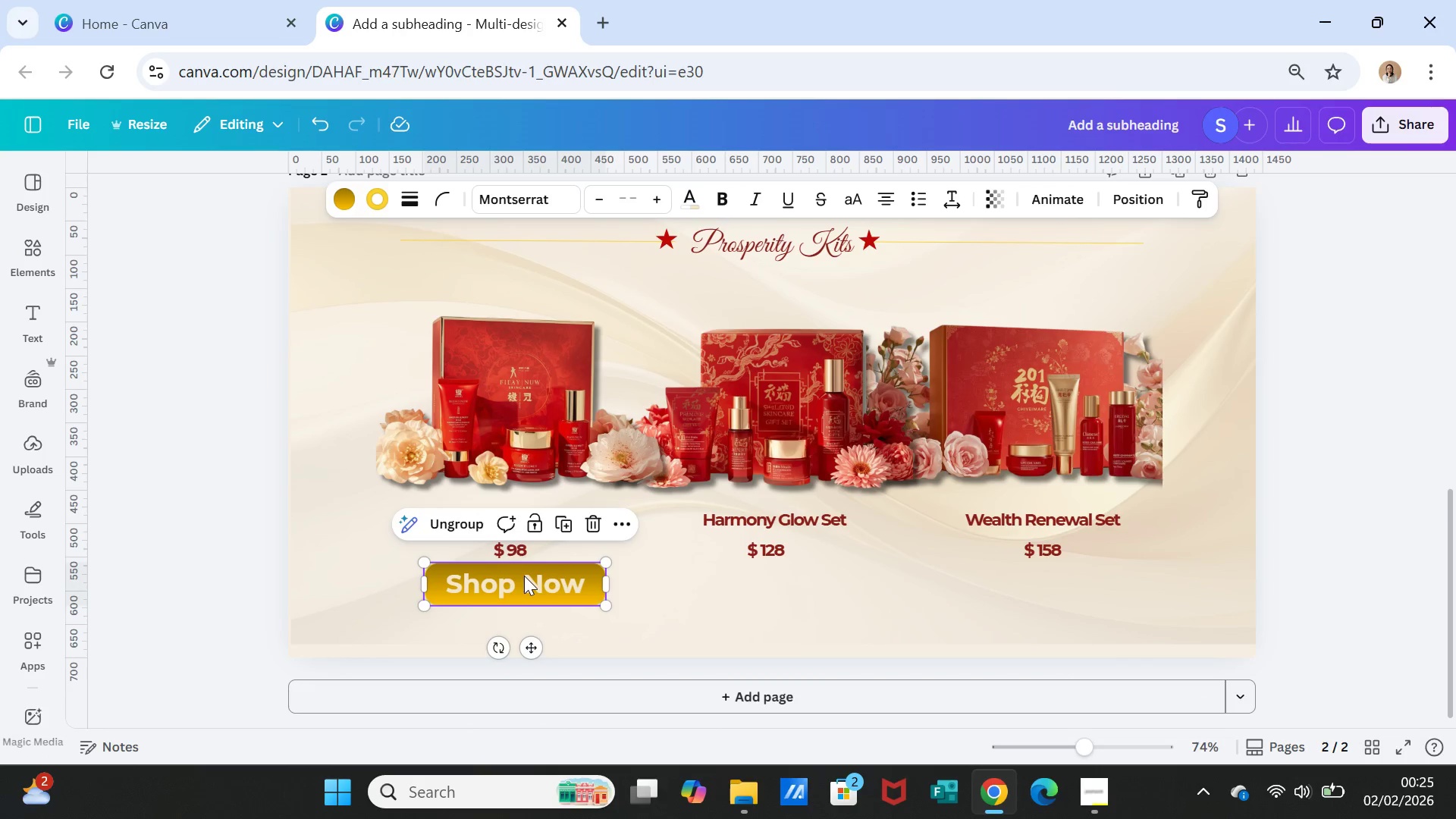 
scroll: coordinate [631, 639], scroll_direction: down, amount: 5.0
 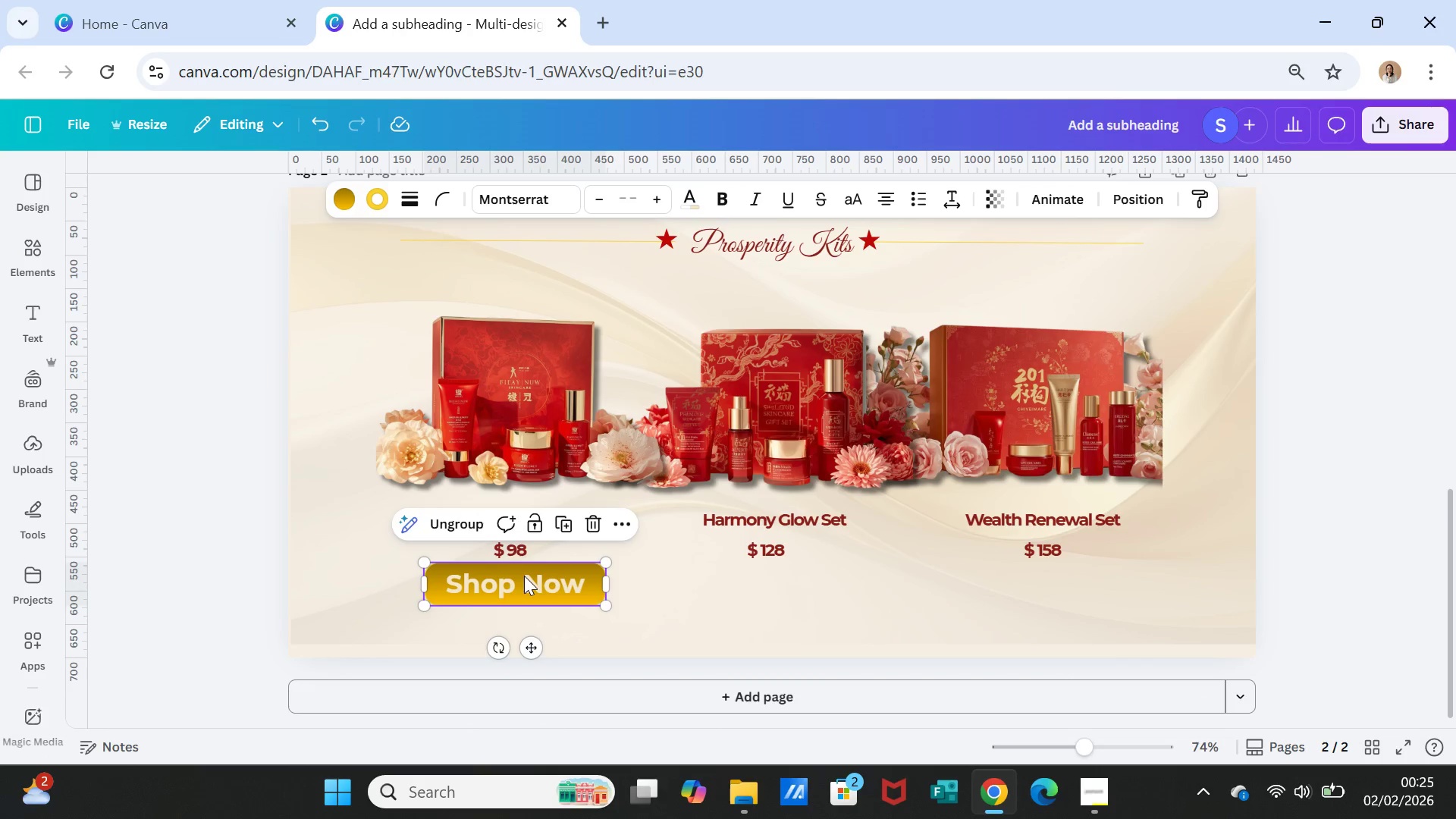 
left_click_drag(start_coordinate=[426, 560], to_coordinate=[465, 576])
 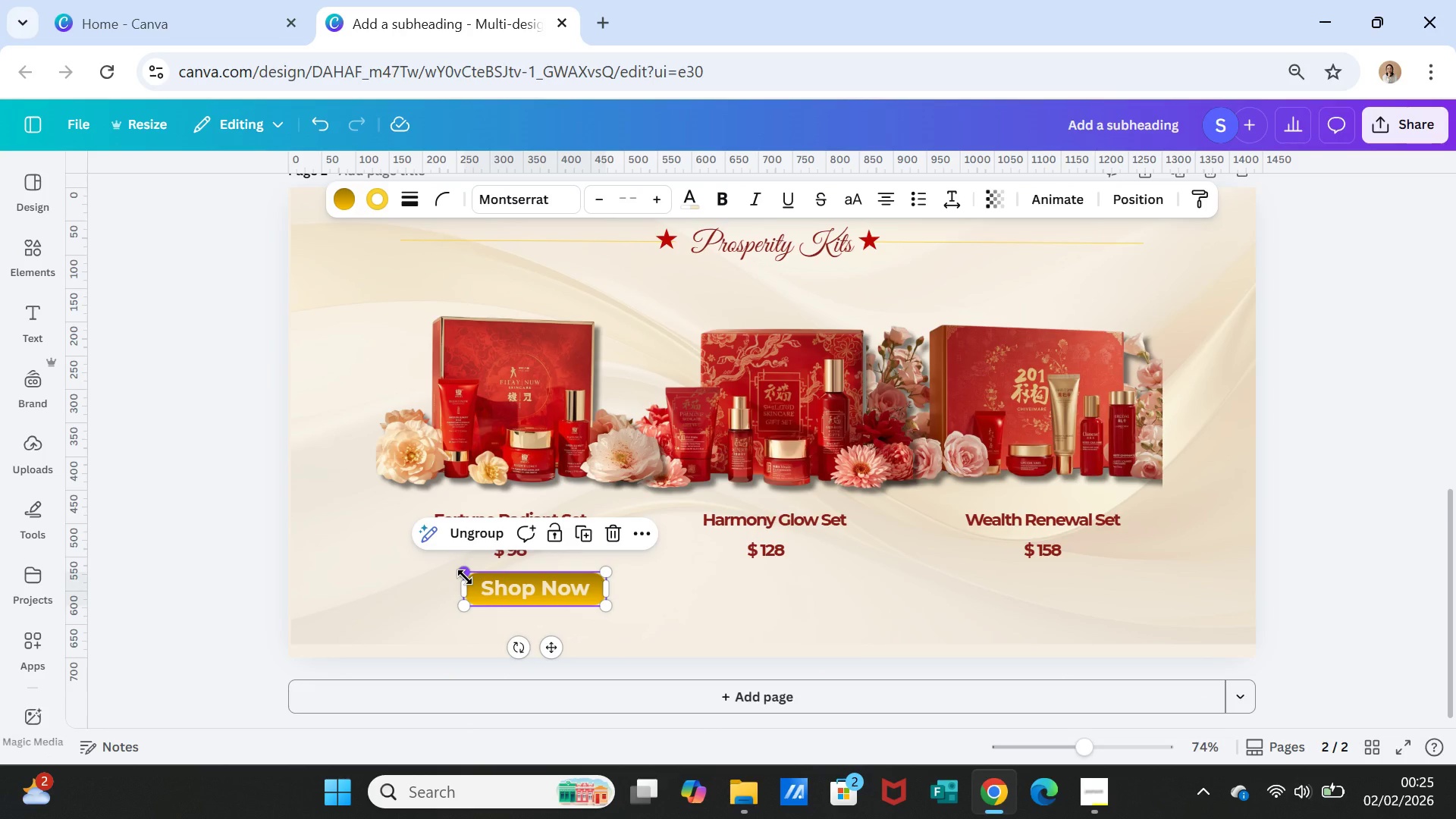 
left_click_drag(start_coordinate=[465, 577], to_coordinate=[477, 583])
 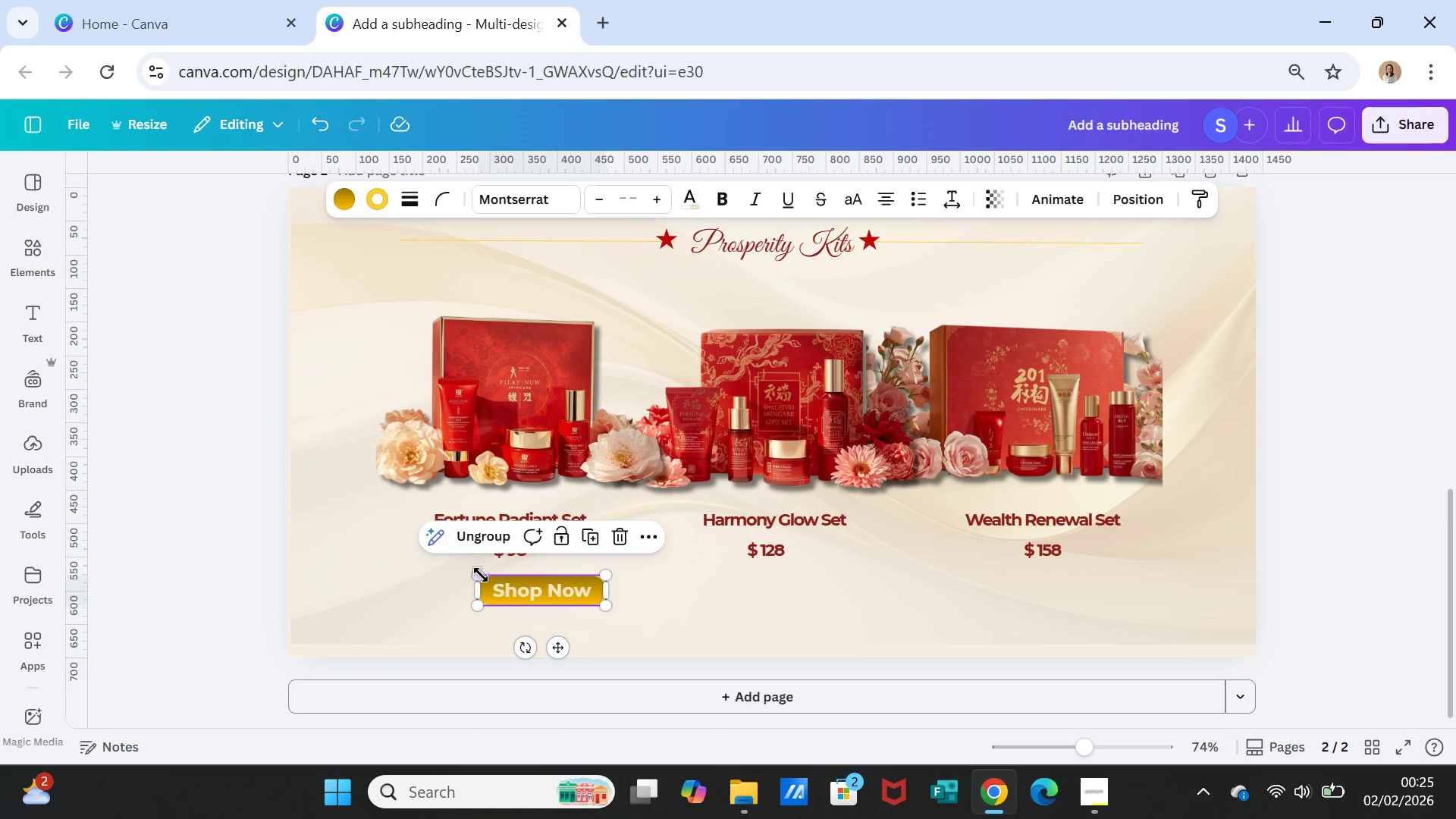 
left_click_drag(start_coordinate=[479, 575], to_coordinate=[491, 576])
 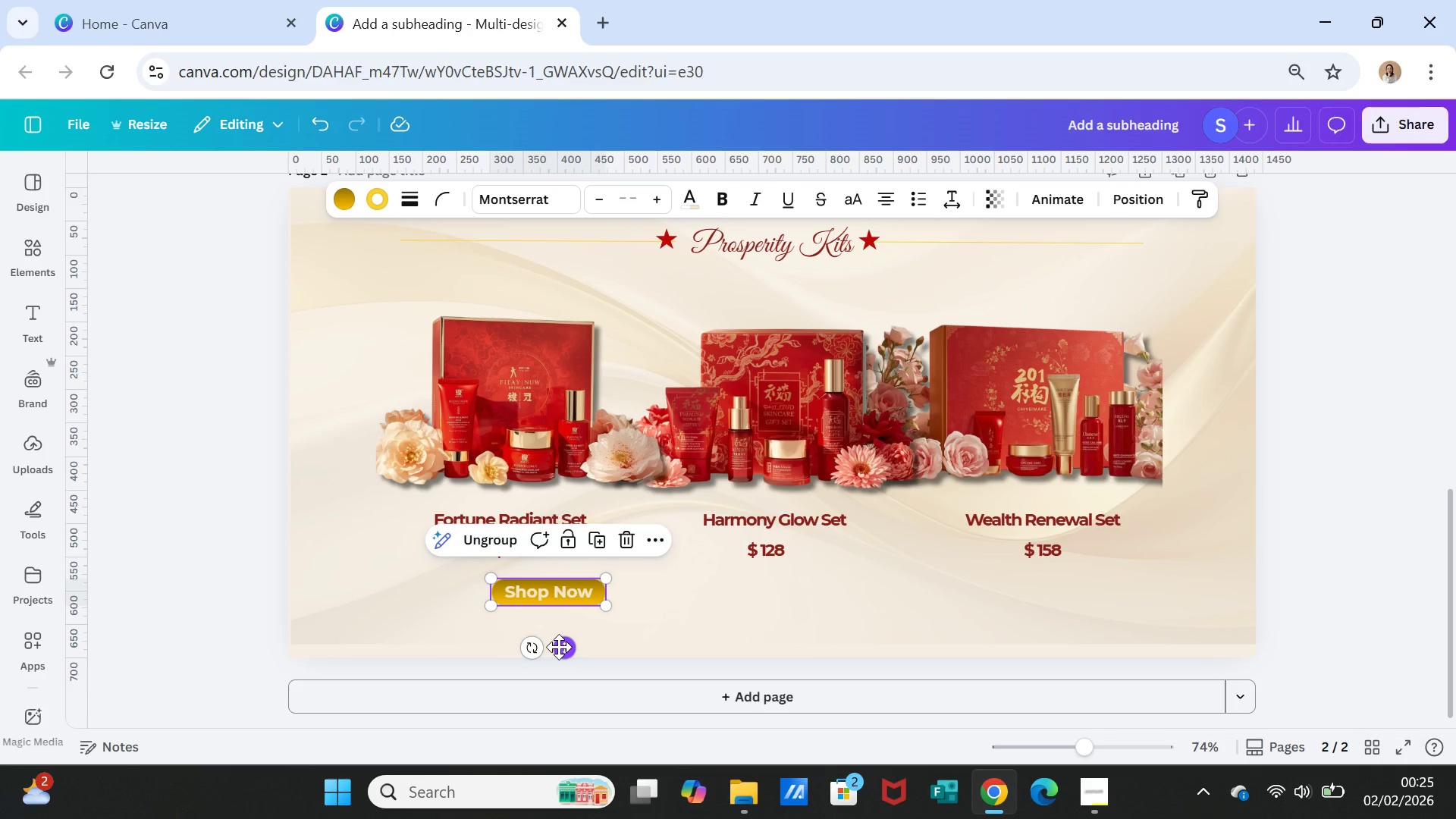 
left_click_drag(start_coordinate=[561, 648], to_coordinate=[513, 641])
 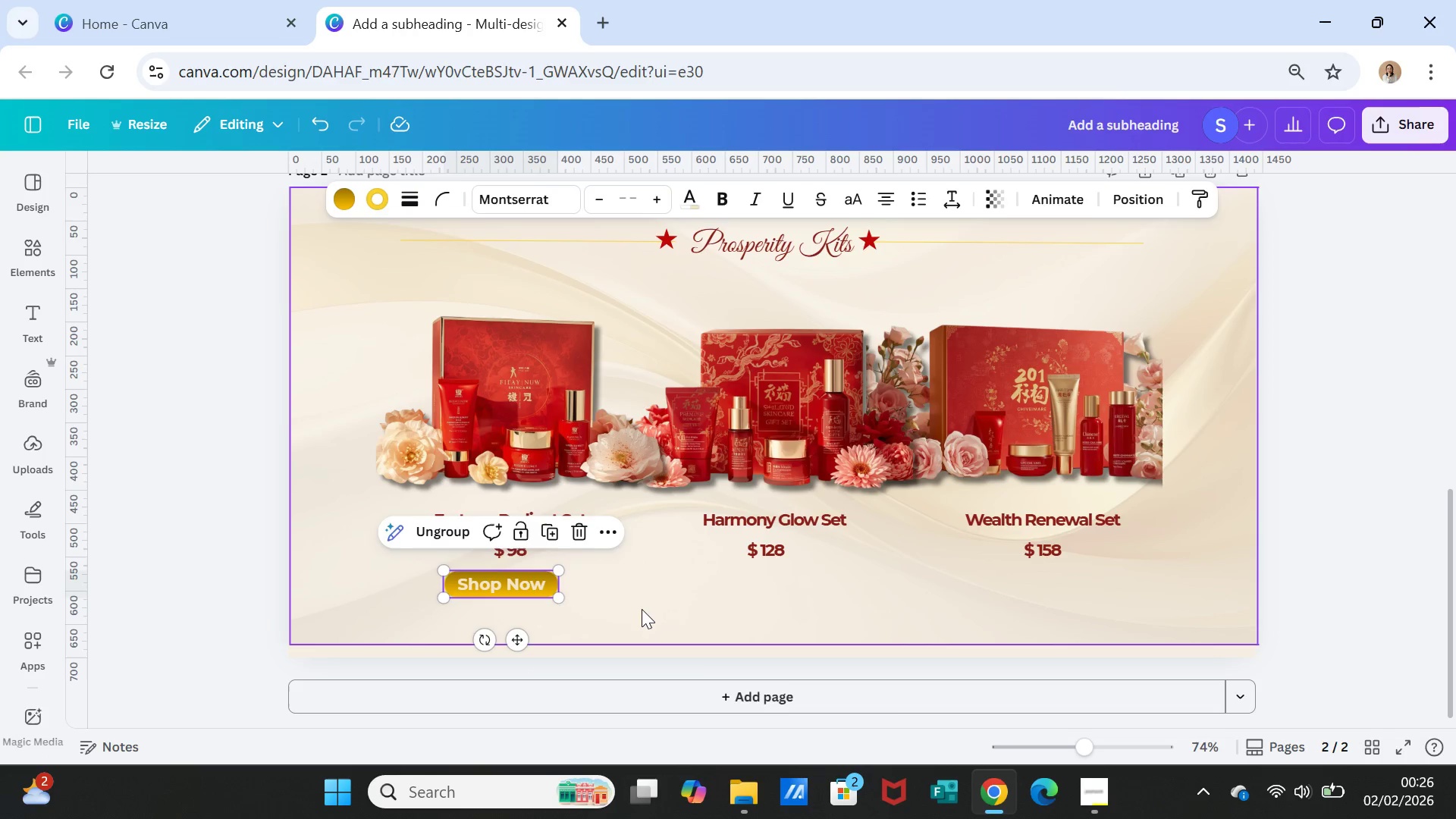 
left_click([642, 609])
 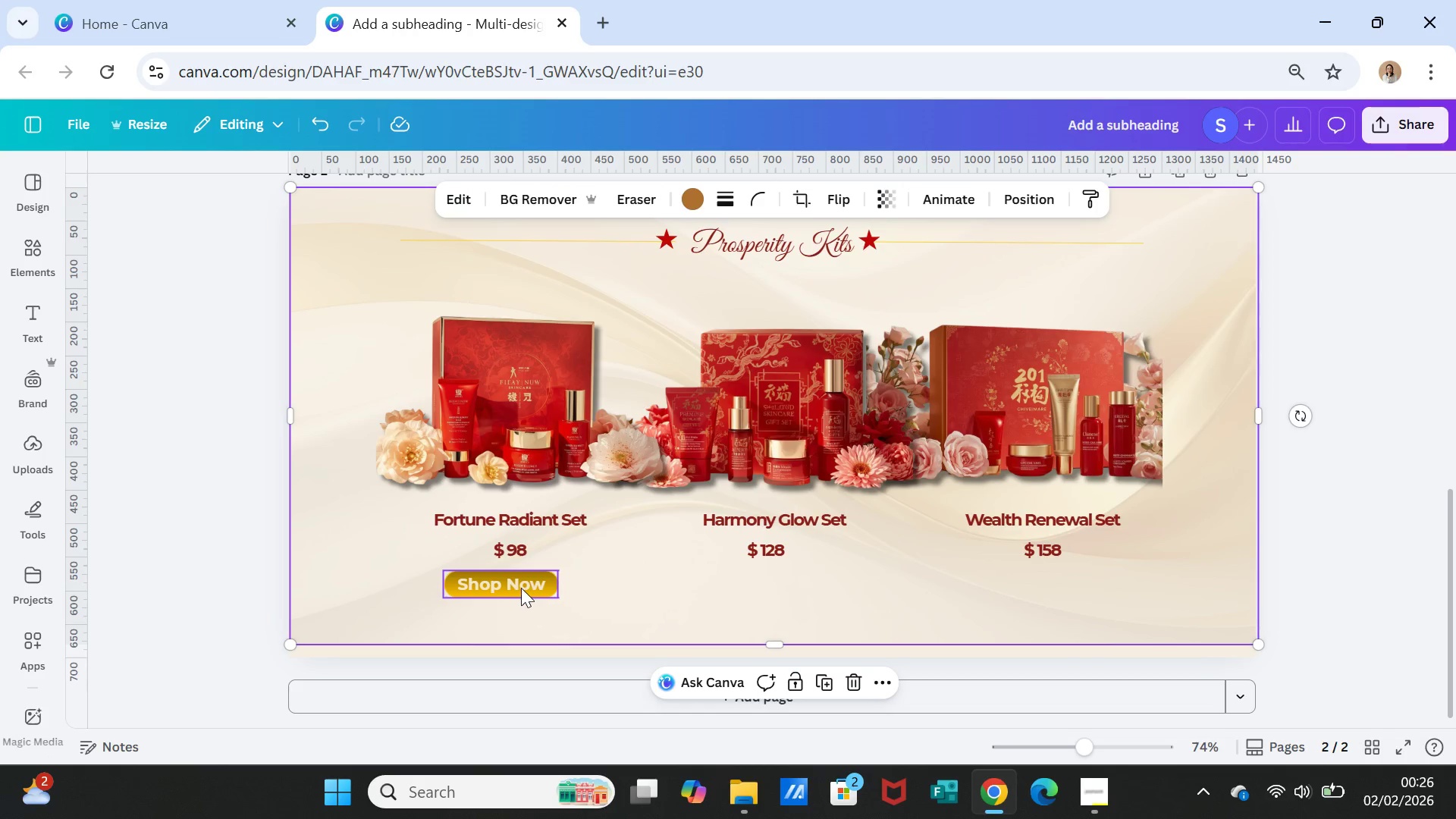 
double_click([521, 588])
 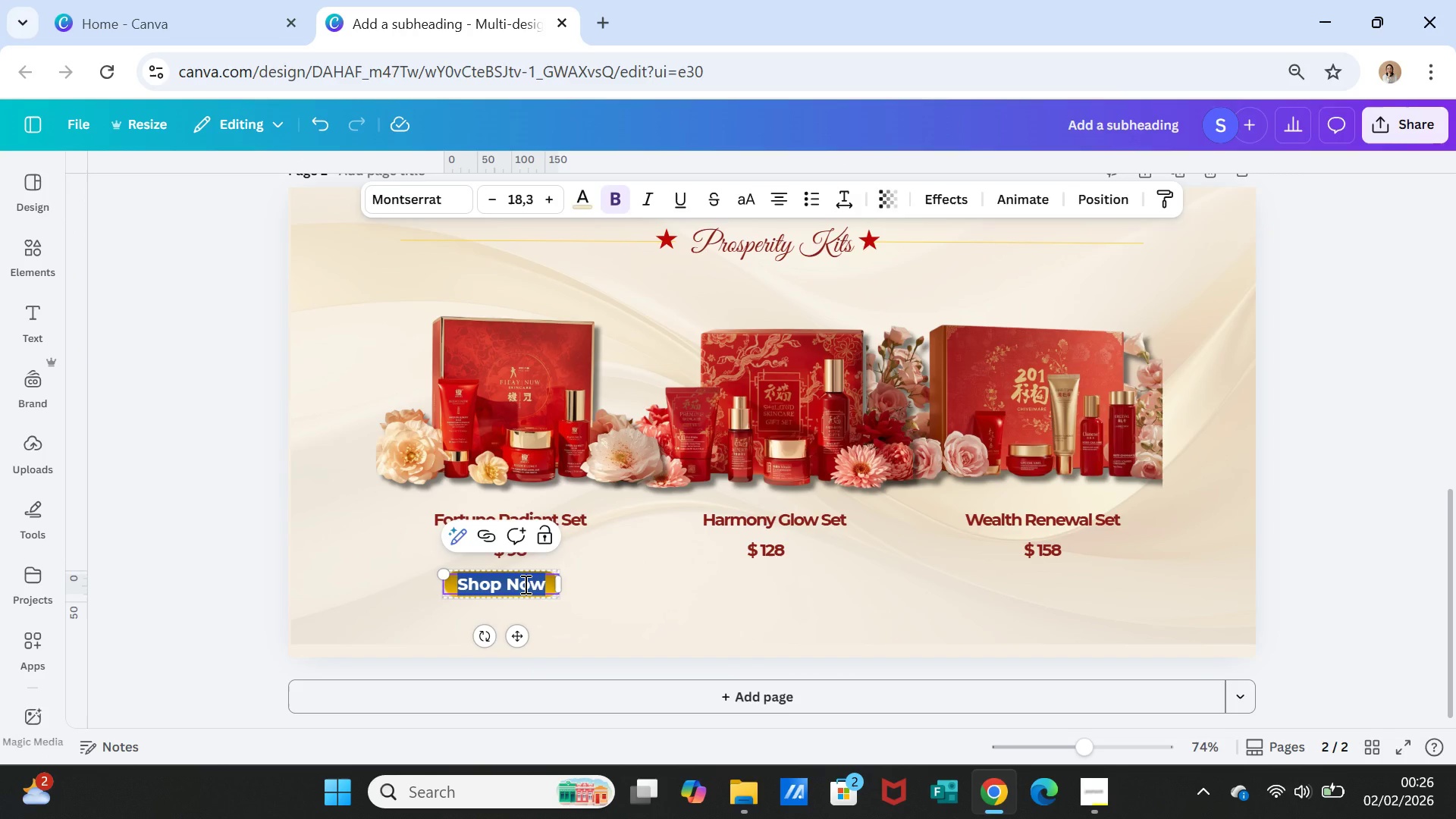 
type(Add to Cart)
 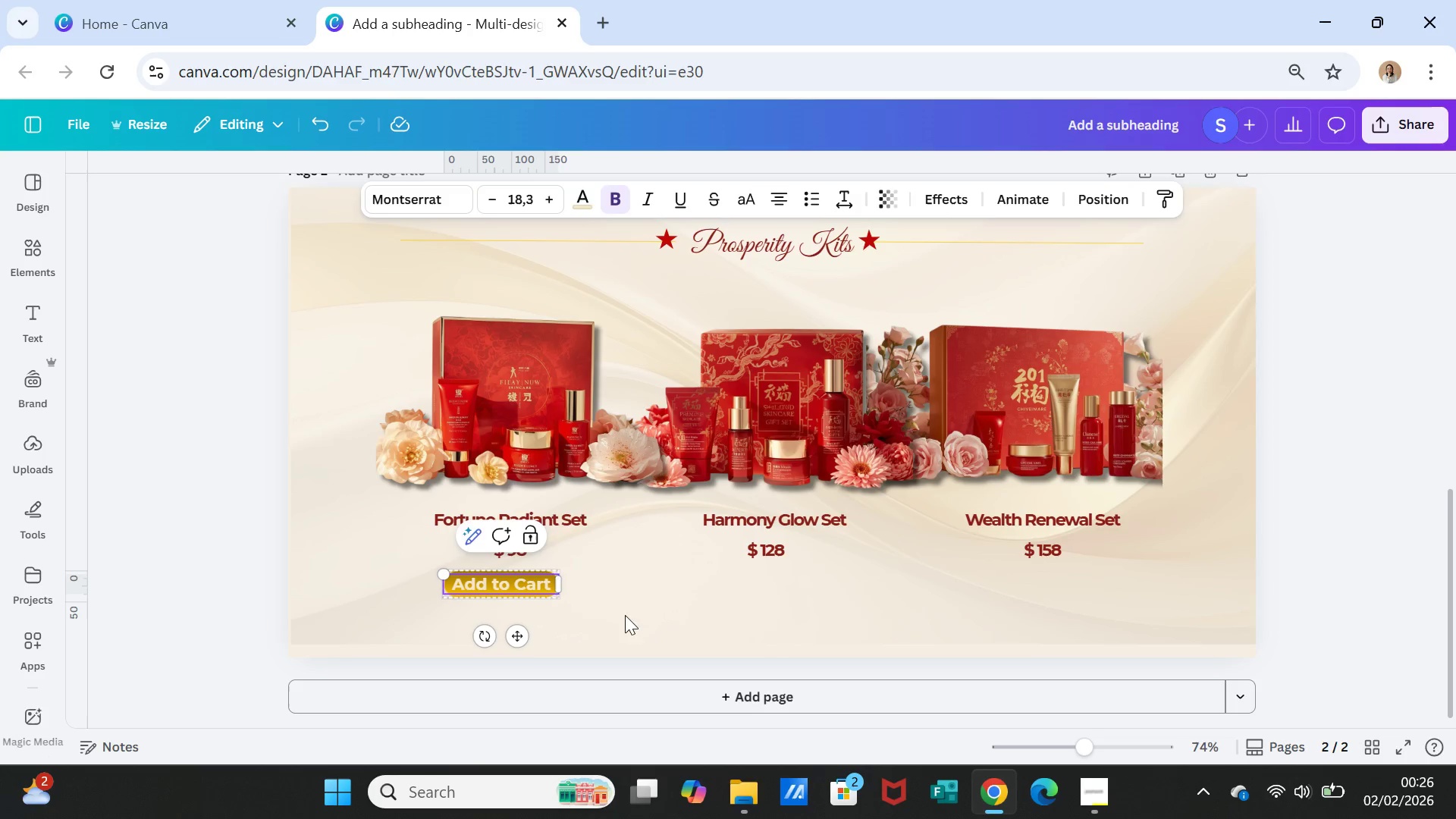 
left_click([656, 613])
 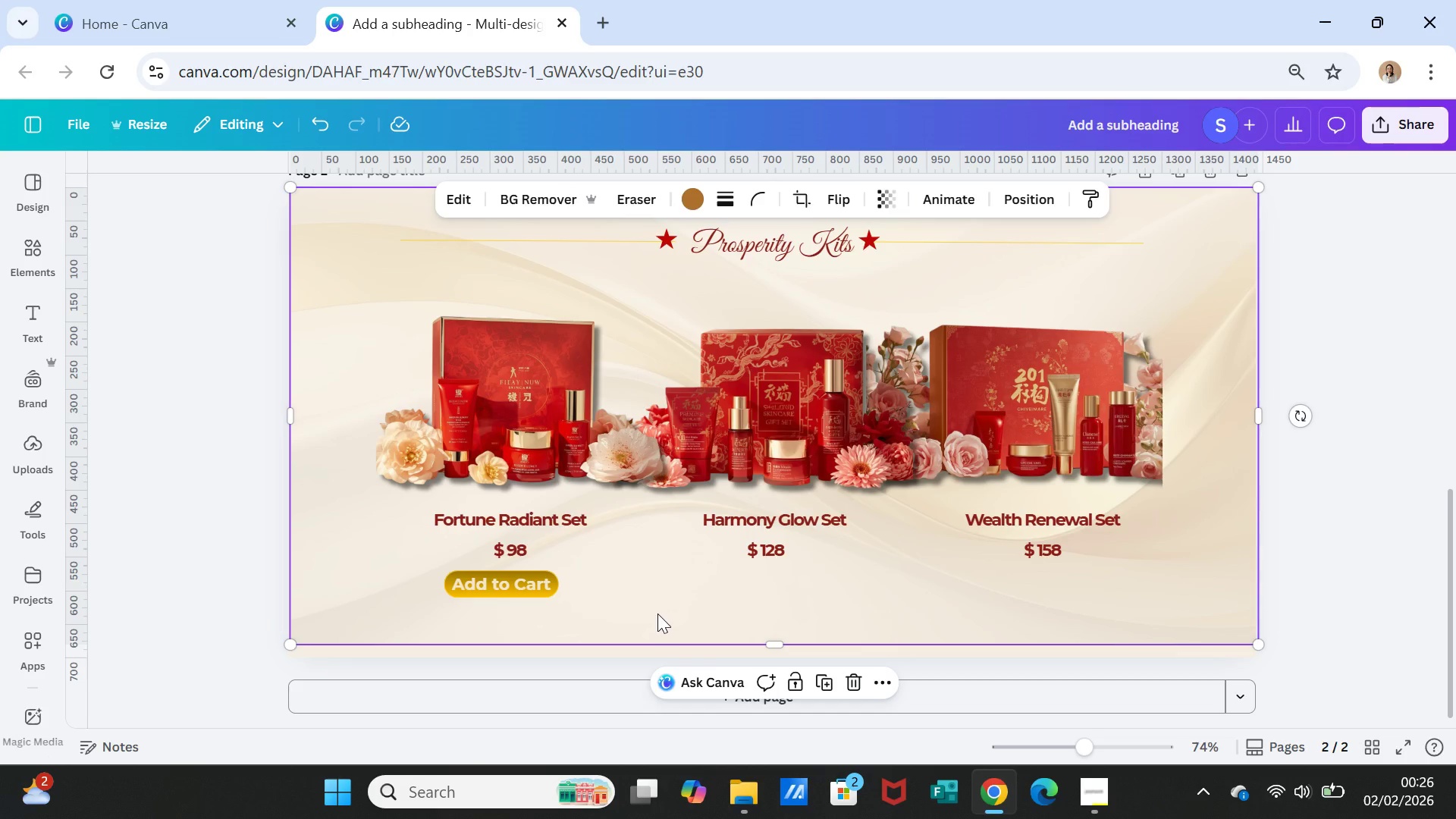 
wait(14.53)
 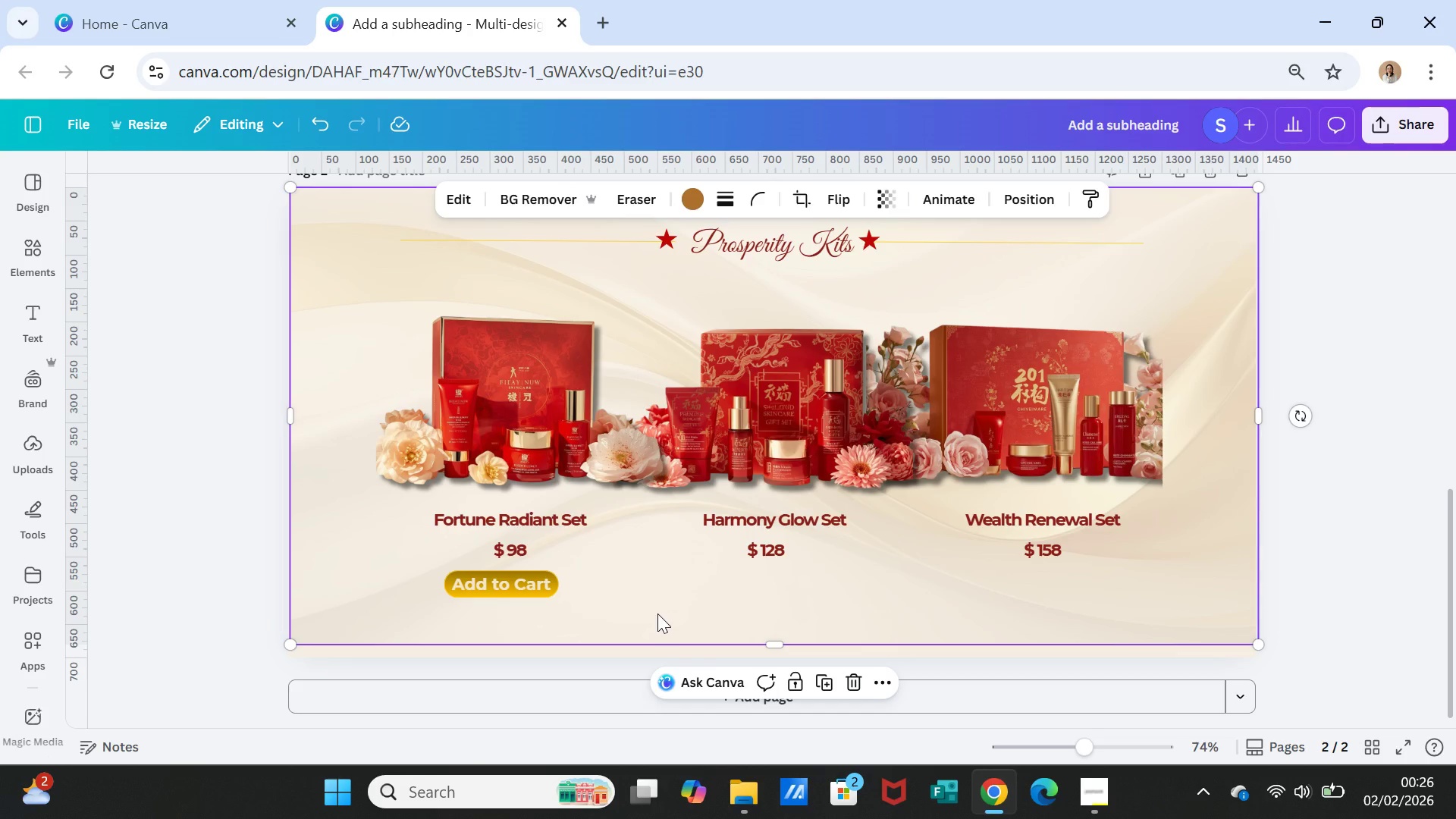 
left_click([473, 573])
 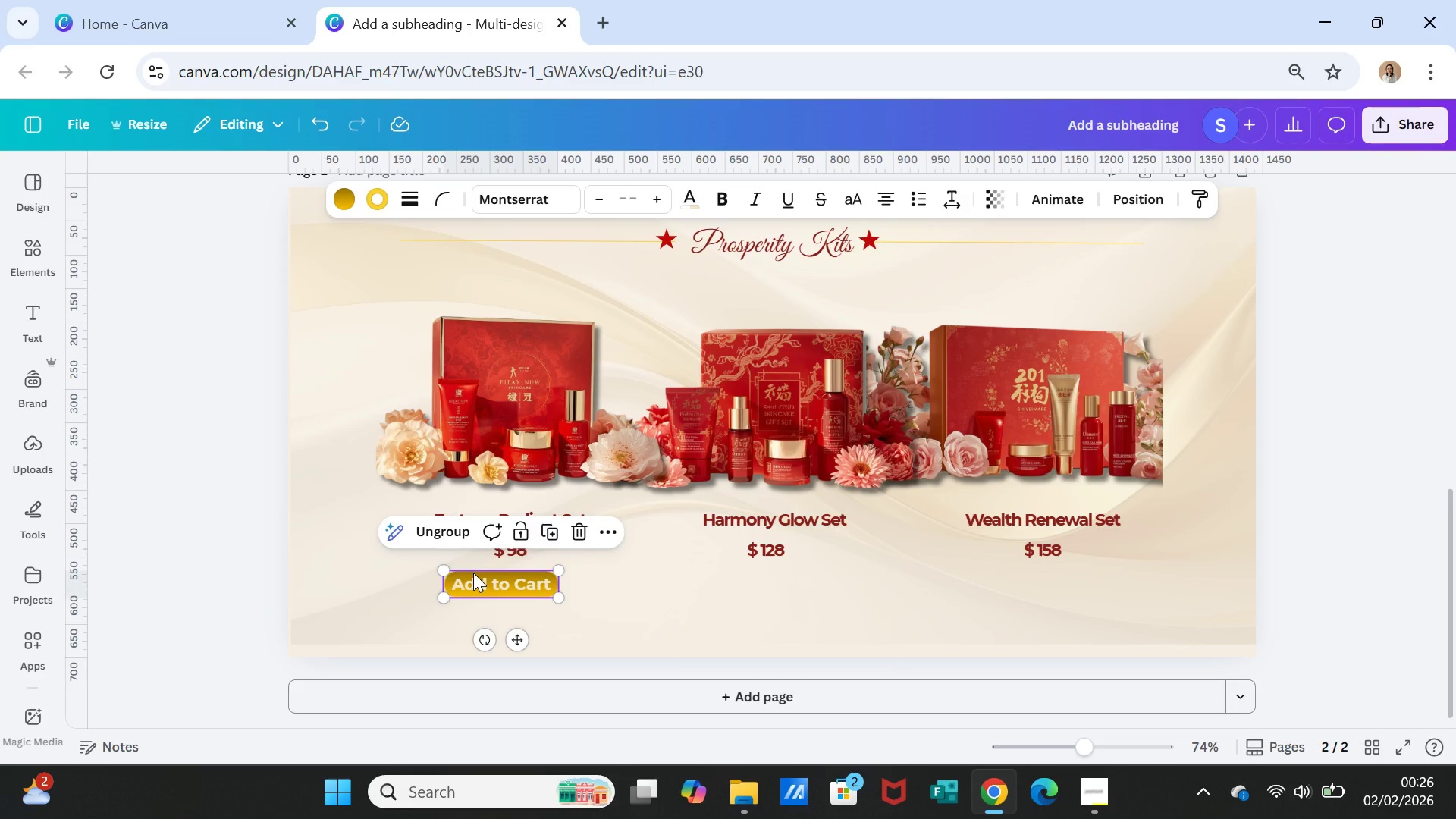 
wait(8.98)
 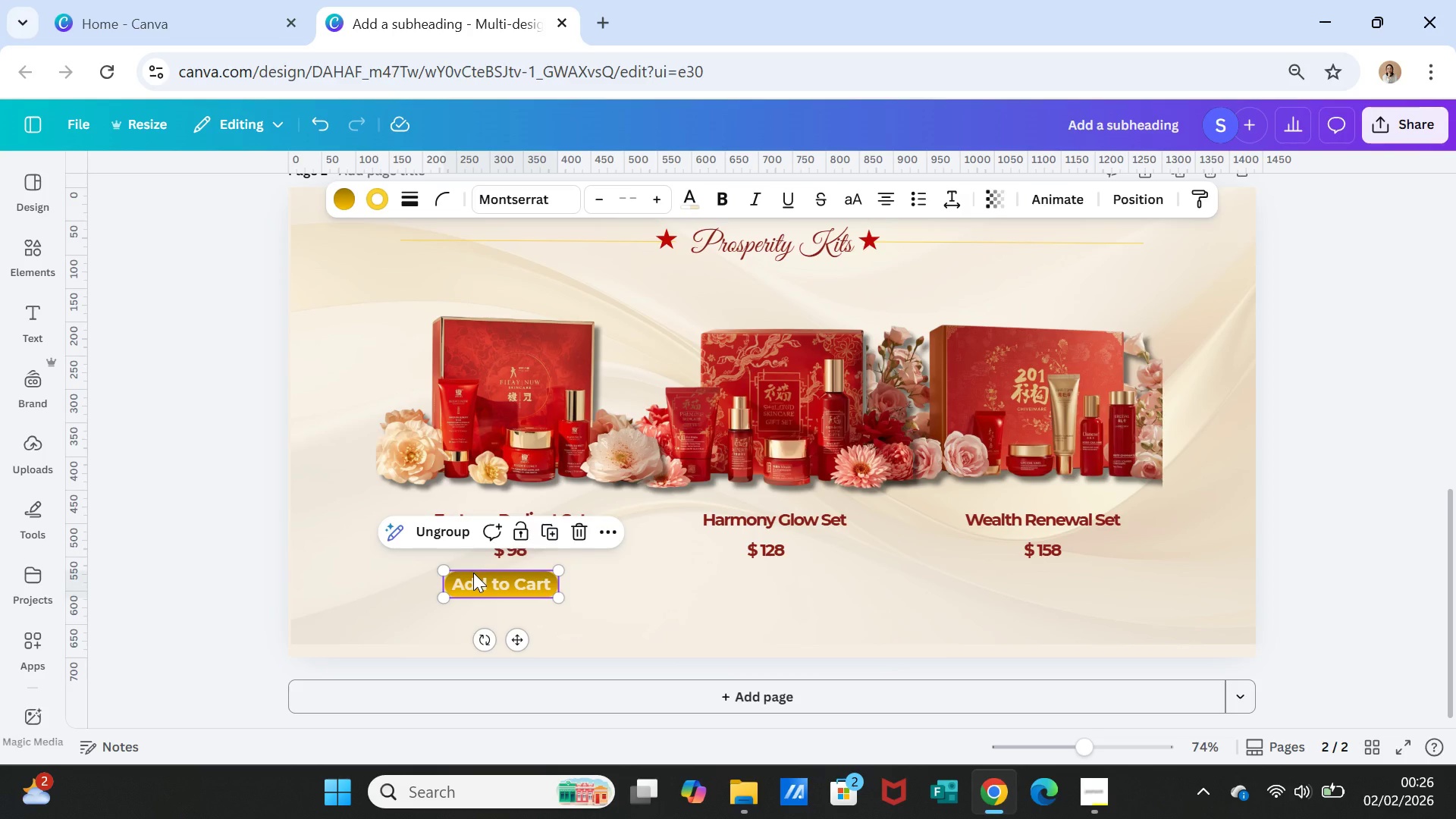 
left_click([352, 198])
 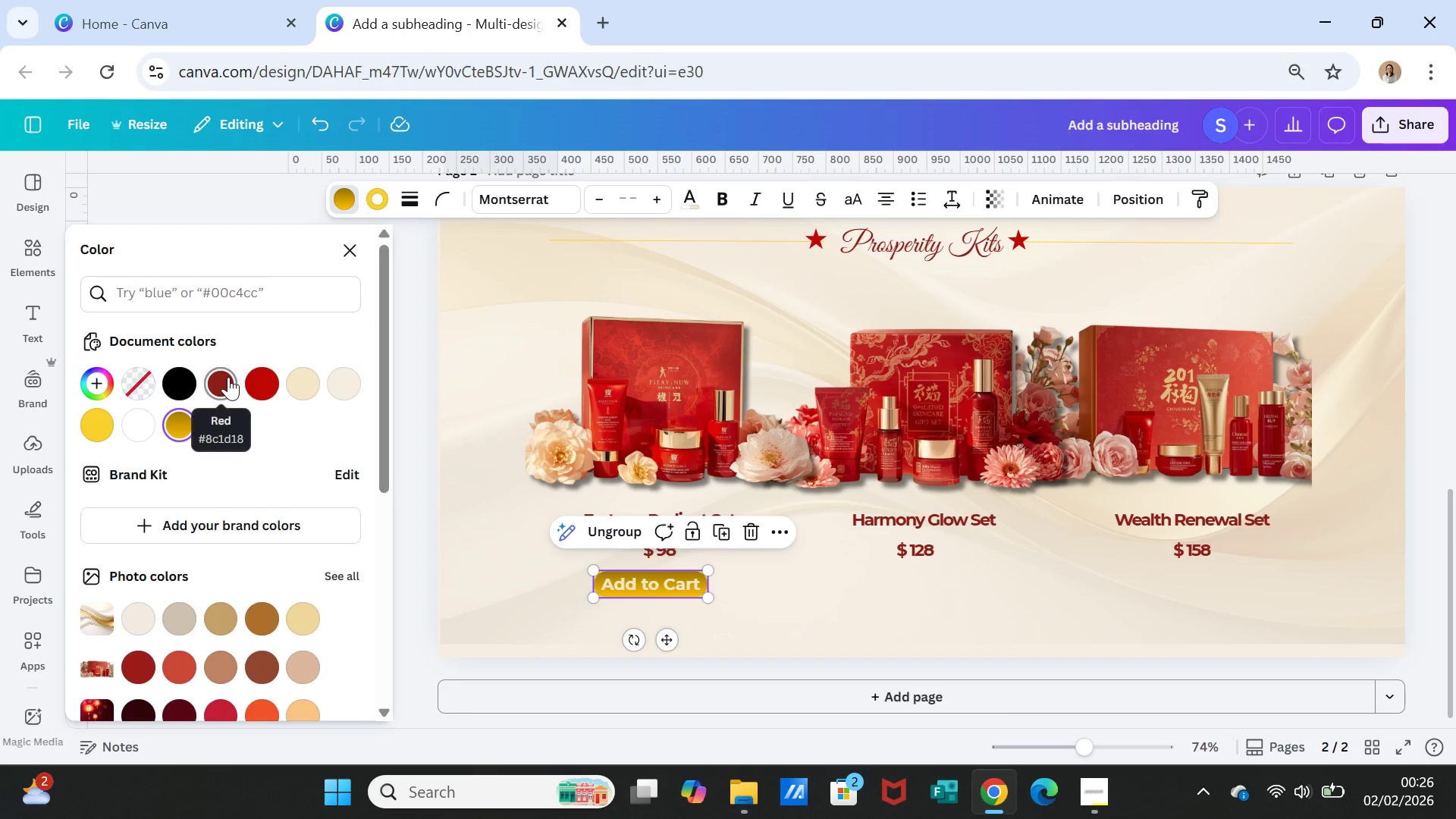 
left_click([228, 377])
 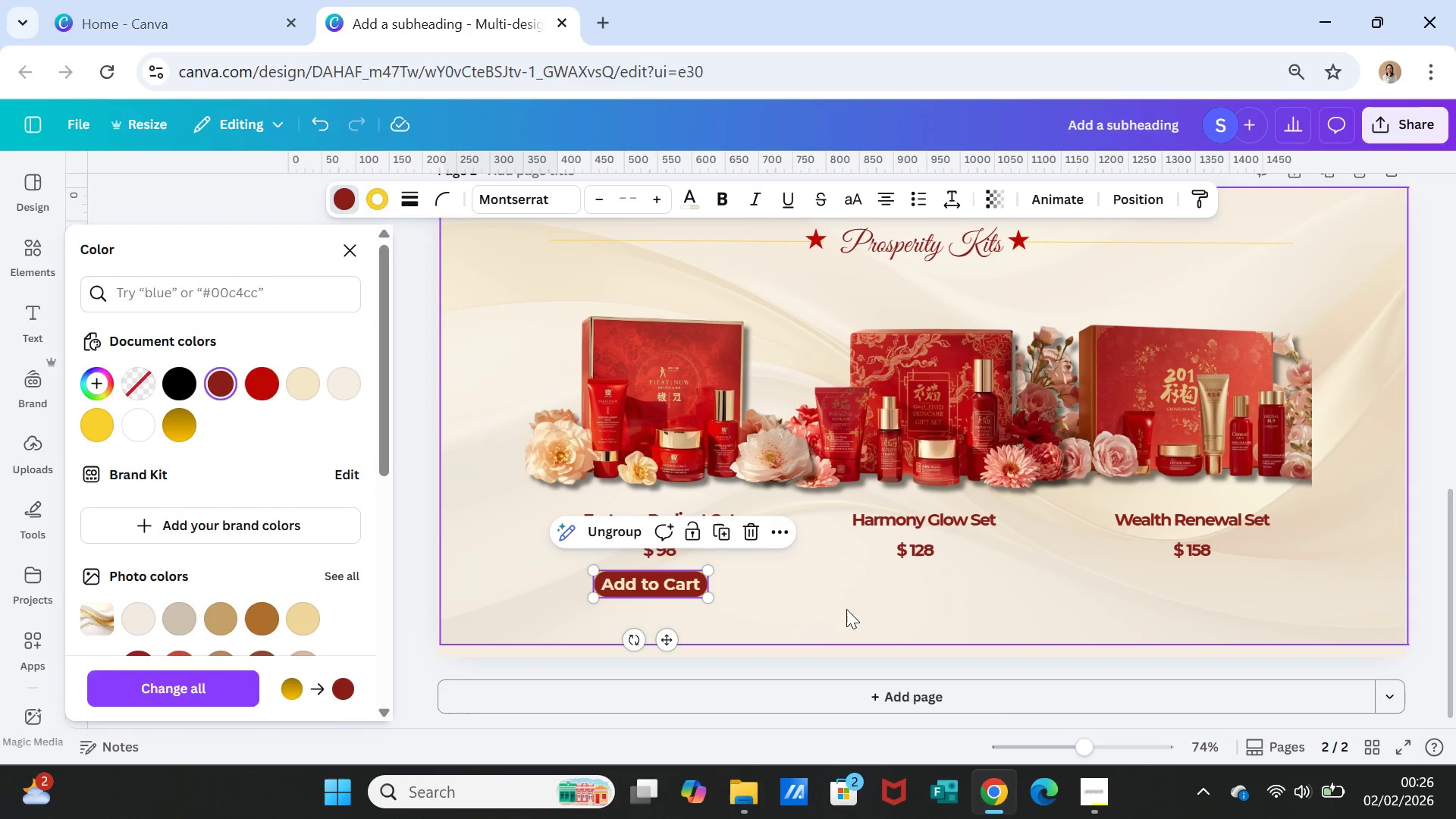 
left_click([811, 624])
 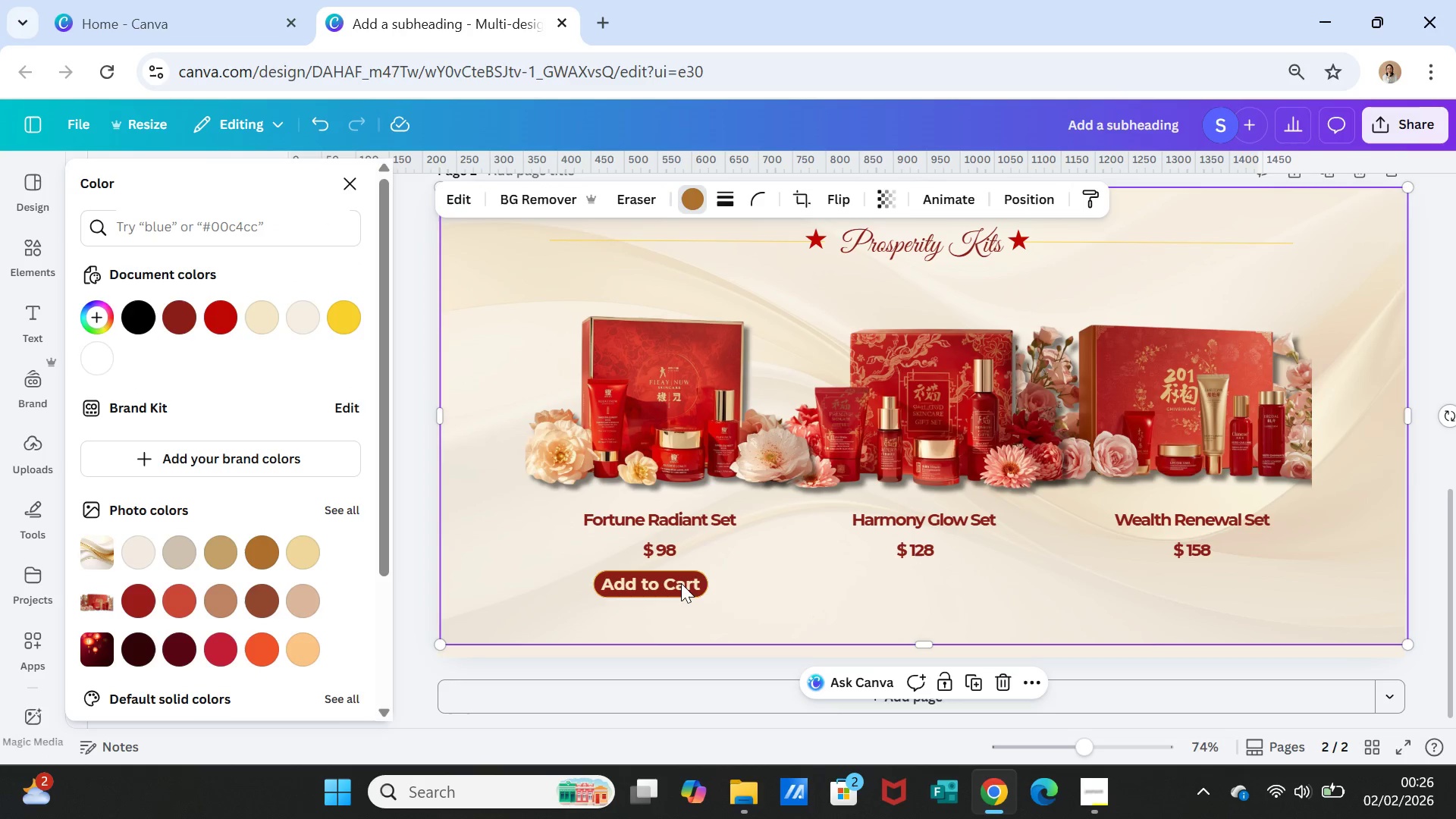 
left_click_drag(start_coordinate=[678, 581], to_coordinate=[695, 536])
 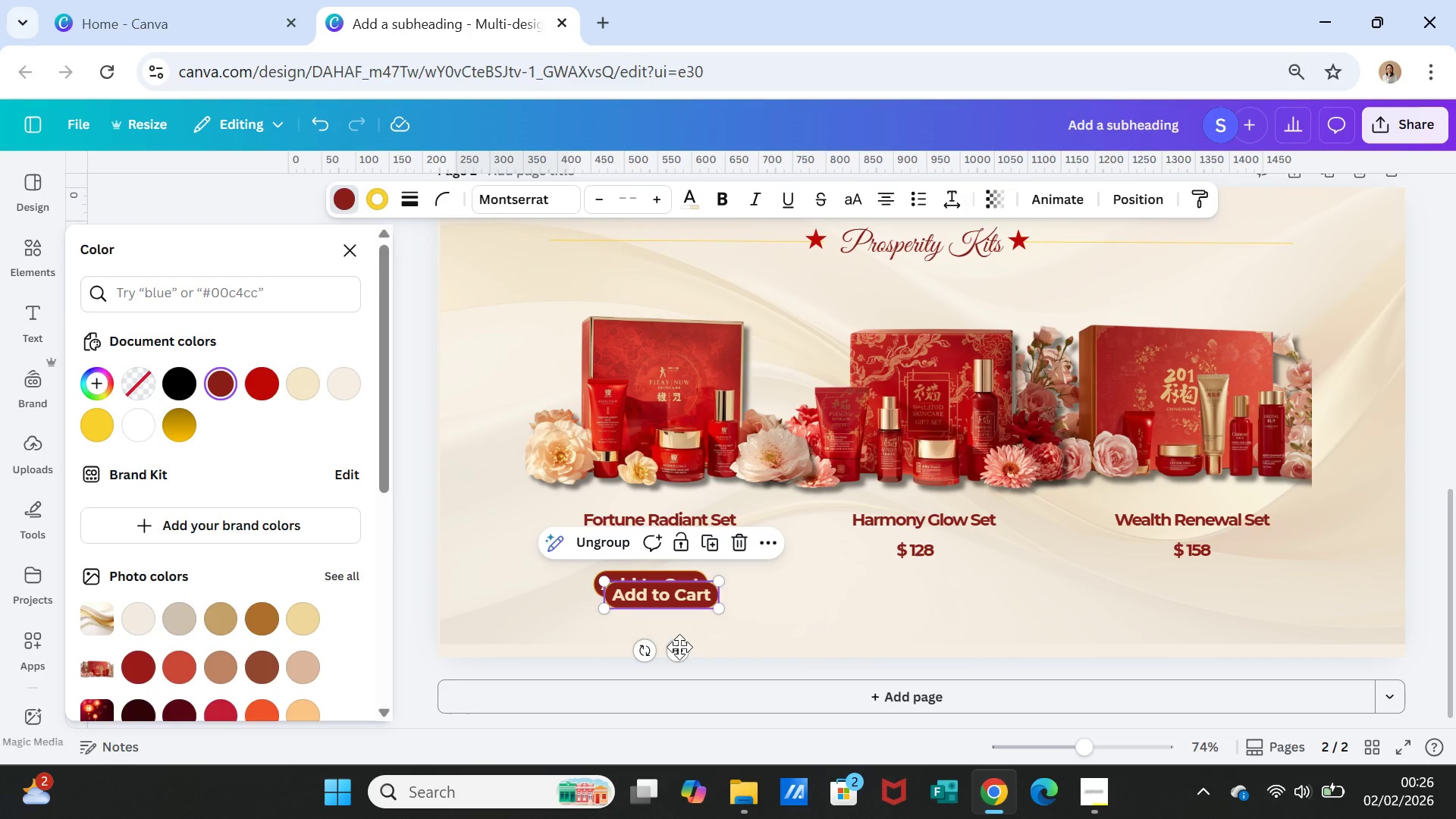 
left_click([695, 536])
 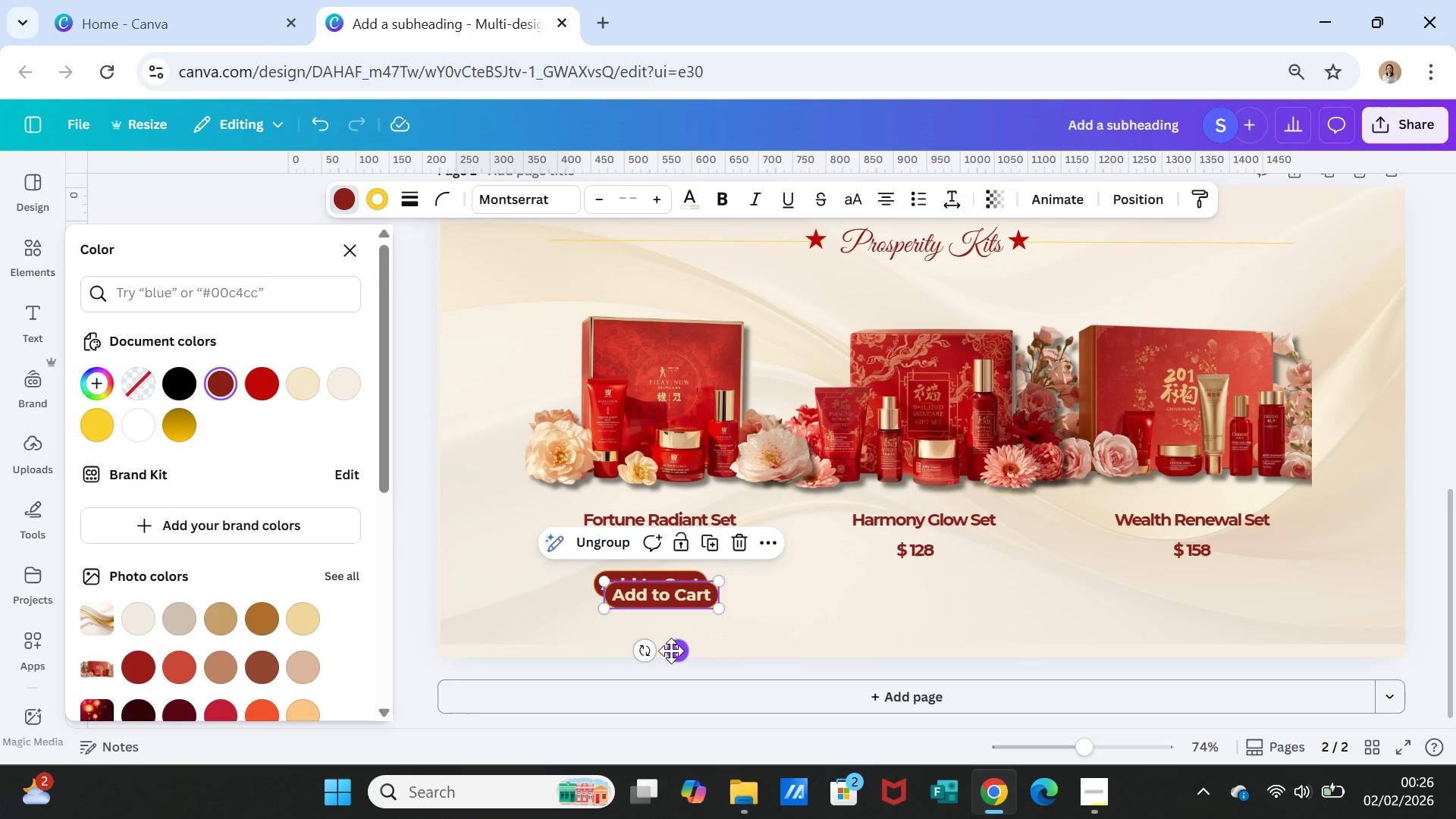 
left_click_drag(start_coordinate=[671, 651], to_coordinate=[935, 639])
 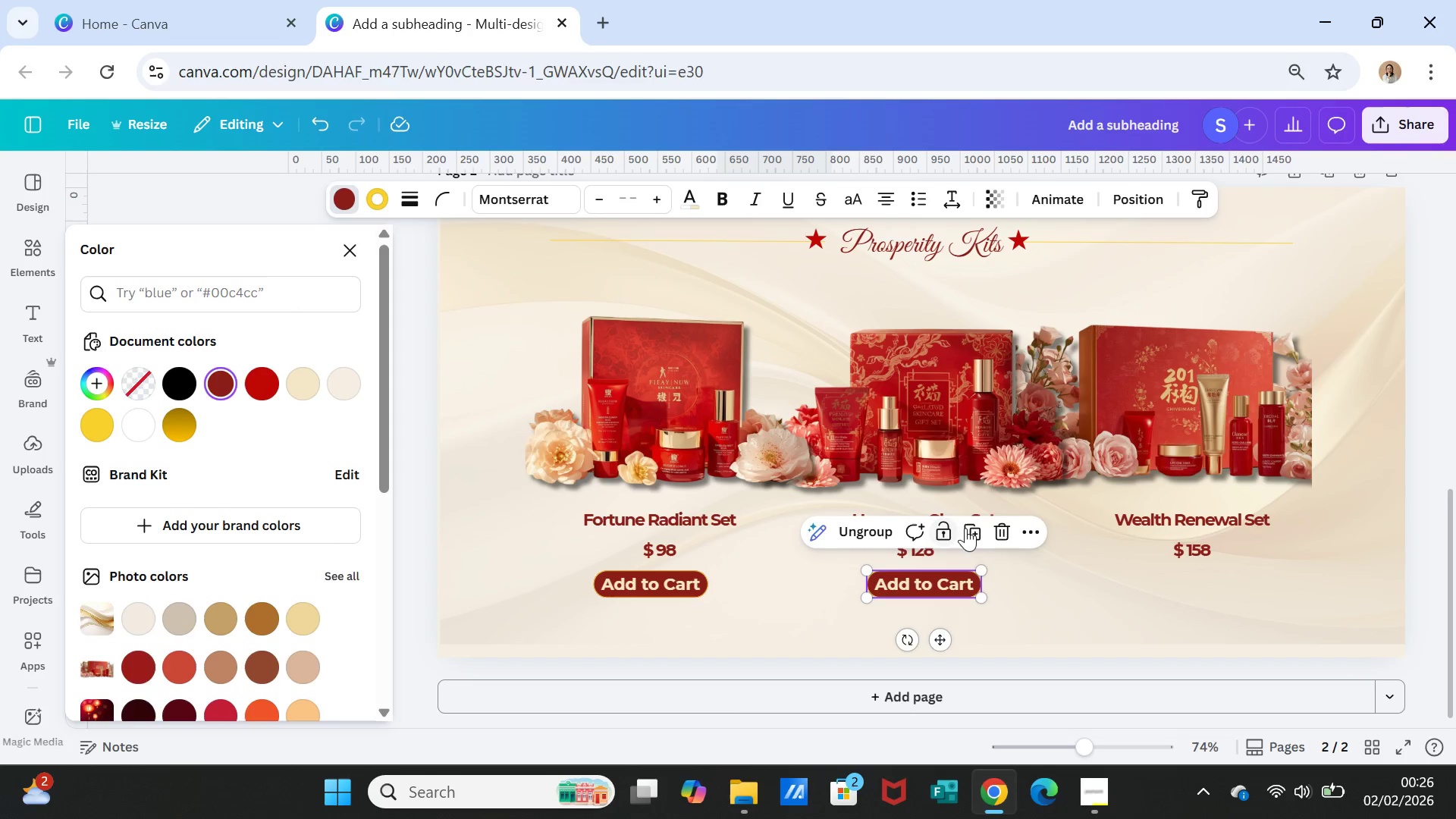 
left_click([974, 526])
 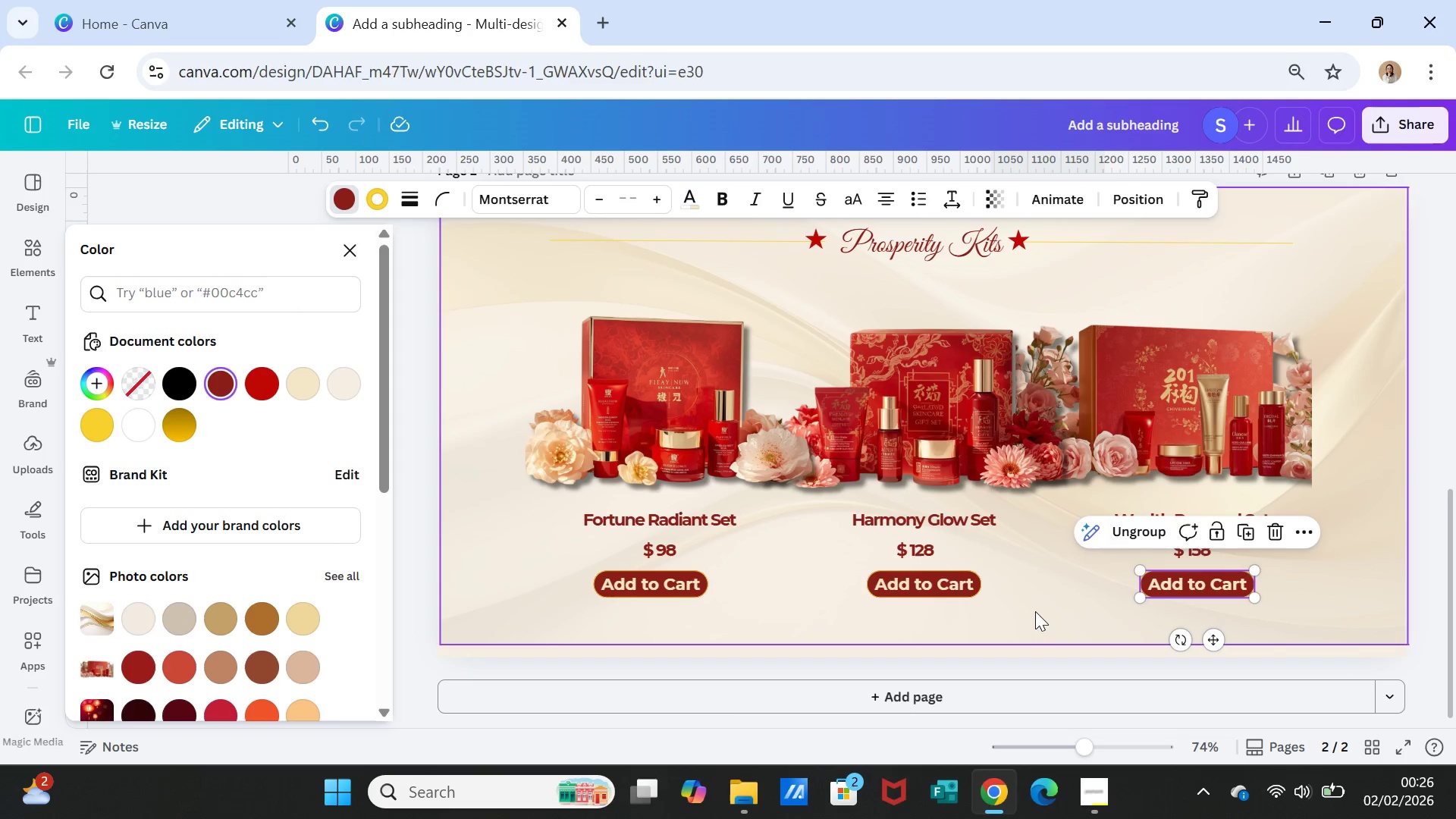 
left_click([1051, 607])
 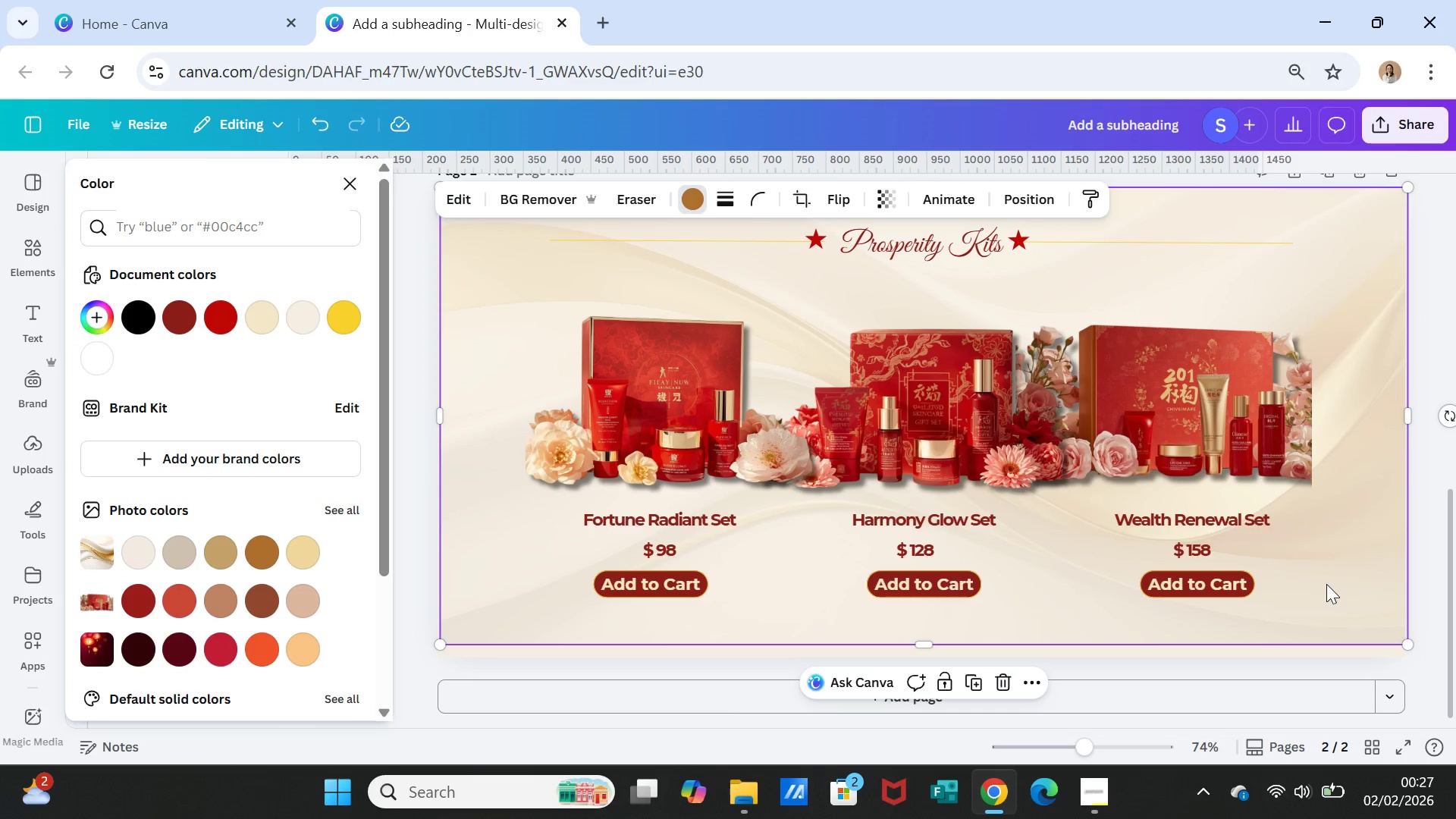 
wait(7.31)
 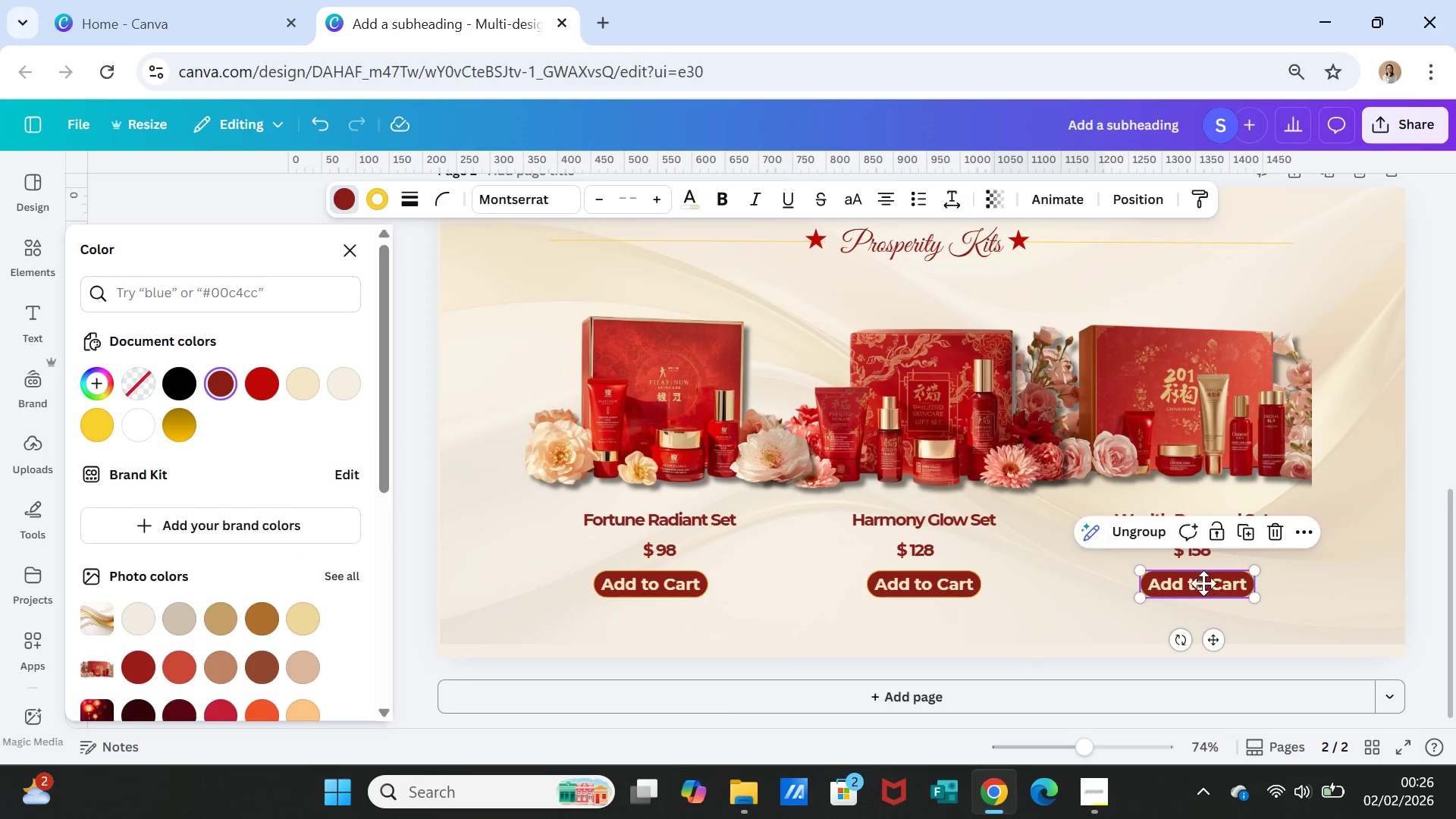 
left_click([698, 418])
 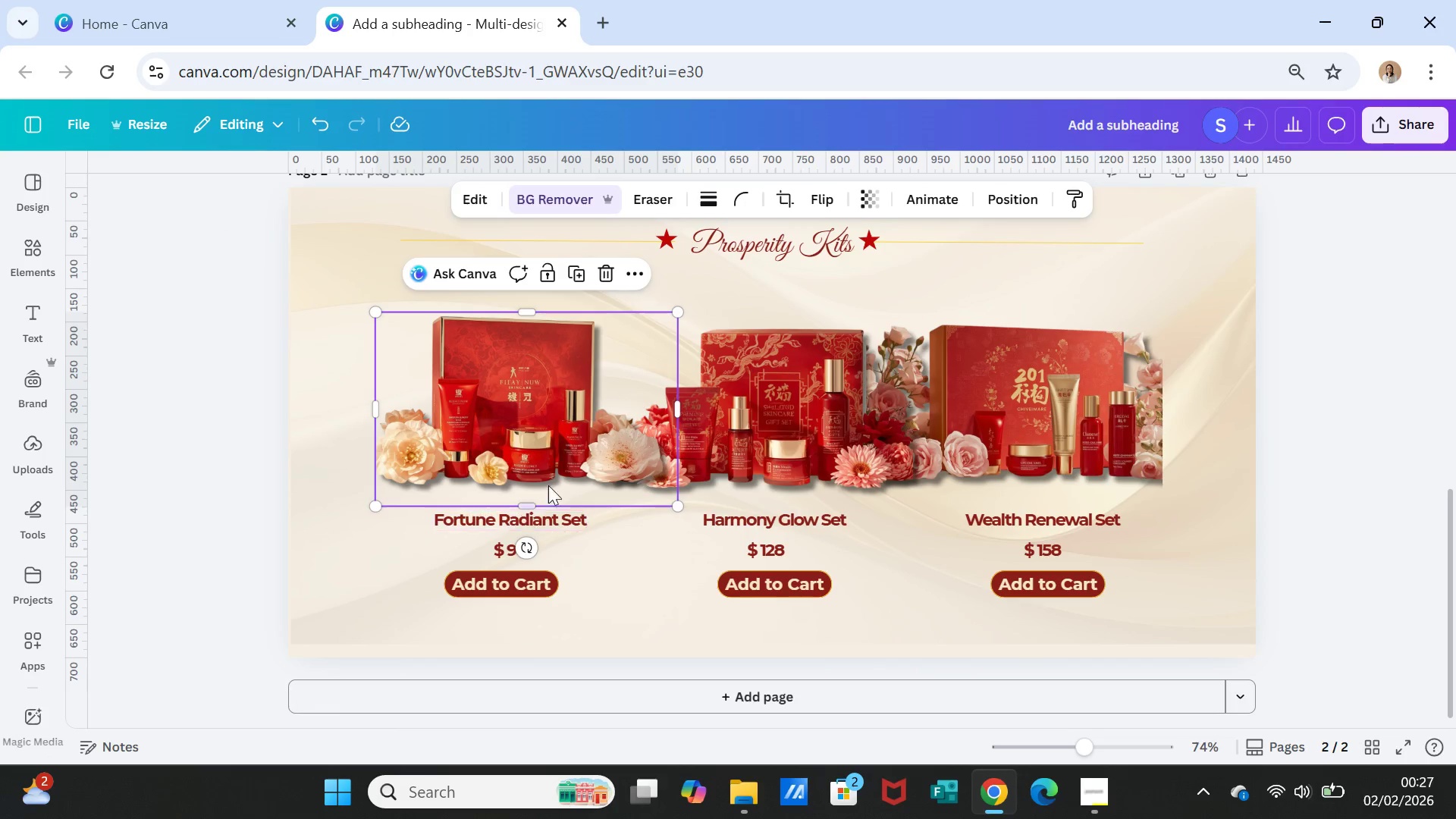 
scroll: coordinate [770, 451], scroll_direction: up, amount: 1.0
 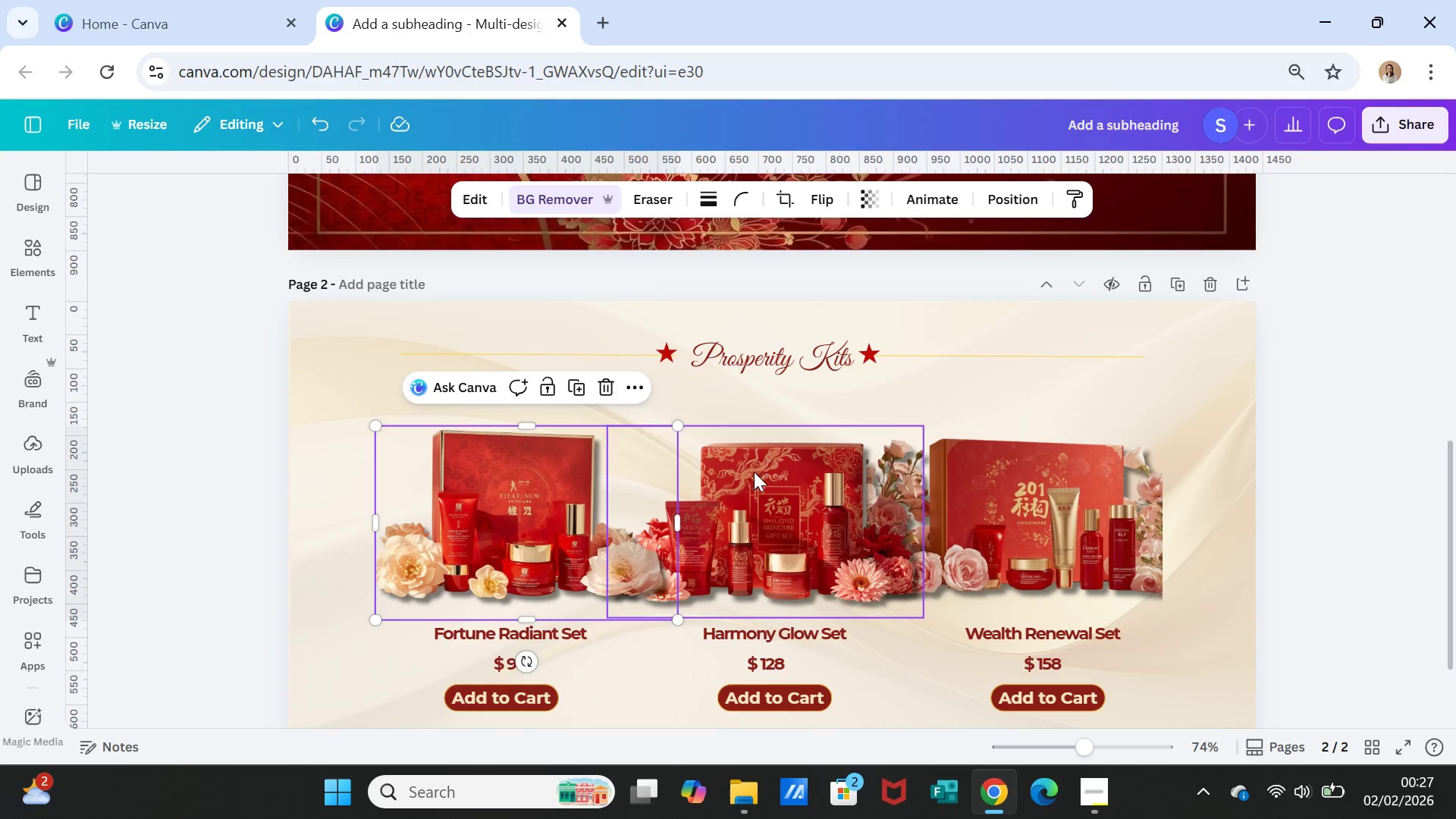 
scroll: coordinate [748, 484], scroll_direction: down, amount: 1.0
 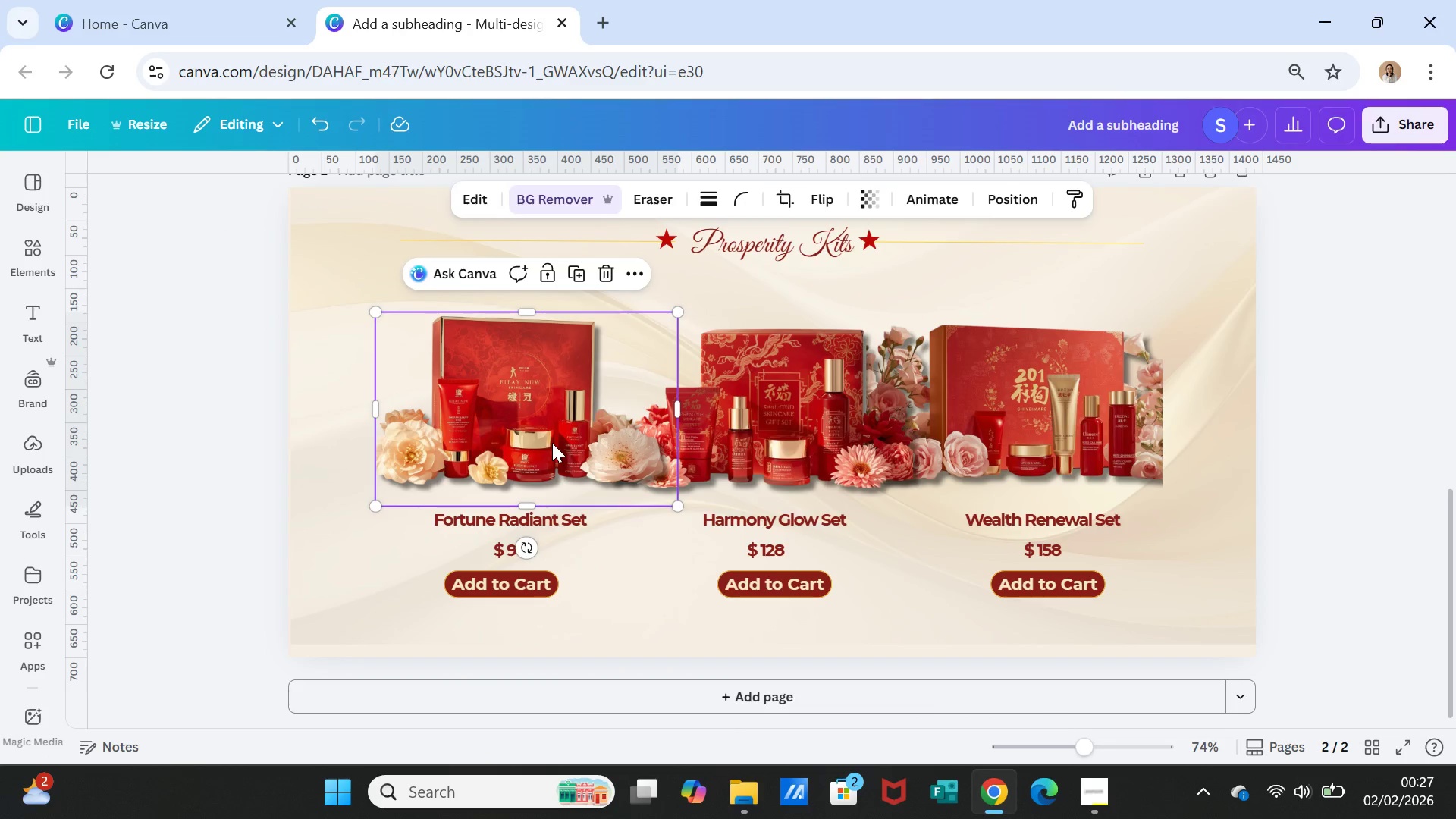 
hold_key(key=ShiftLeft, duration=5.25)
left_click([515, 519])
 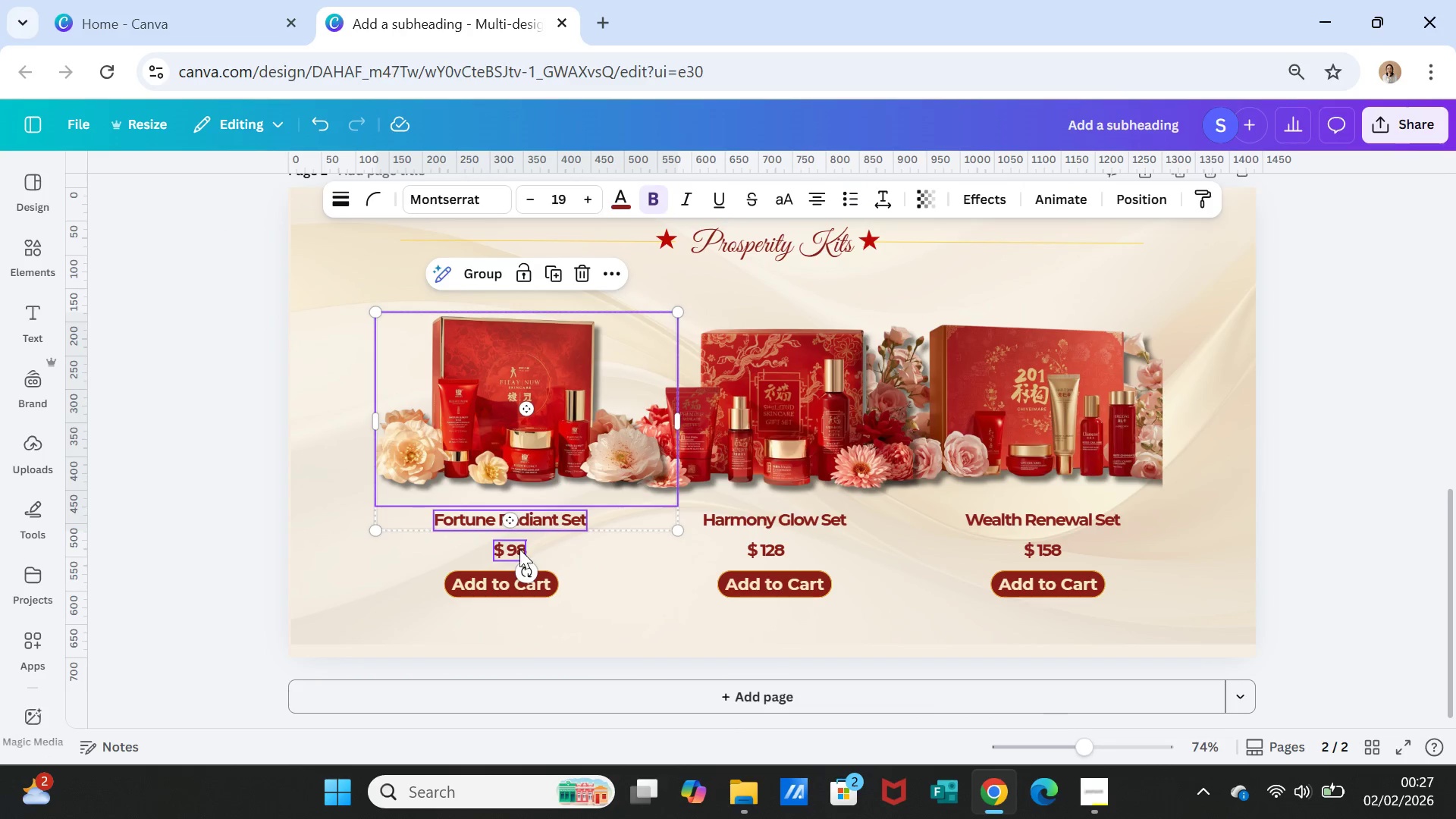 
left_click([519, 549])
 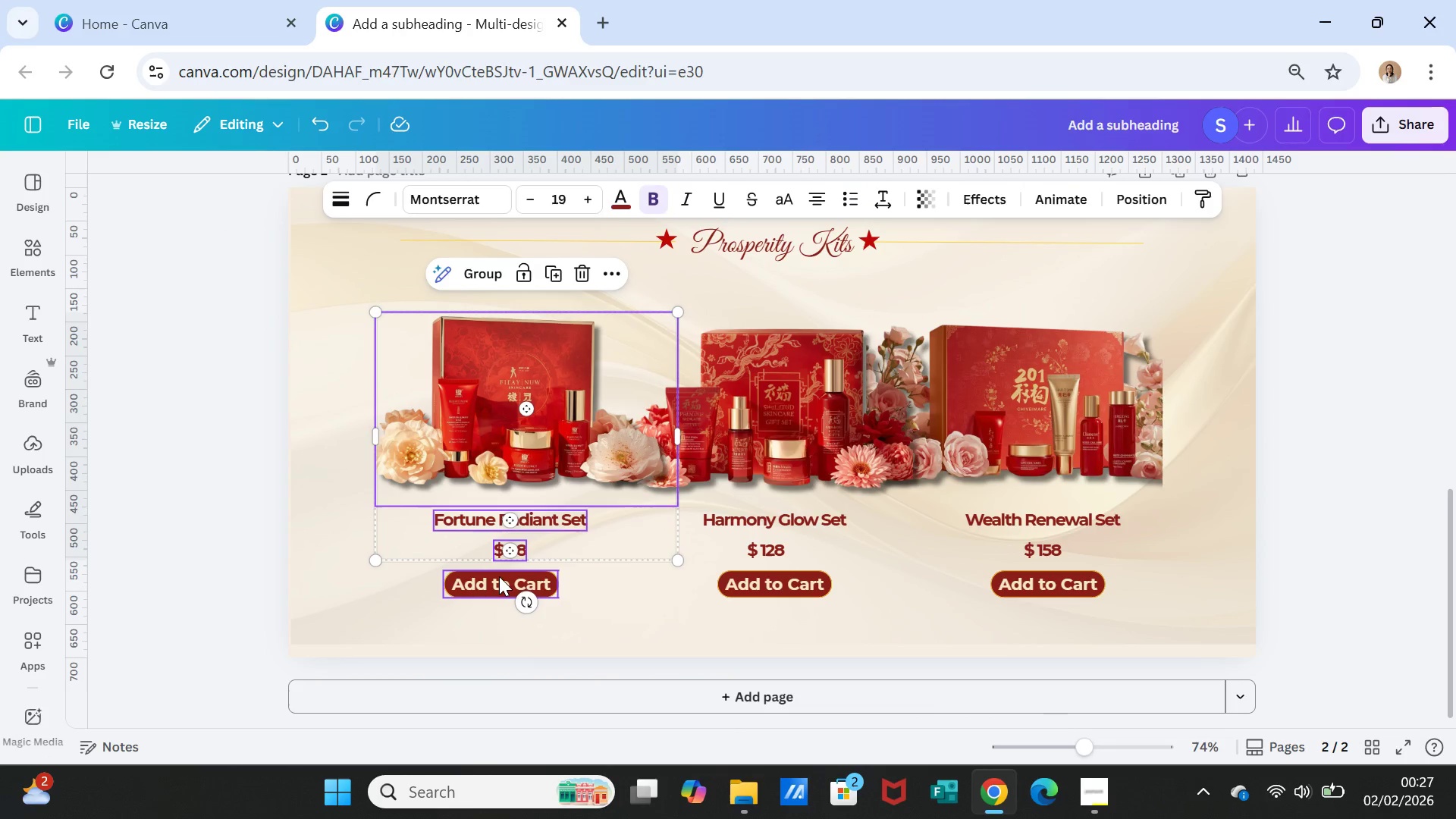 
left_click([499, 578])
 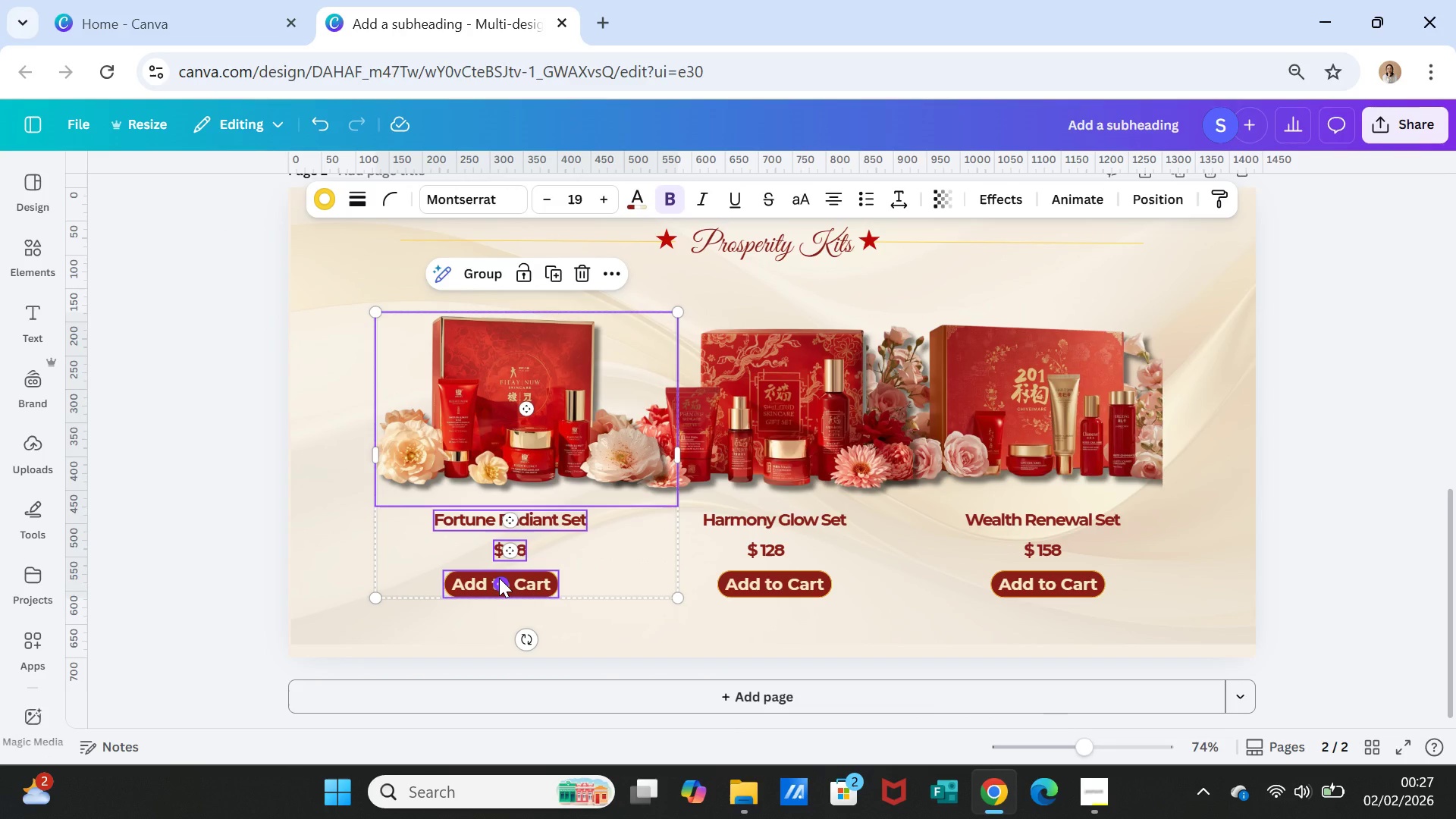 
right_click([498, 579])
 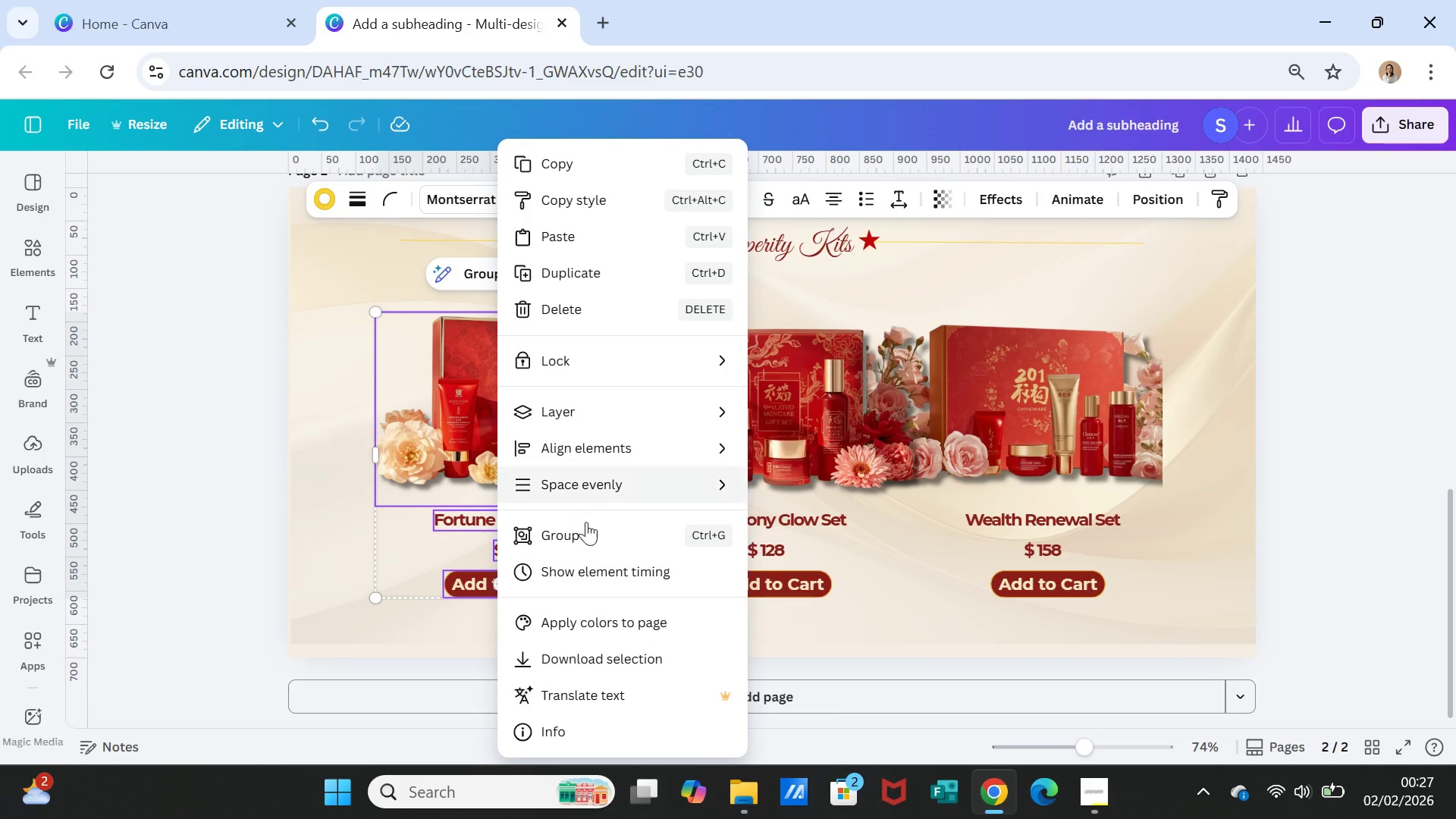 
left_click([584, 532])
 